 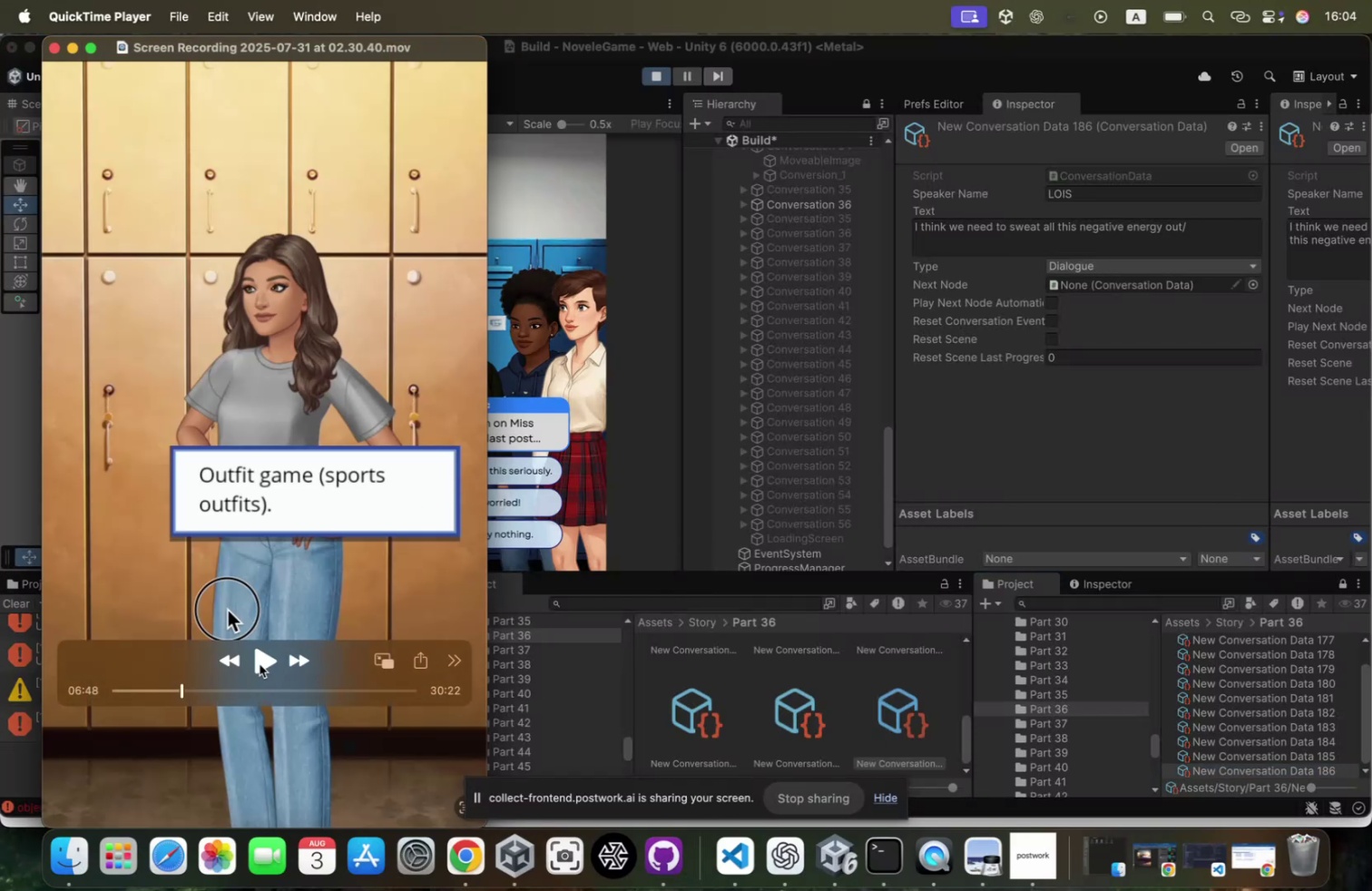 
left_click([260, 663])
 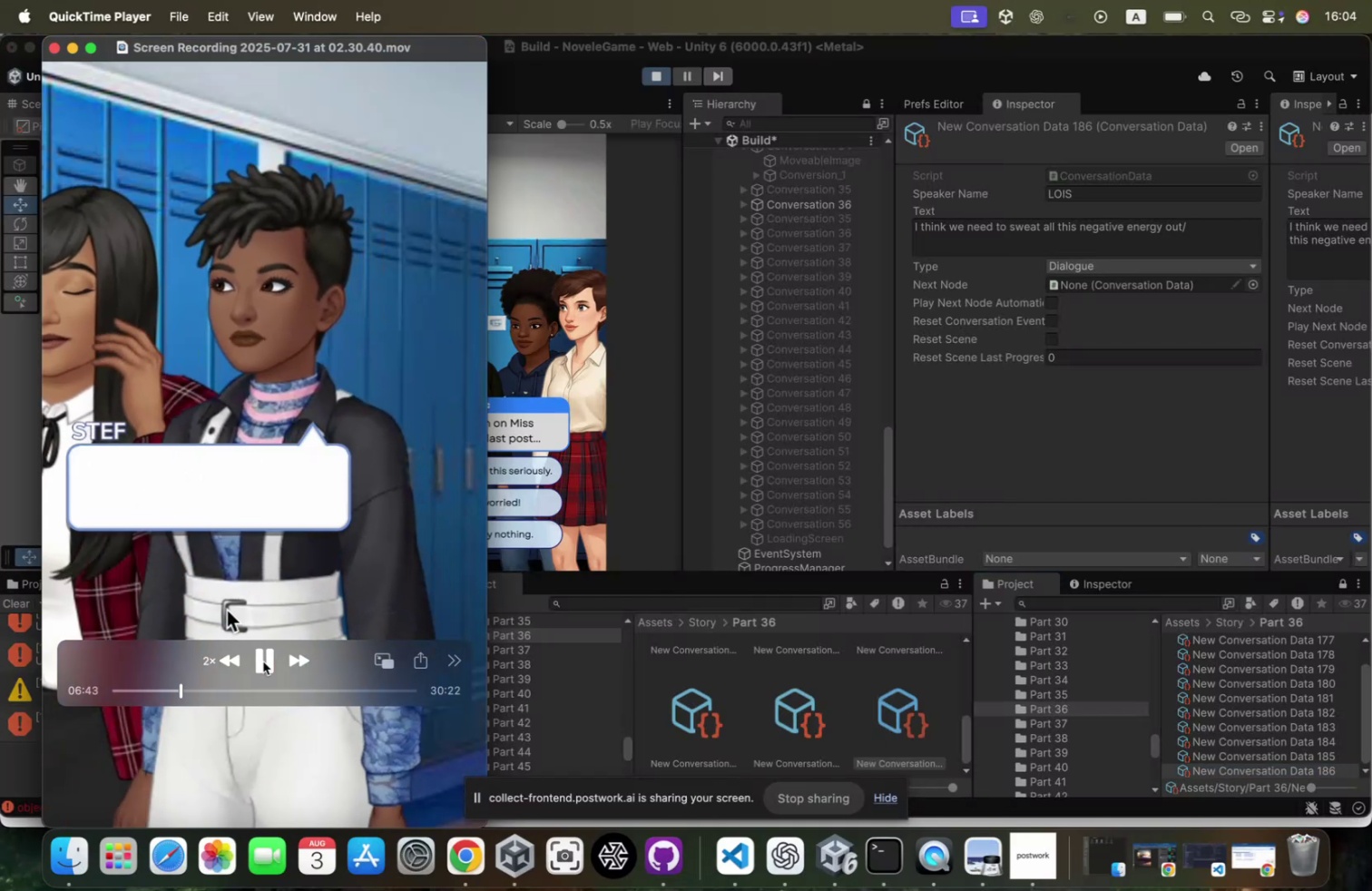 
left_click([263, 661])
 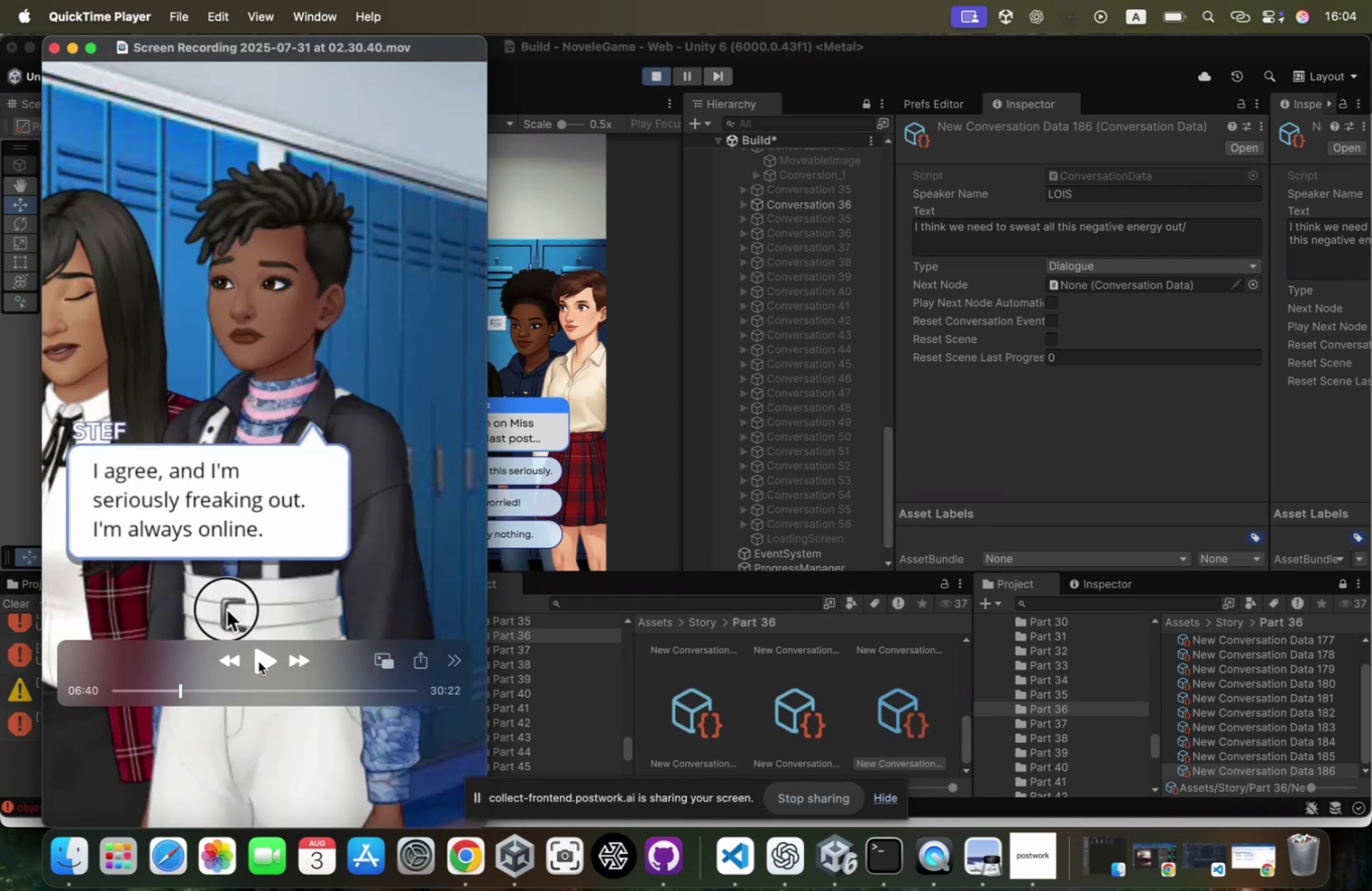 
left_click([259, 661])
 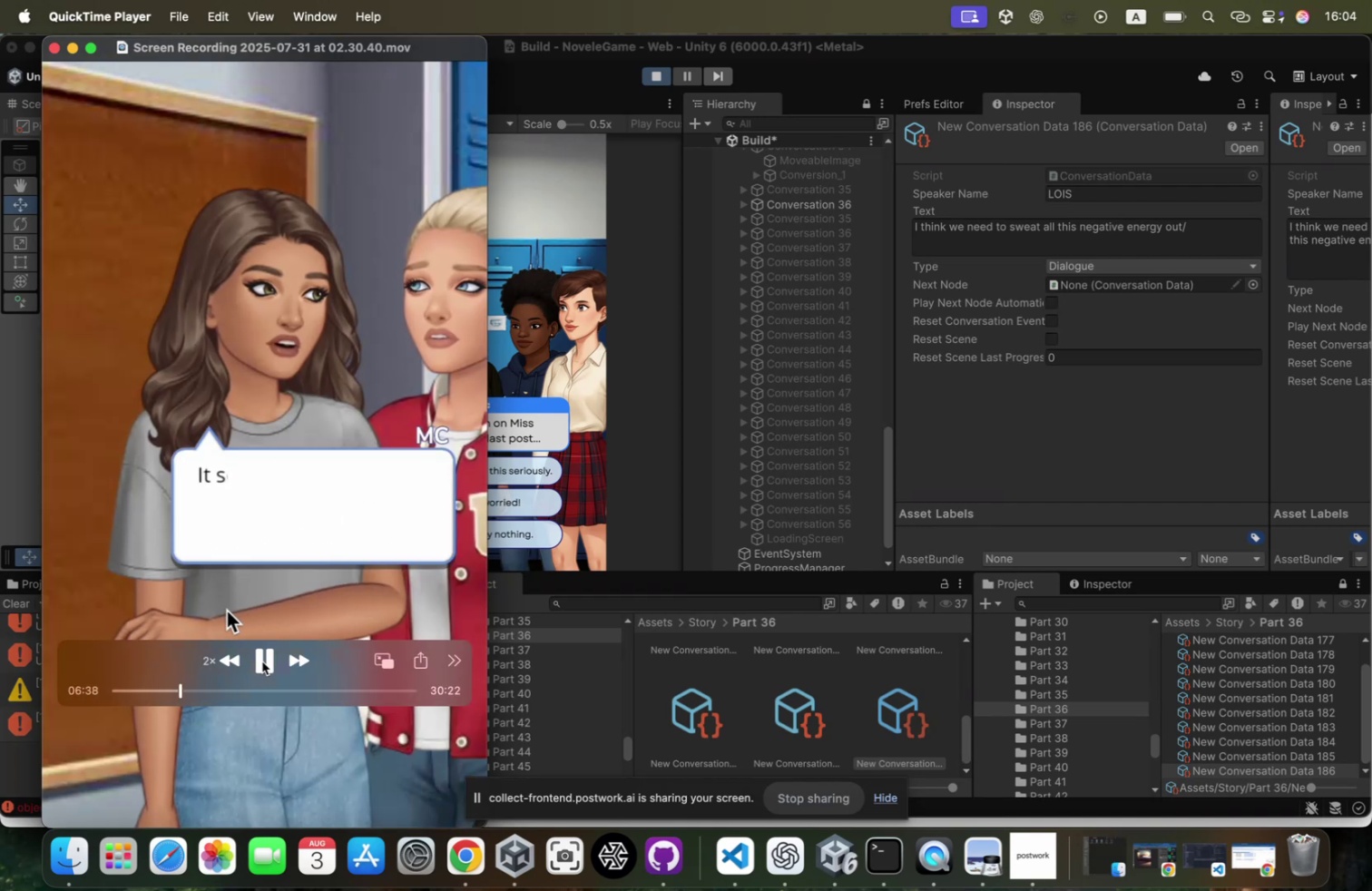 
left_click([262, 661])
 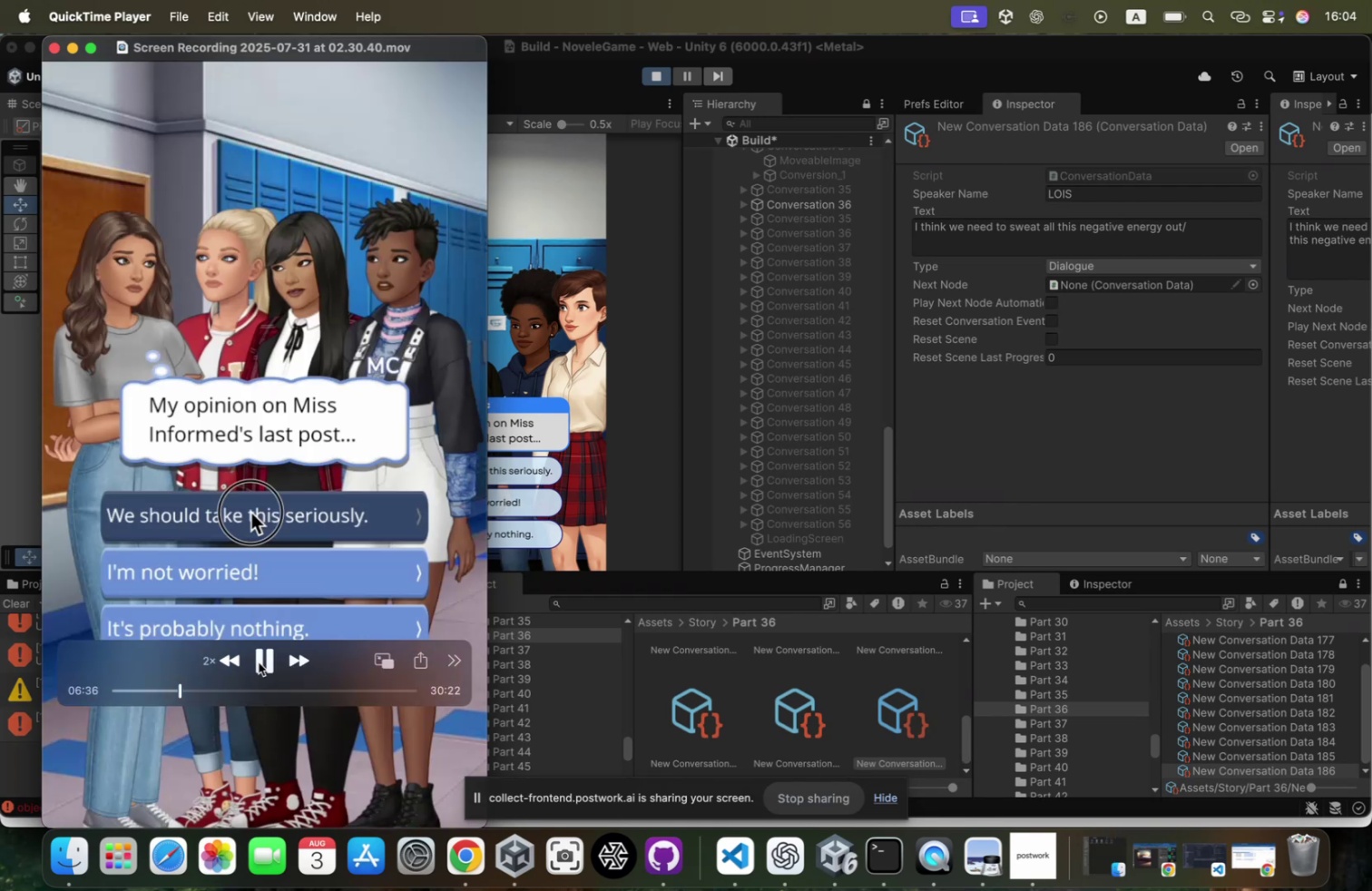 
left_click([262, 661])
 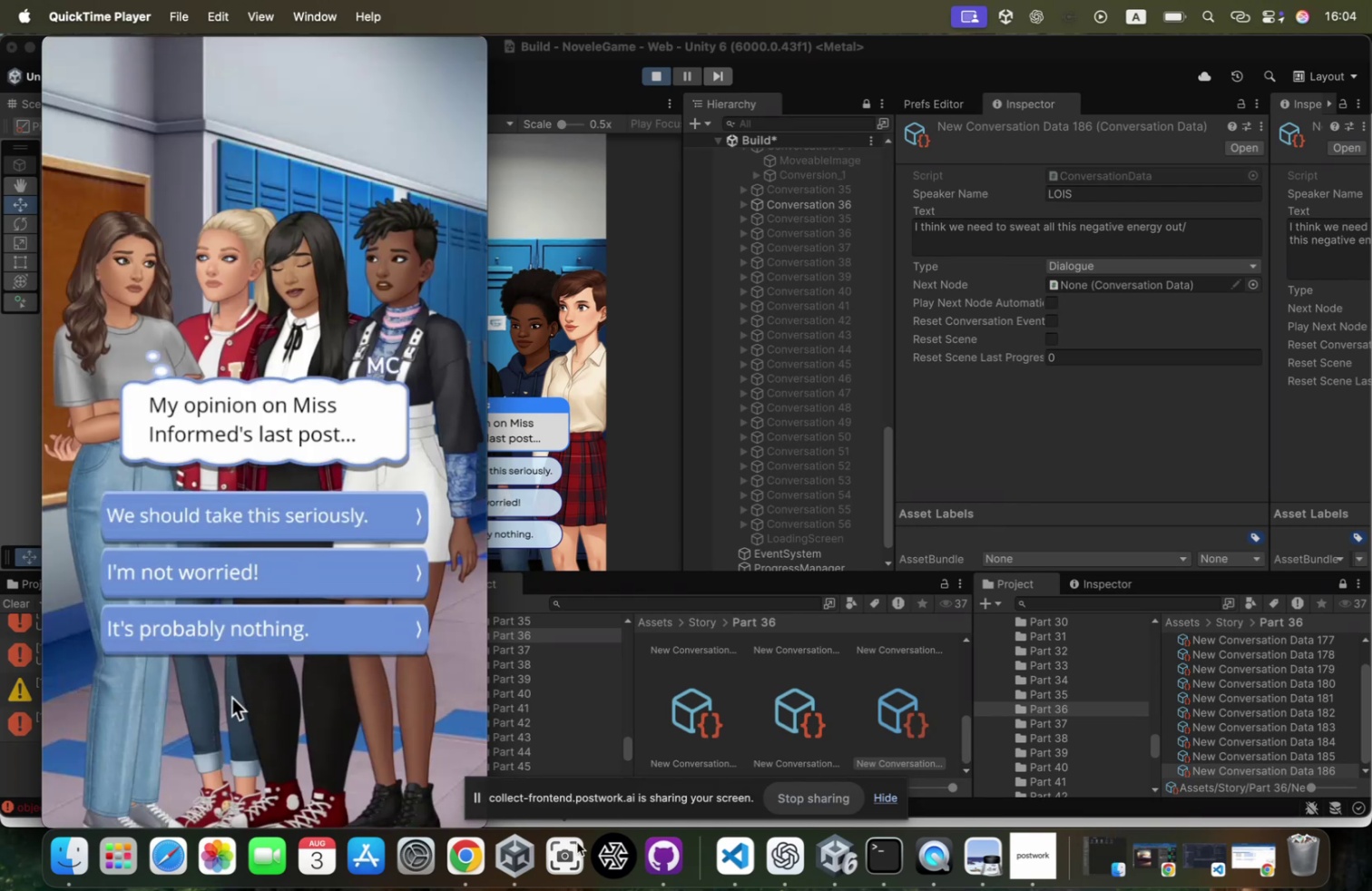 
left_click([475, 850])
 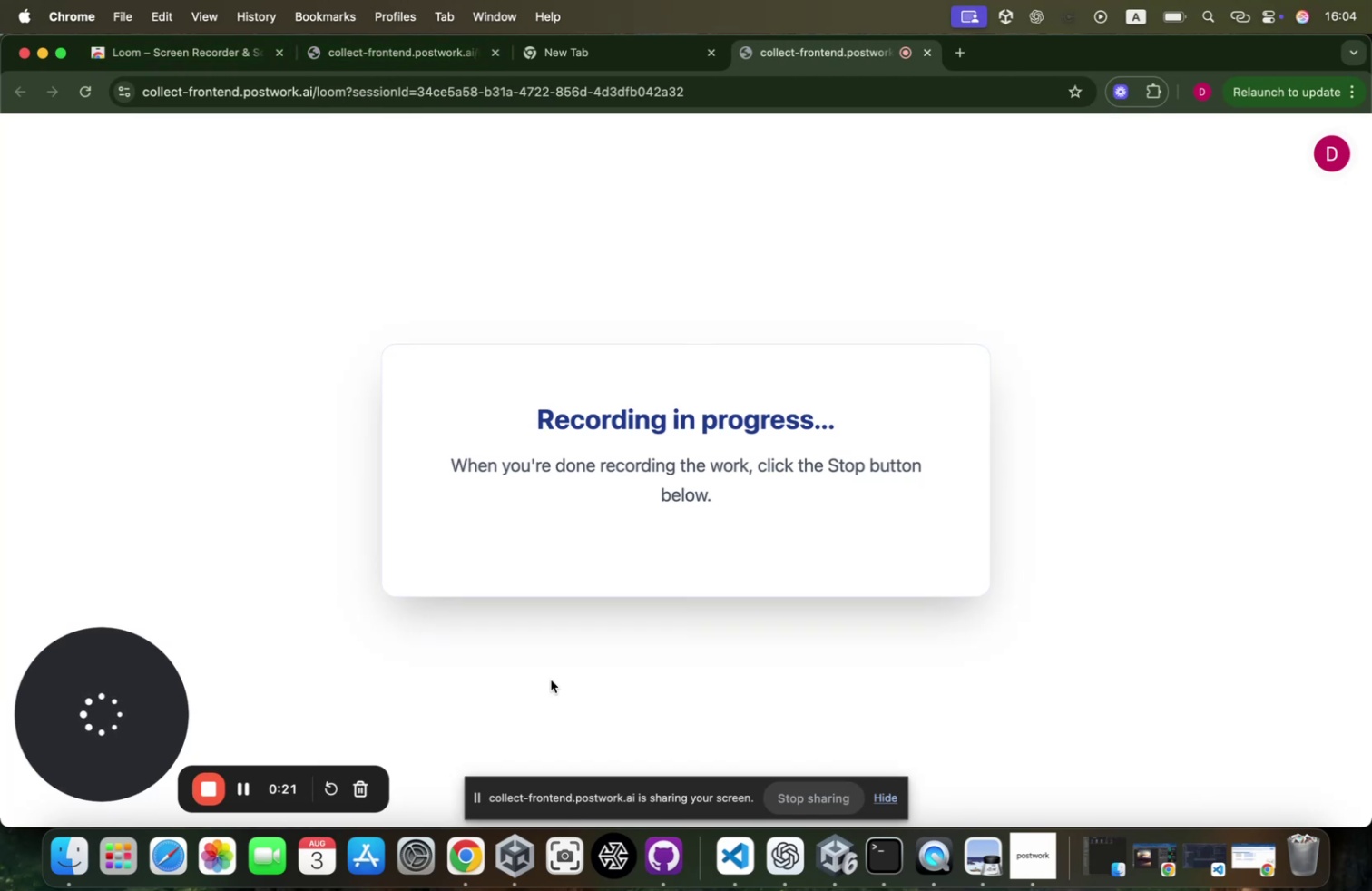 
right_click([473, 847])
 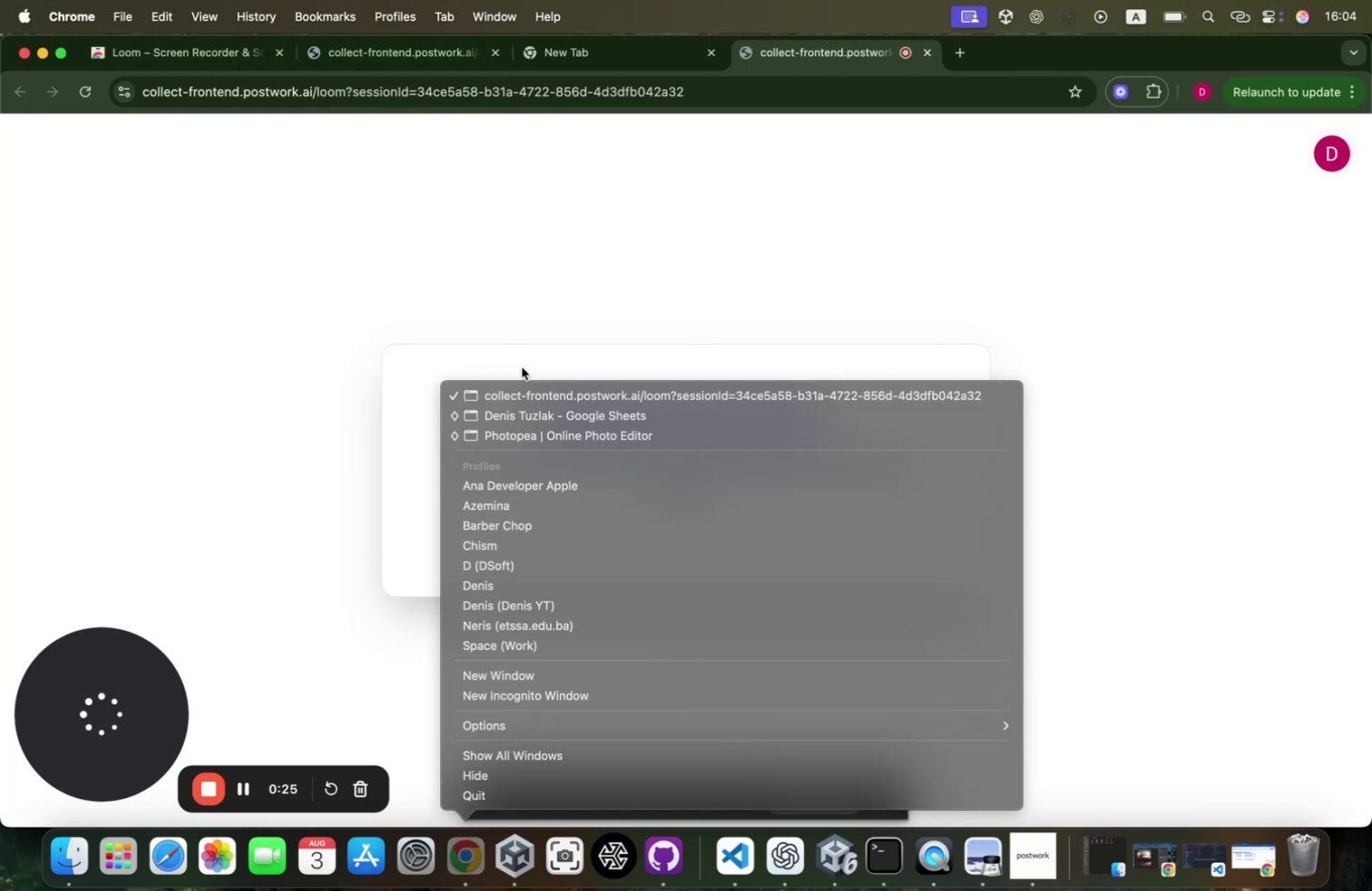 
wait(8.31)
 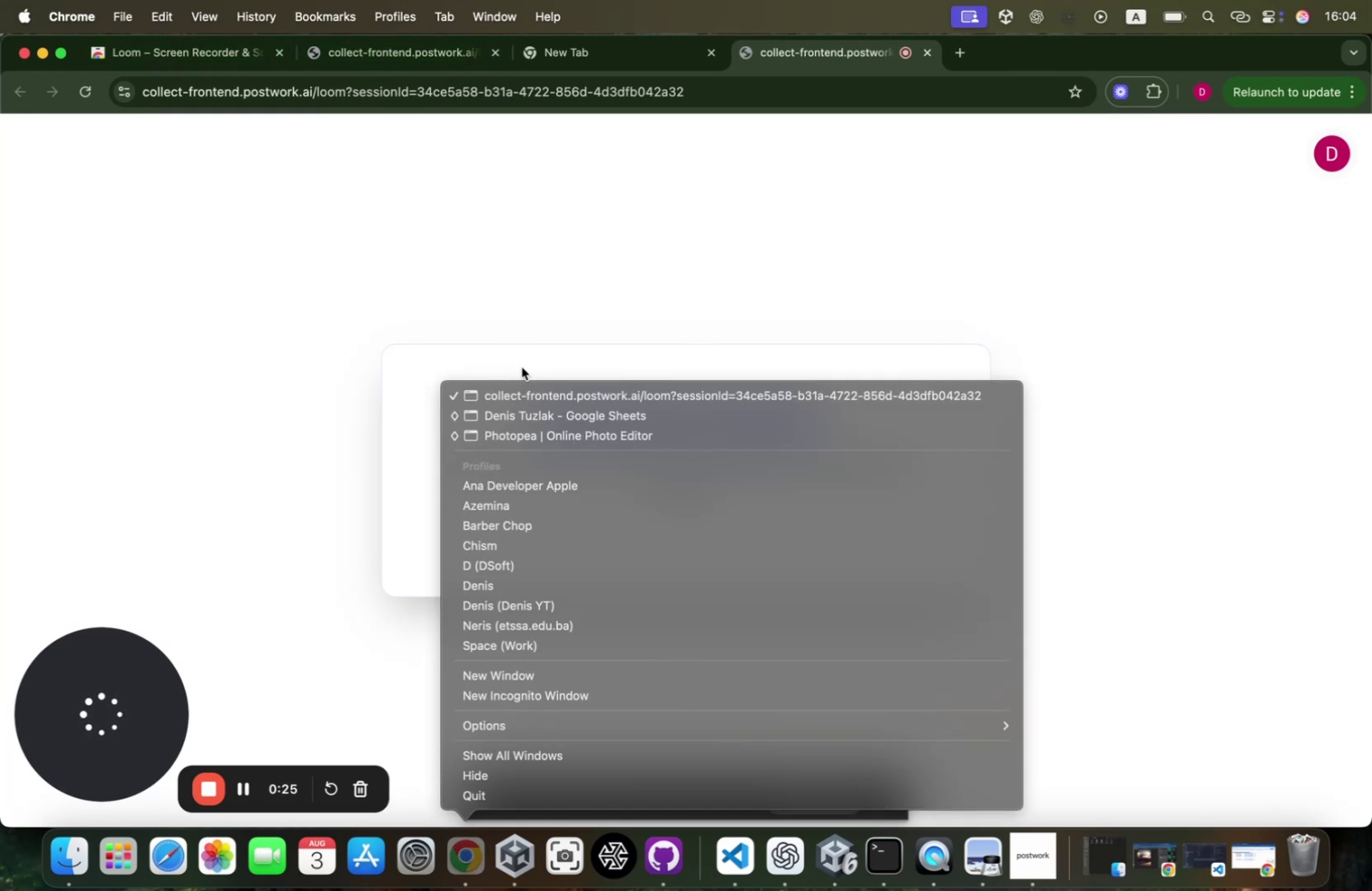 
left_click([548, 400])
 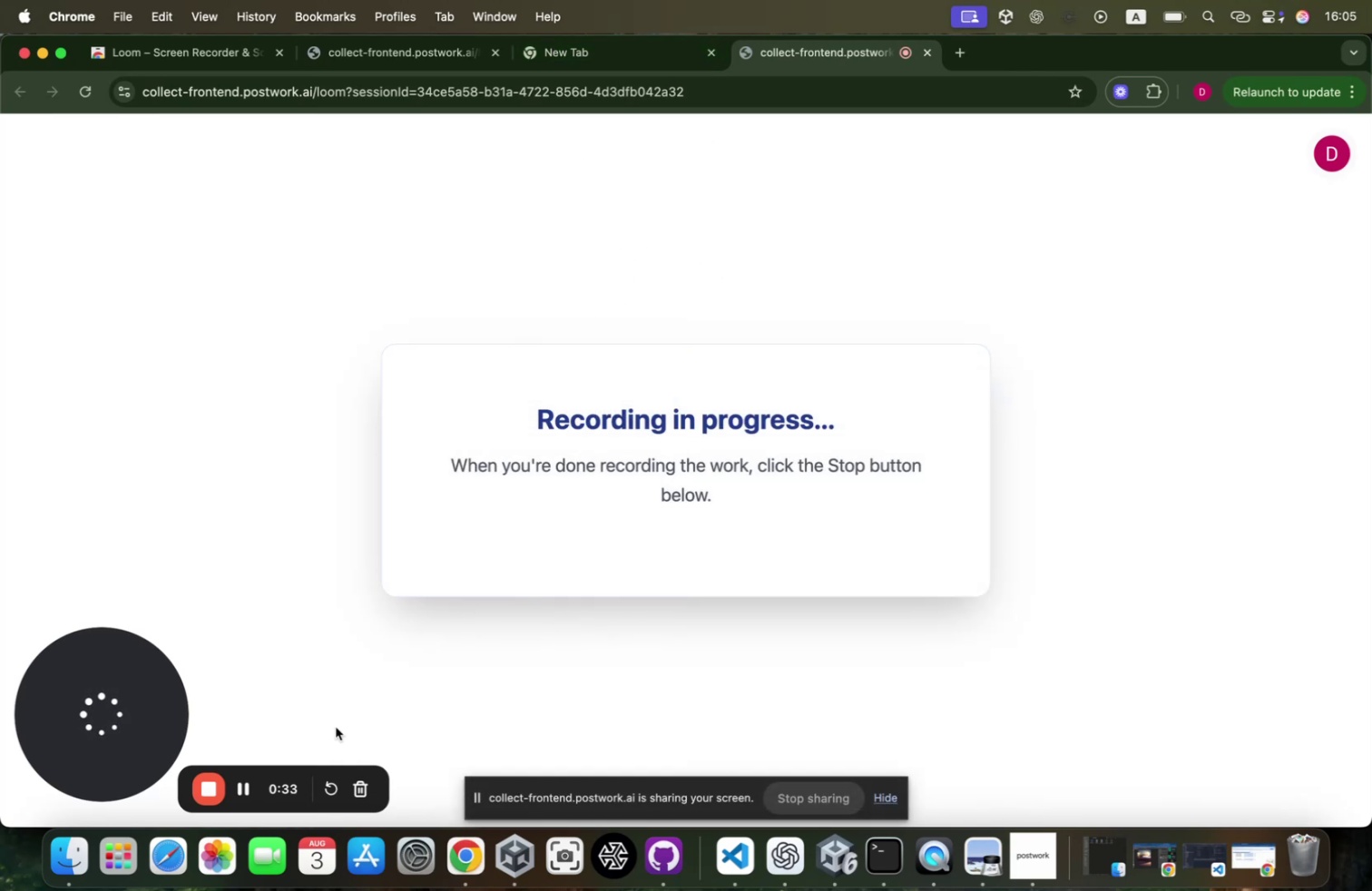 
right_click([495, 840])
 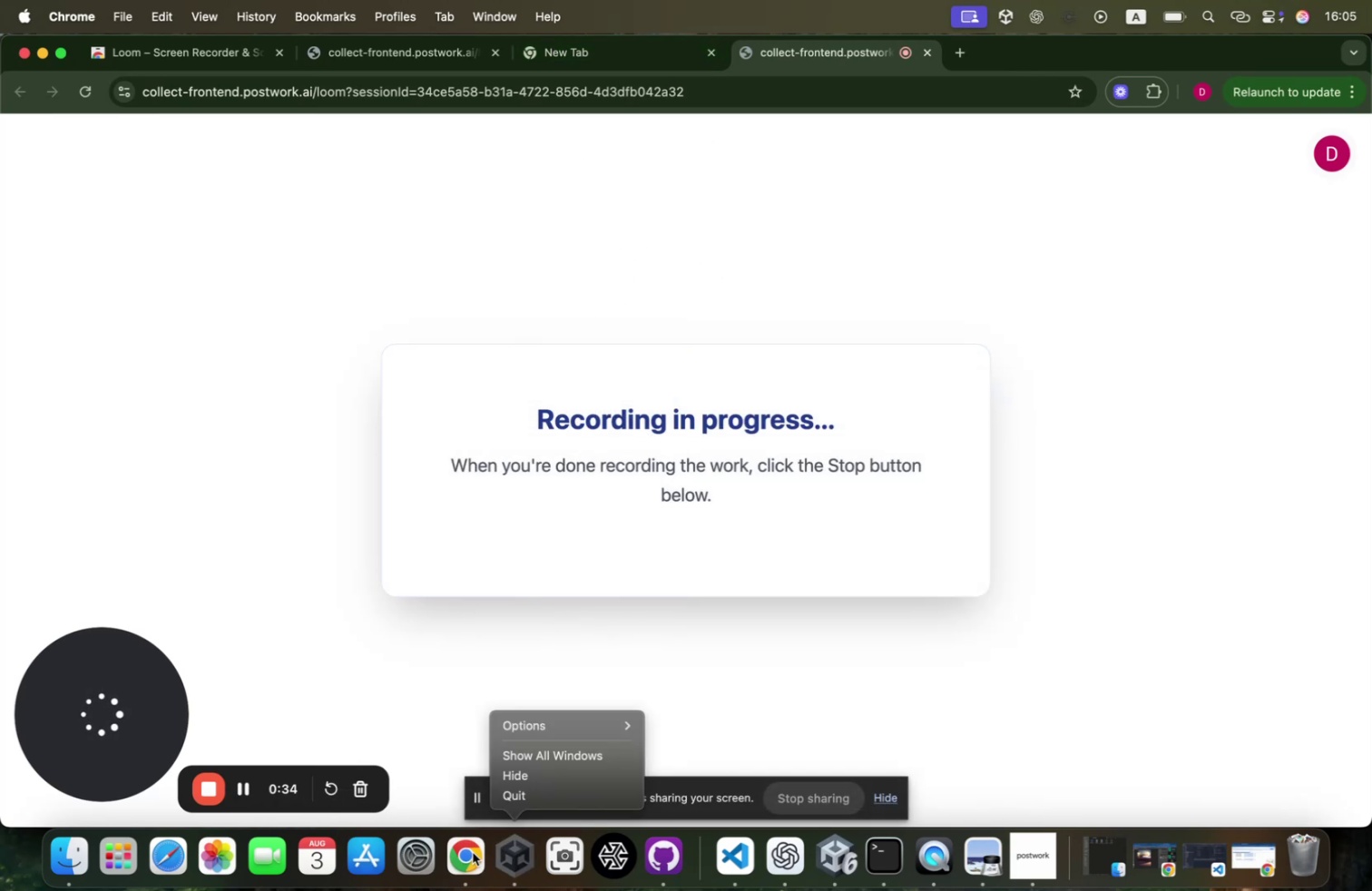 
right_click([473, 851])
 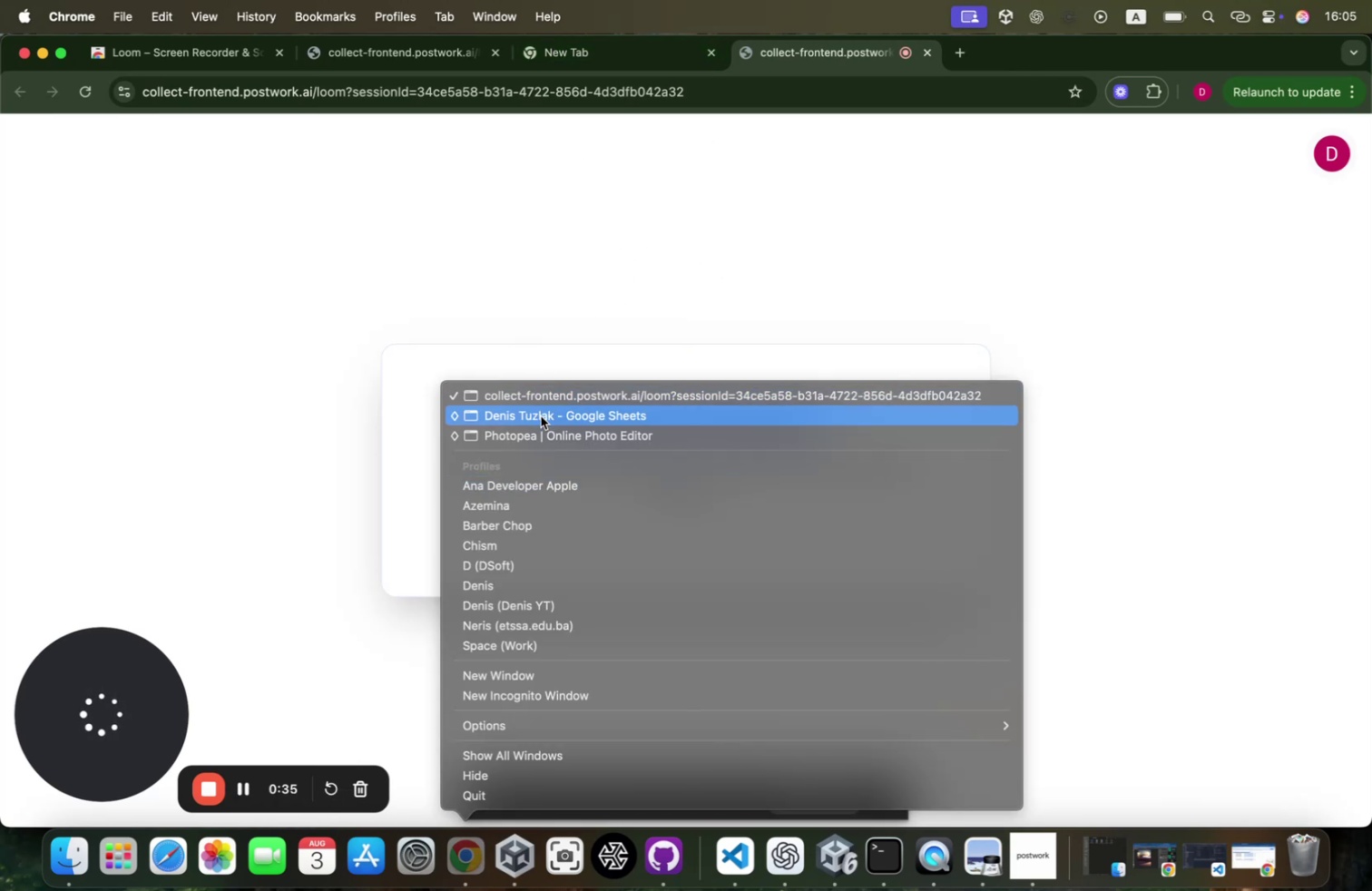 
left_click([536, 435])
 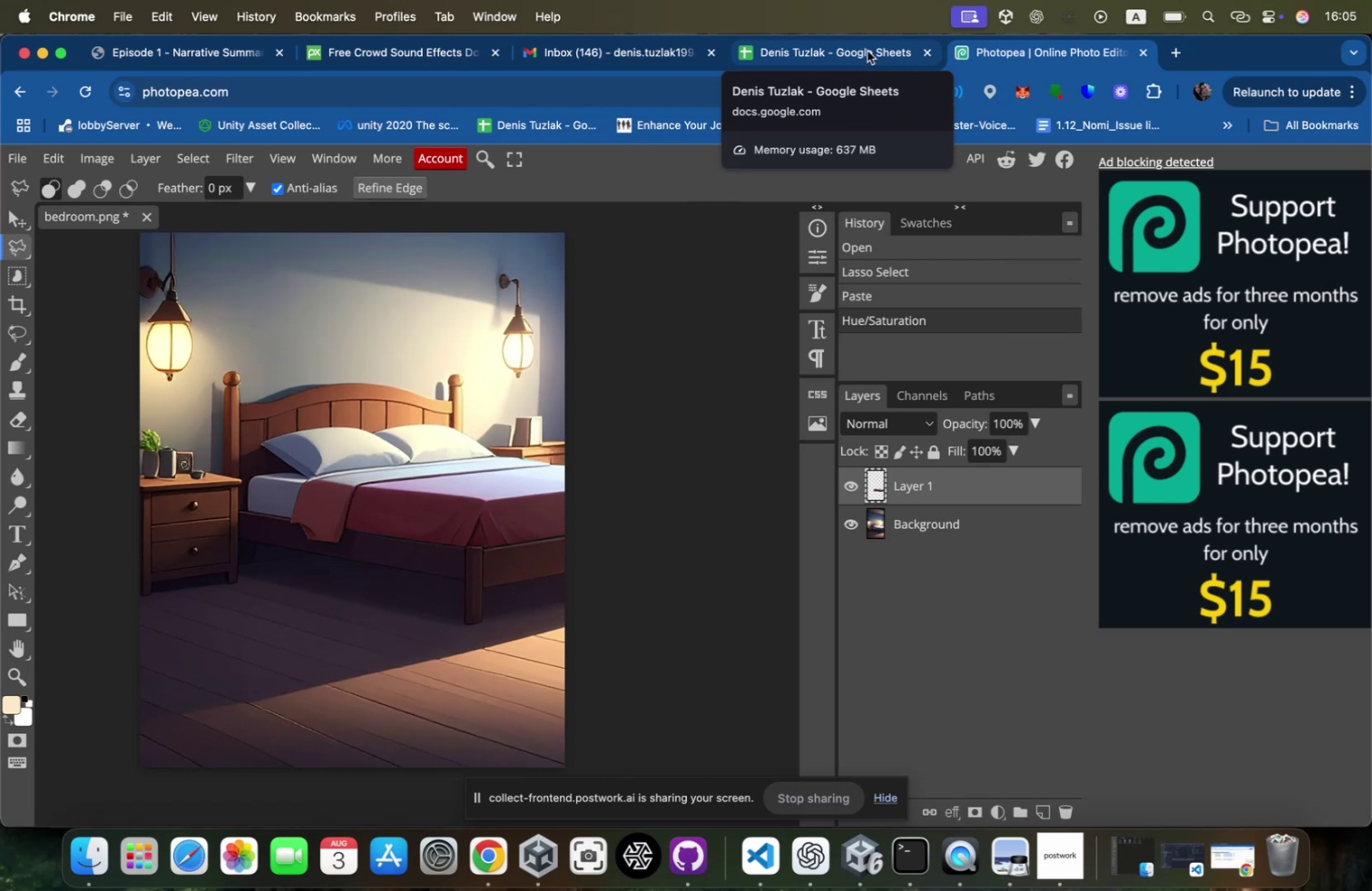 
wait(7.13)
 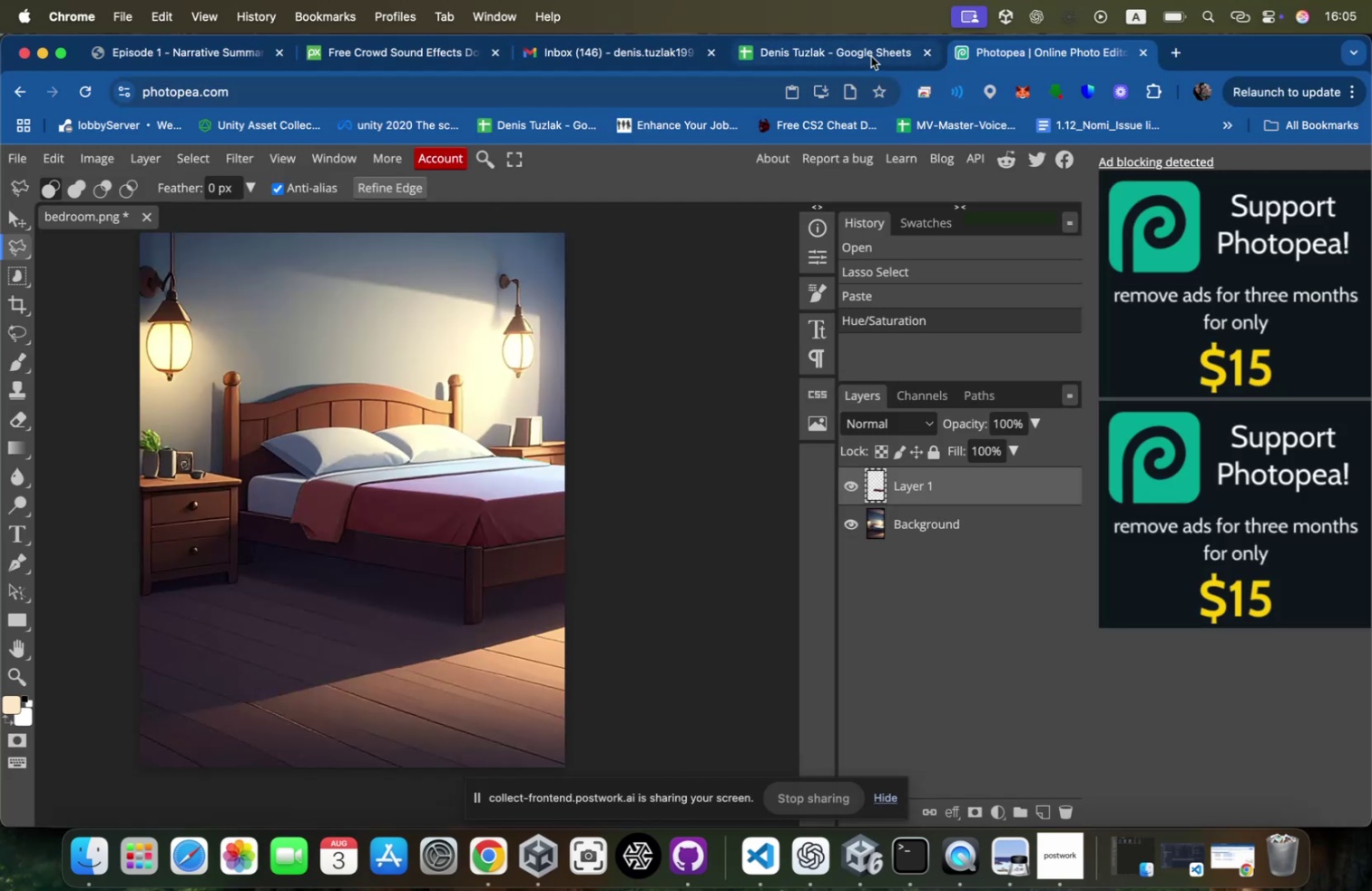 
left_click([867, 51])
 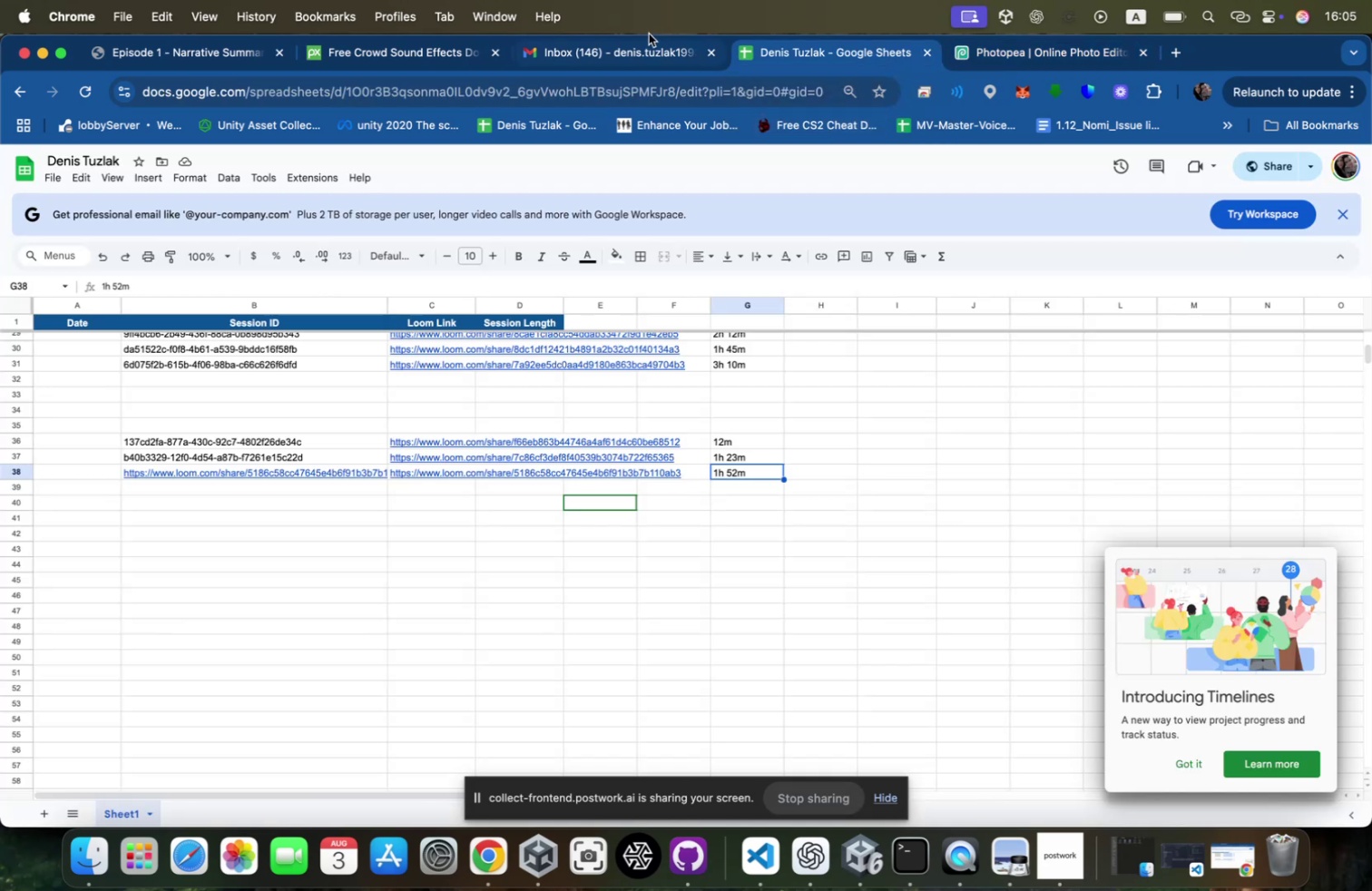 
left_click([627, 47])
 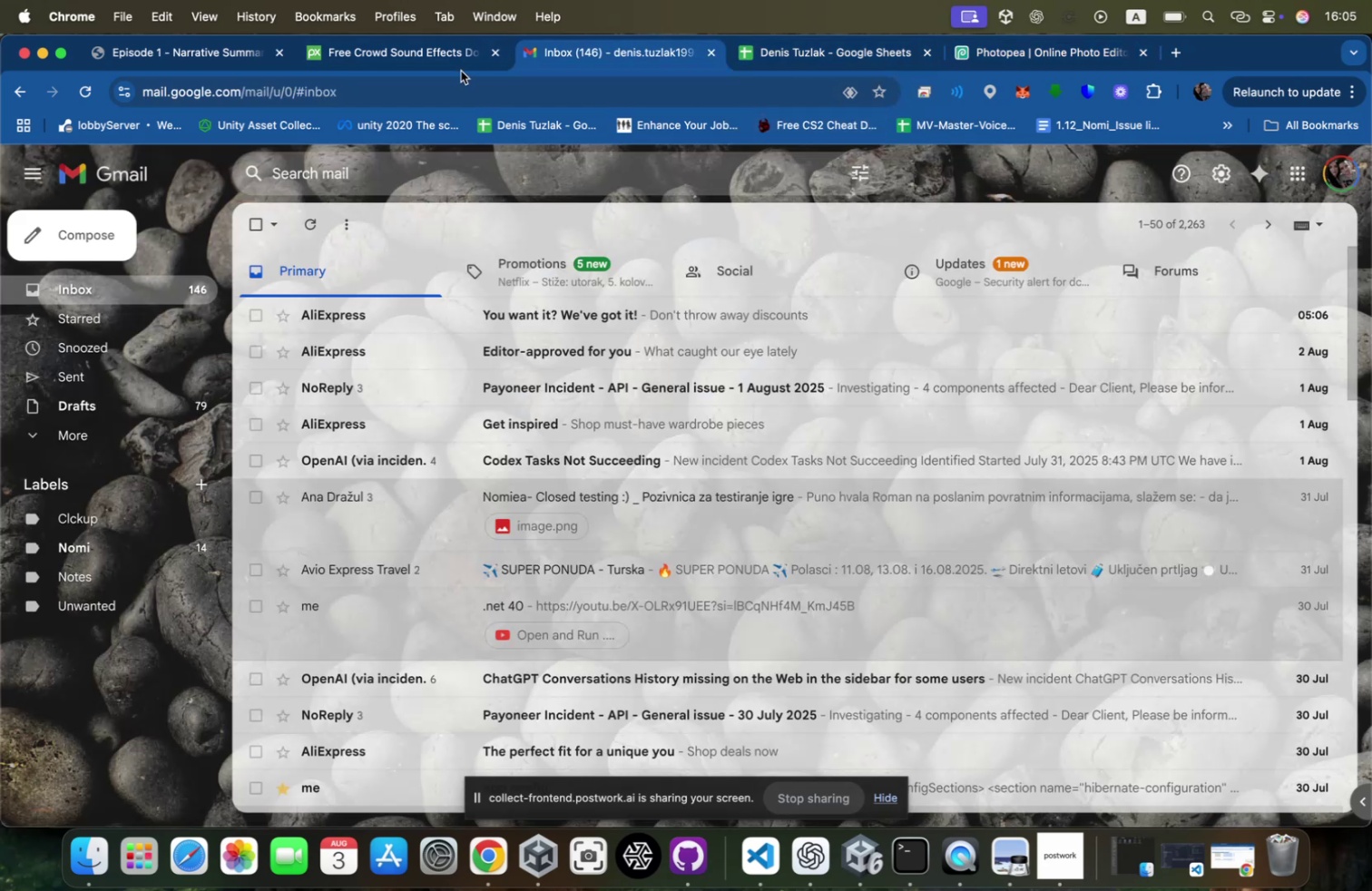 
key(Meta+W)
 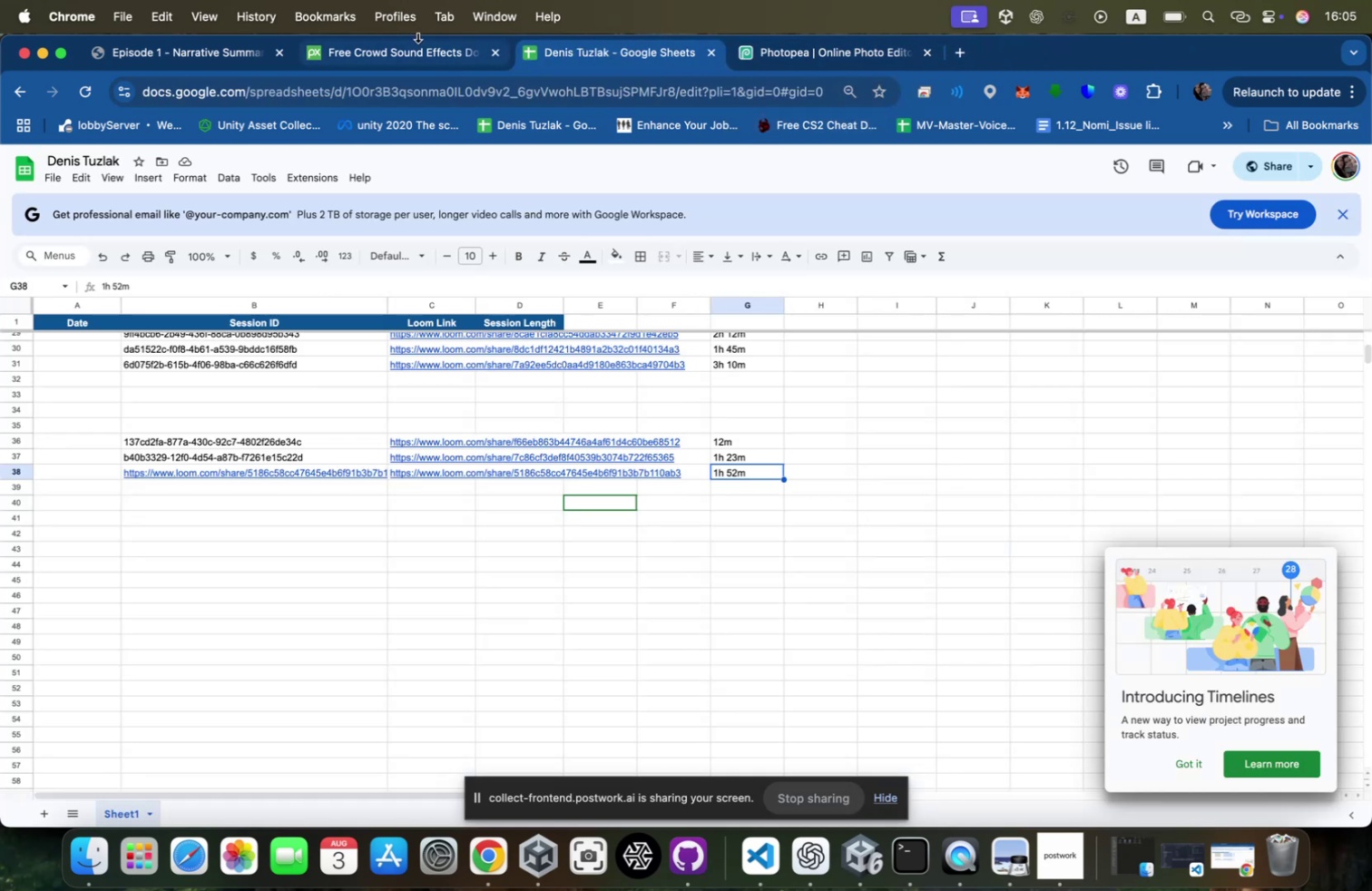 
left_click([416, 36])
 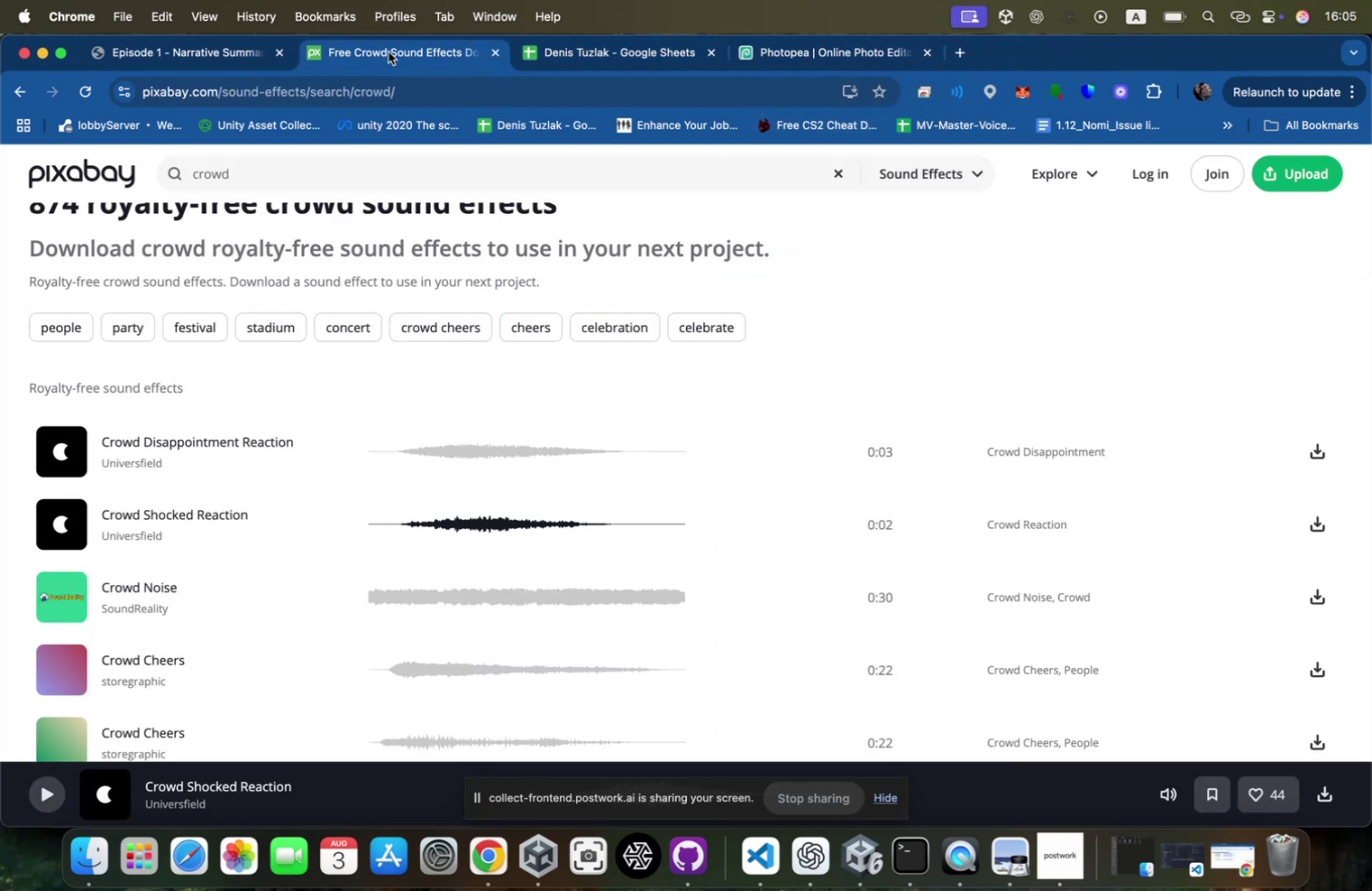 
key(Meta+W)
 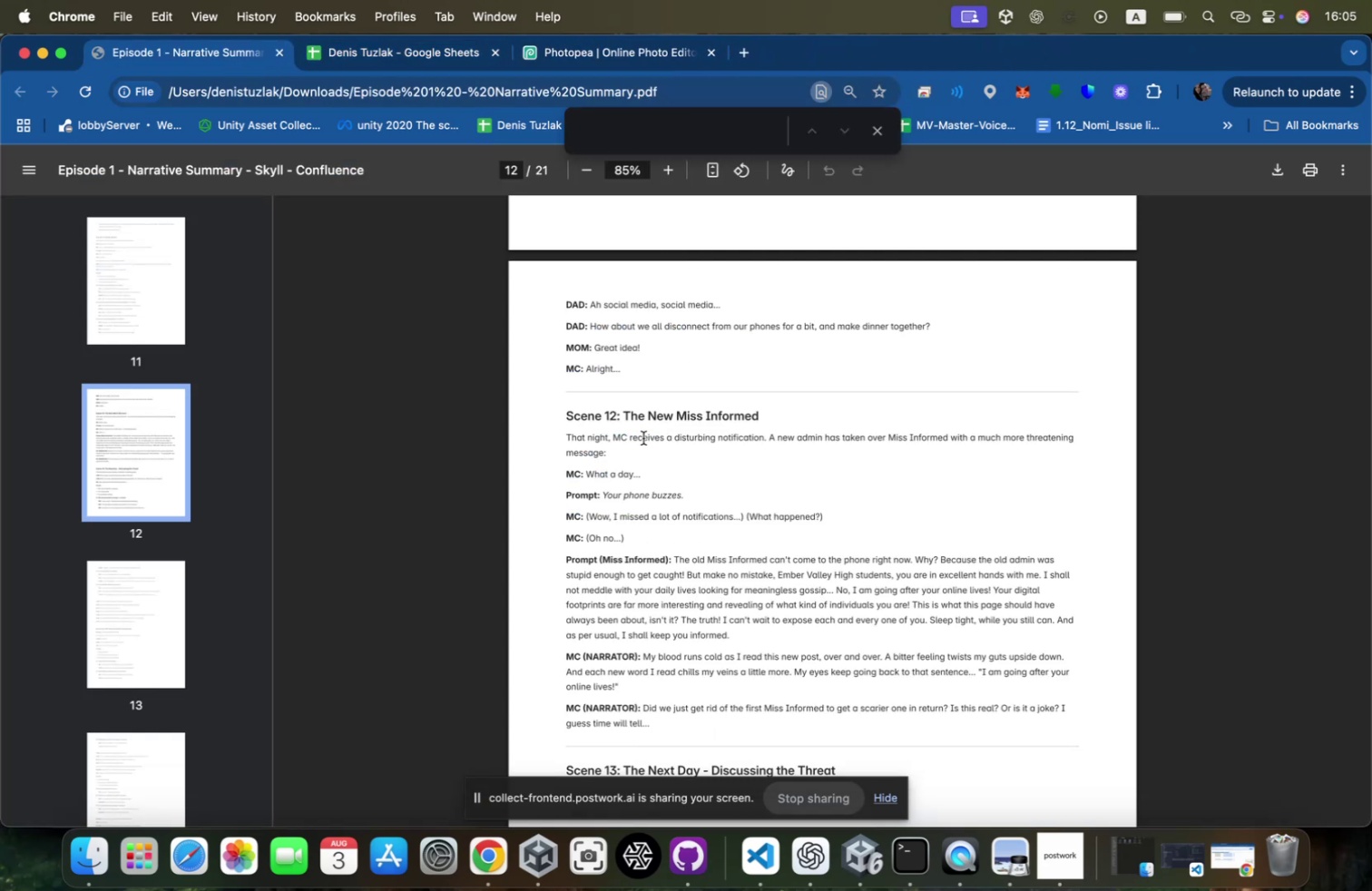 
scroll: coordinate [707, 471], scroll_direction: down, amount: 1.0
 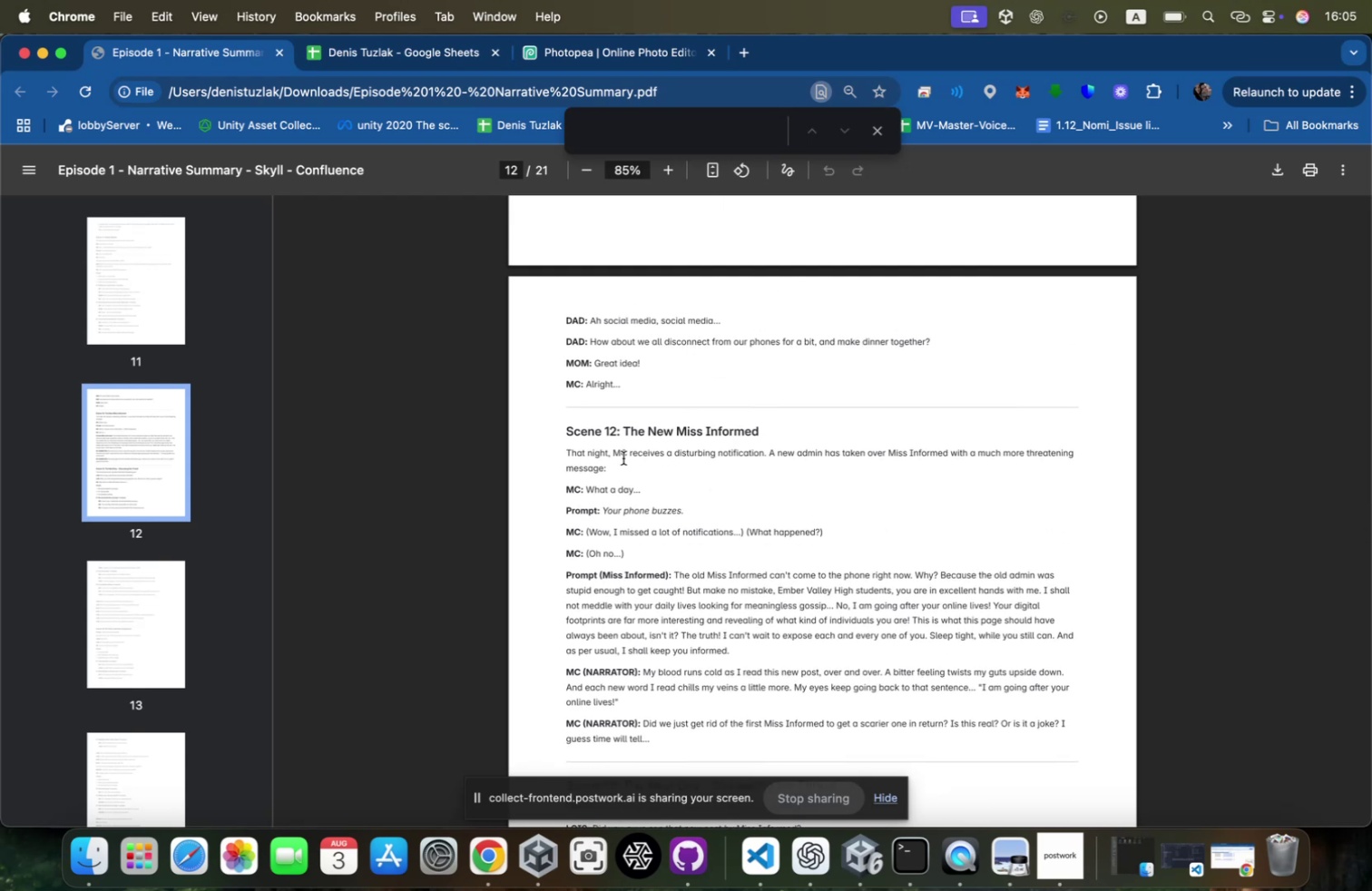 
wait(5.07)
 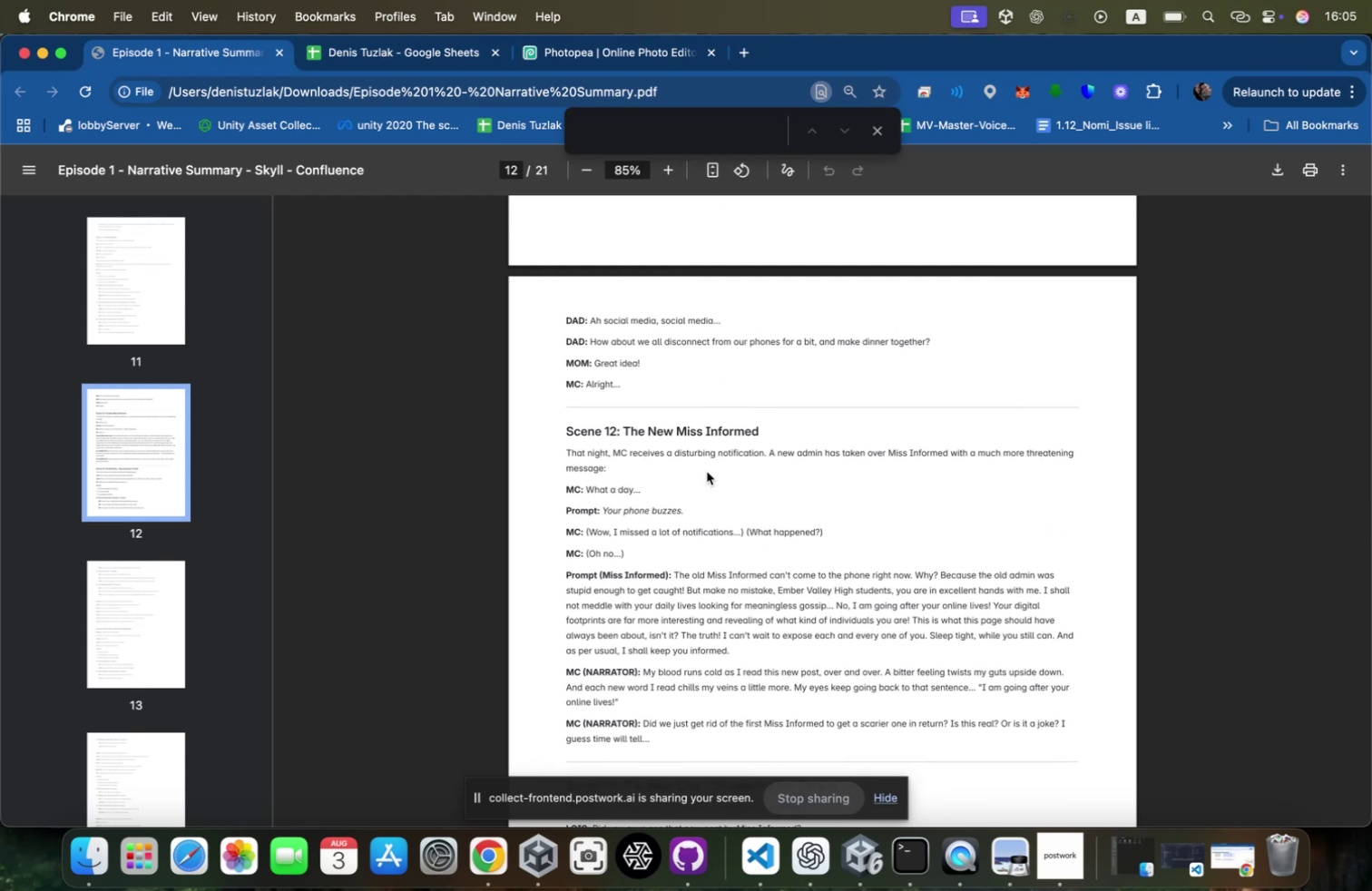 
scroll: coordinate [570, 409], scroll_direction: up, amount: 74.0
 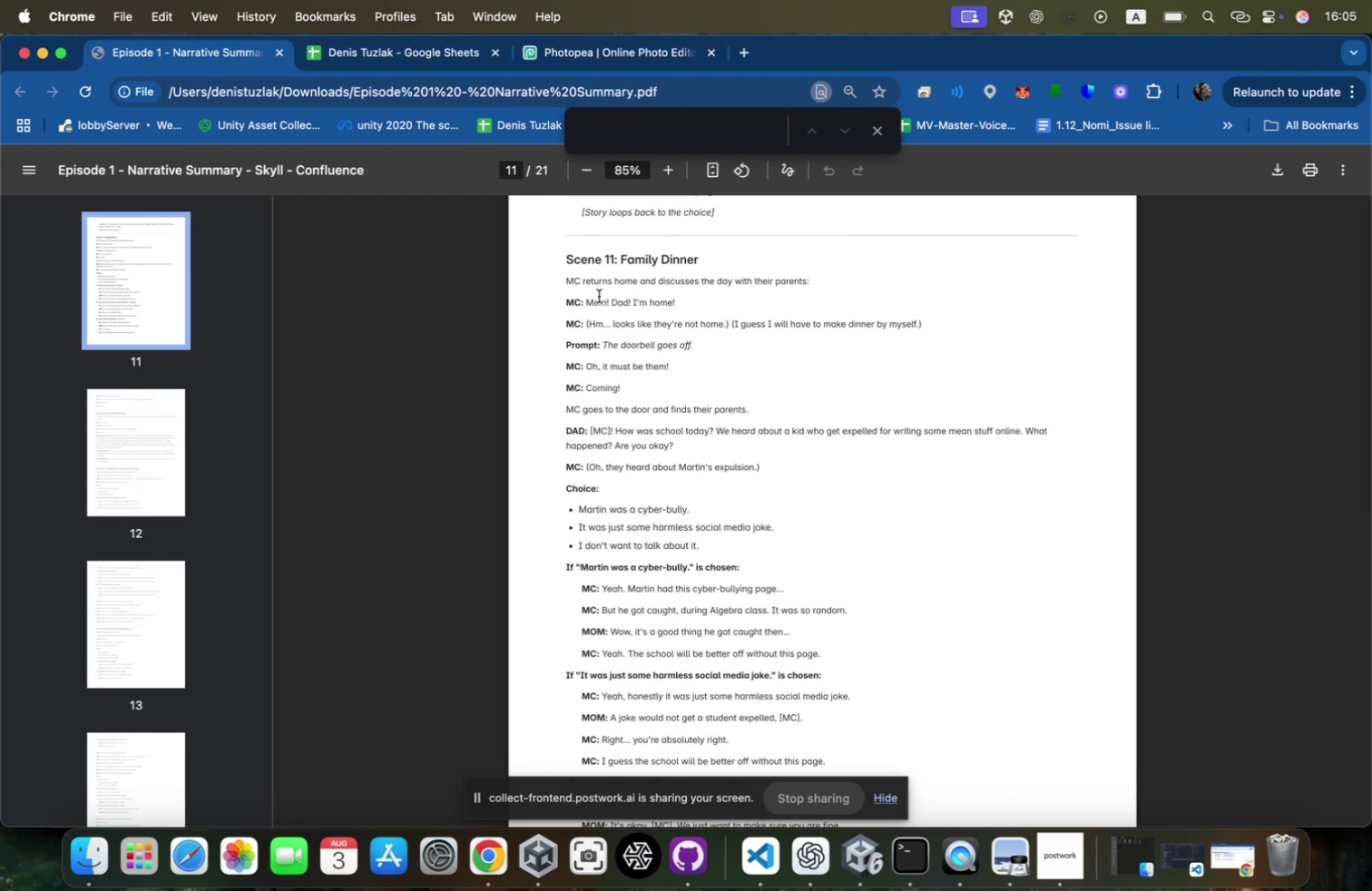 
scroll: coordinate [620, 284], scroll_direction: down, amount: 88.0
 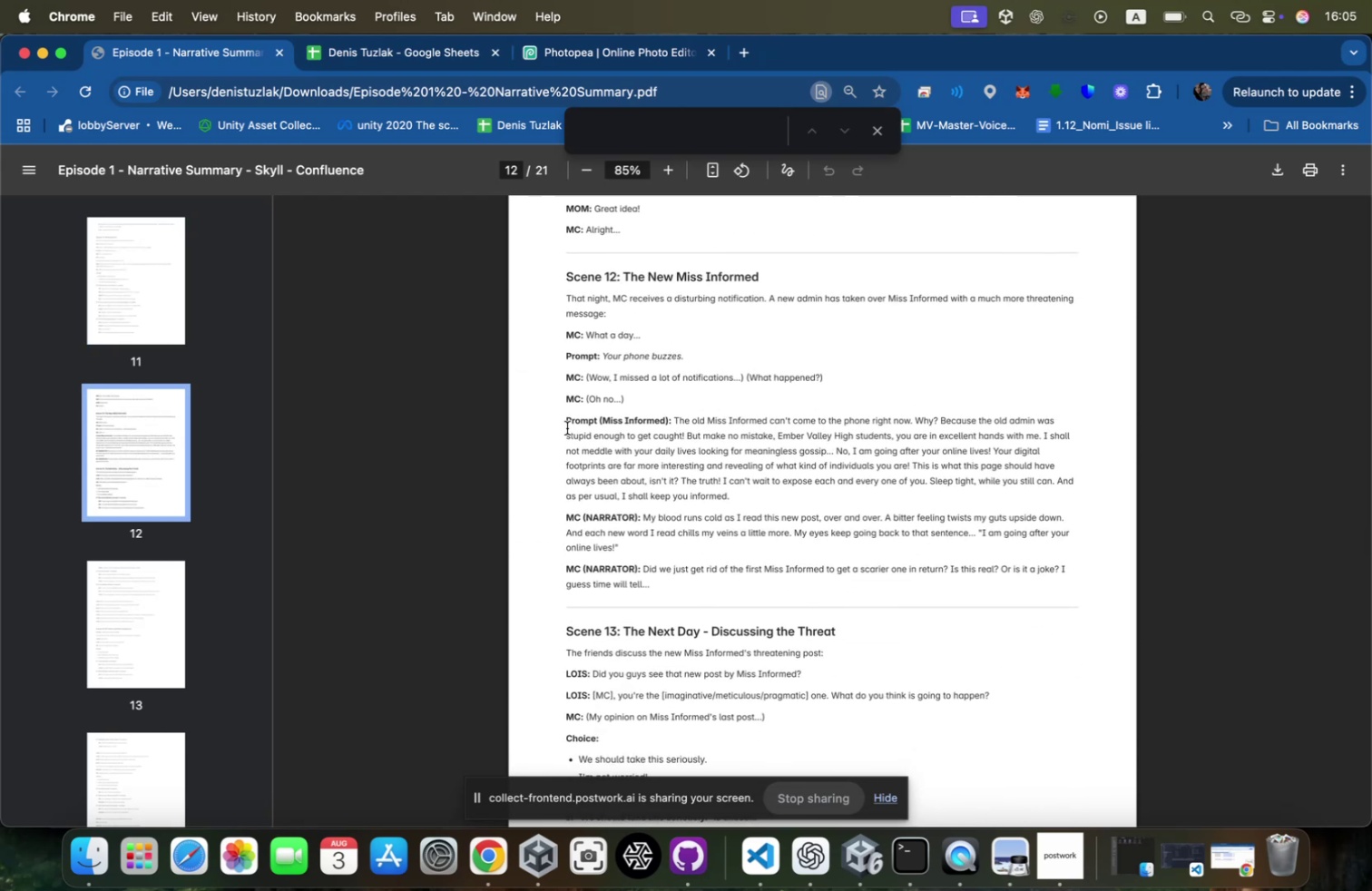 
left_click_drag(start_coordinate=[567, 424], to_coordinate=[859, 420])
 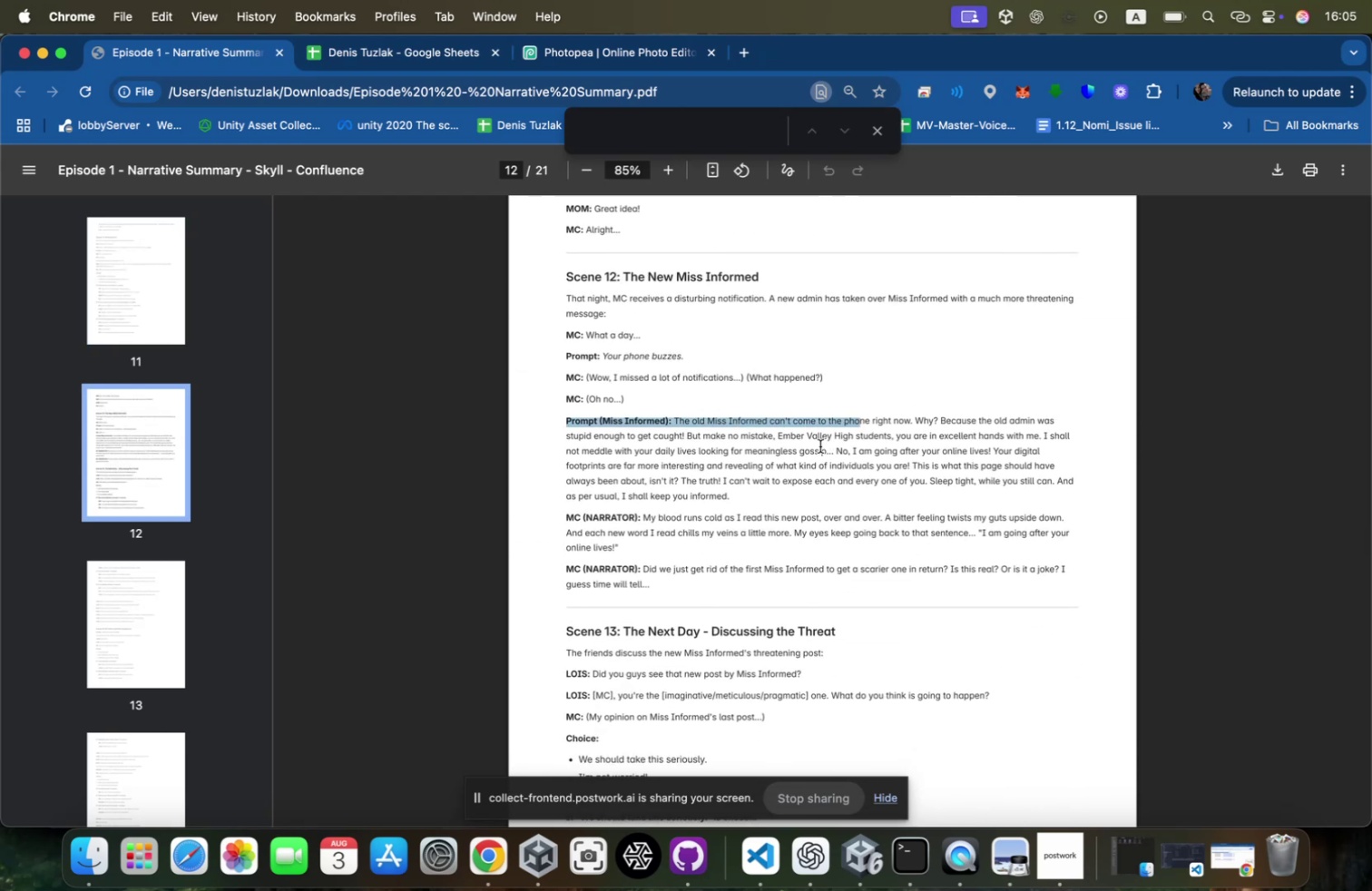 
scroll: coordinate [753, 434], scroll_direction: down, amount: 6.0
 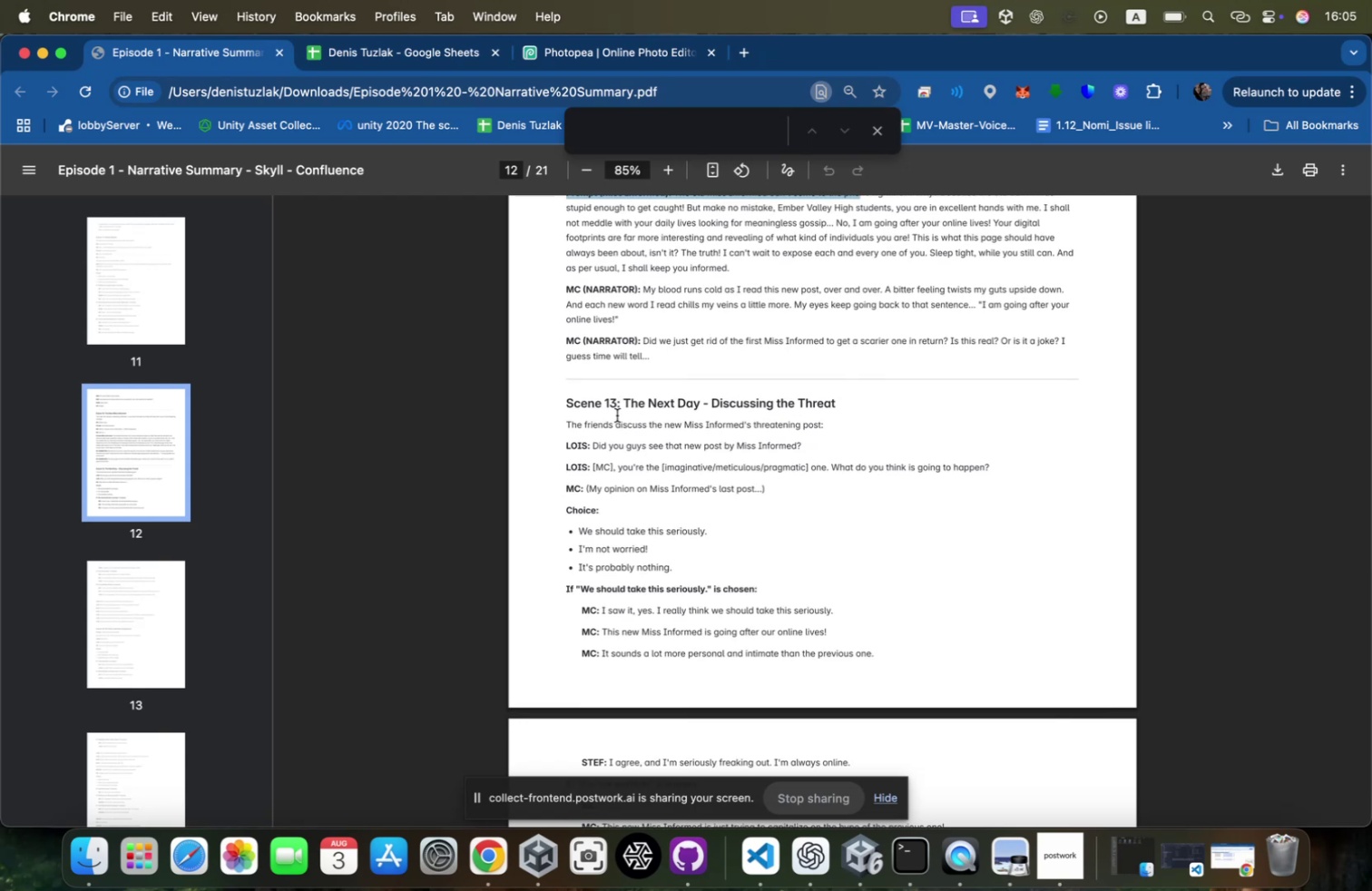 
left_click_drag(start_coordinate=[568, 423], to_coordinate=[851, 422])
 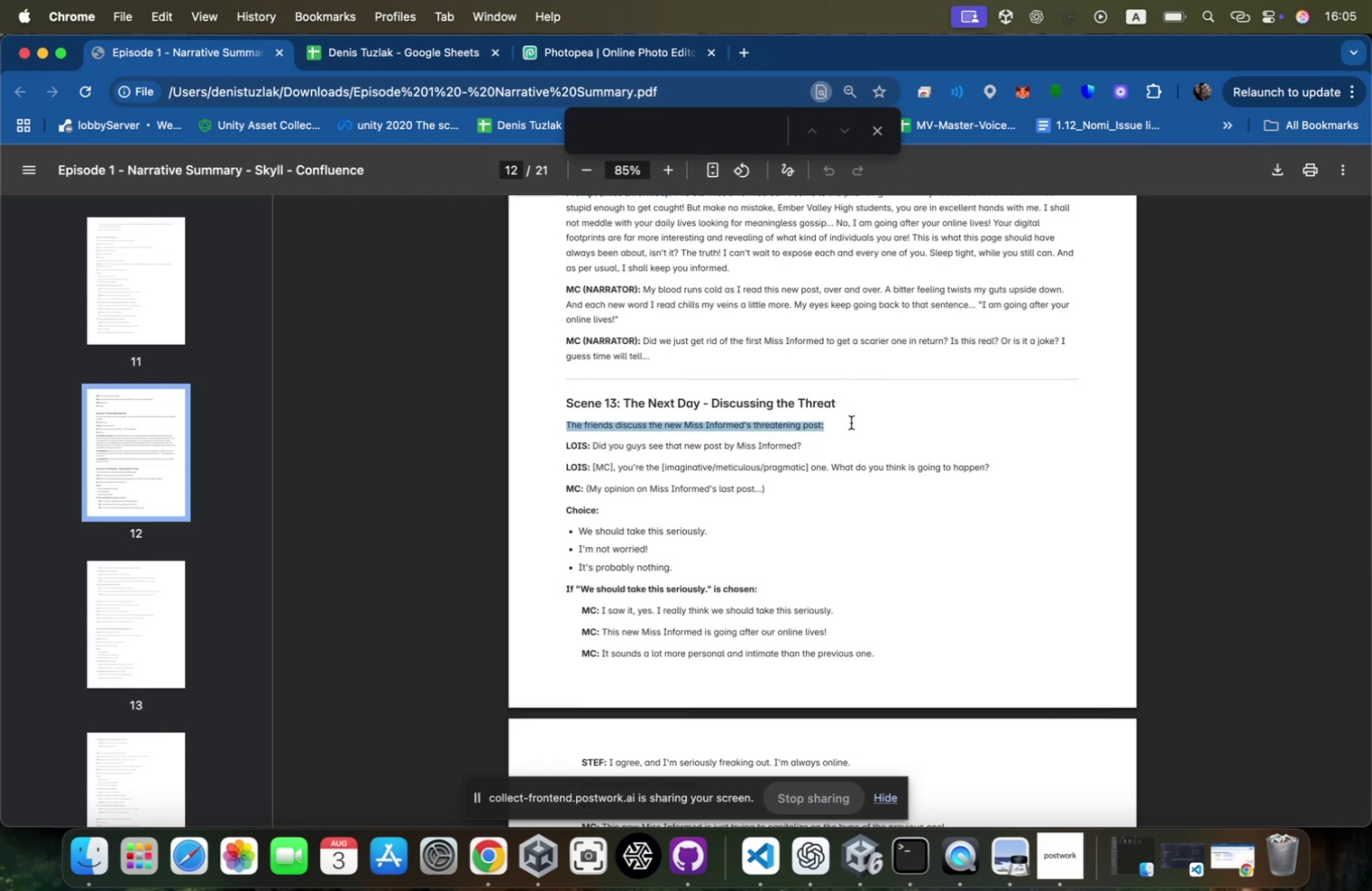 
scroll: coordinate [851, 422], scroll_direction: down, amount: 16.0
 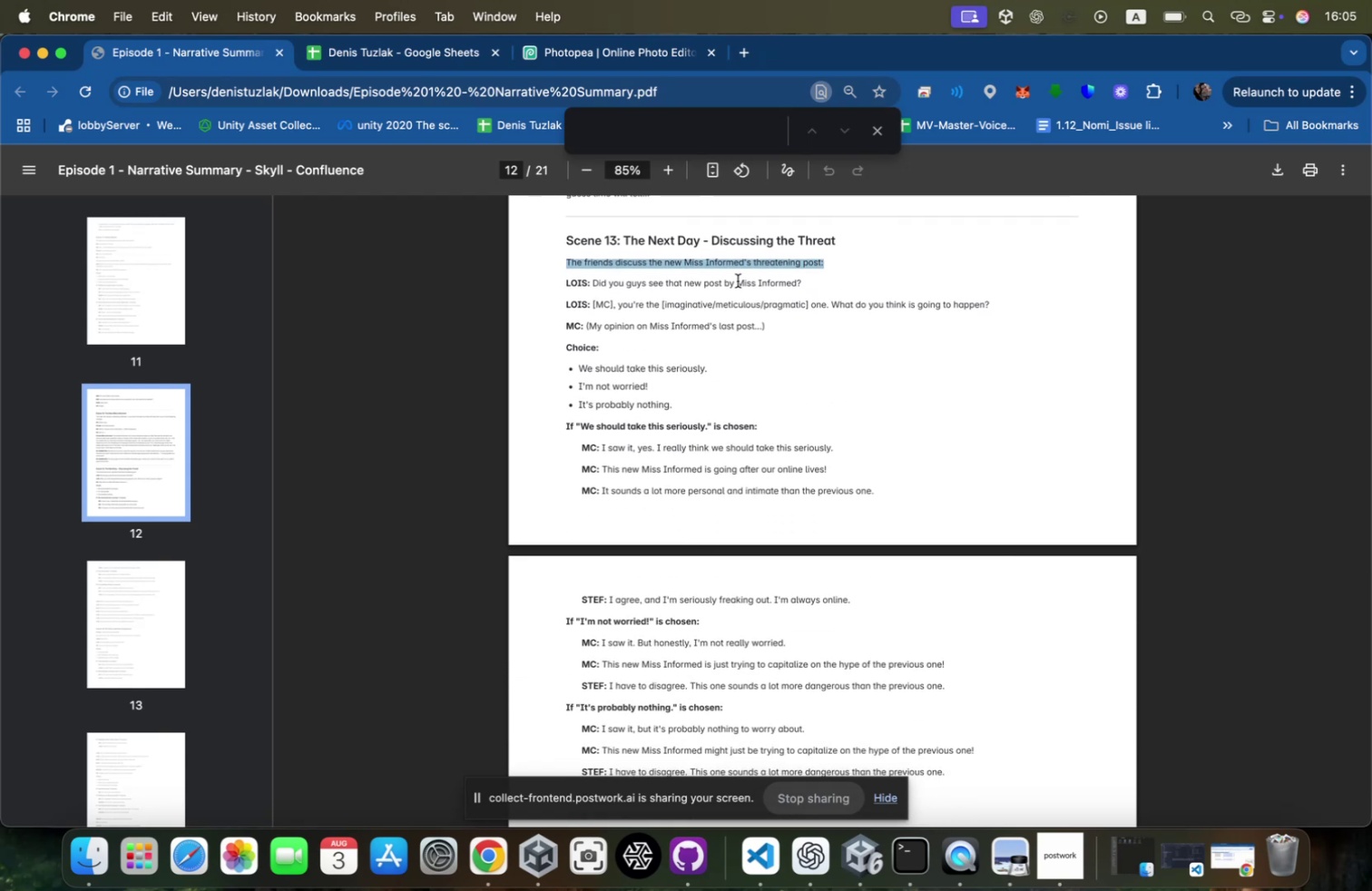 
hold_key(key=CommandLeft, duration=0.73)
 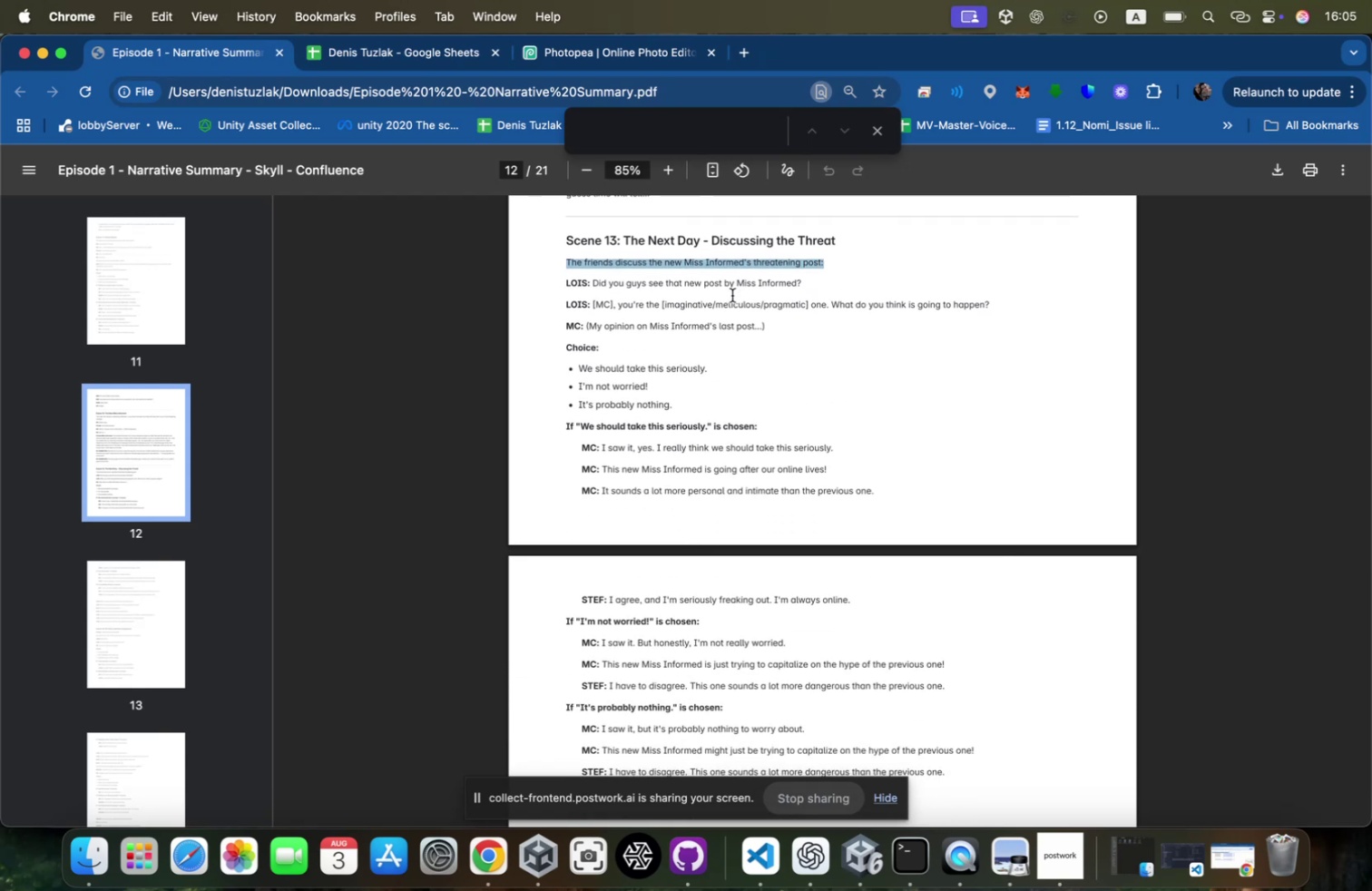 
key(Meta+CommandLeft)
 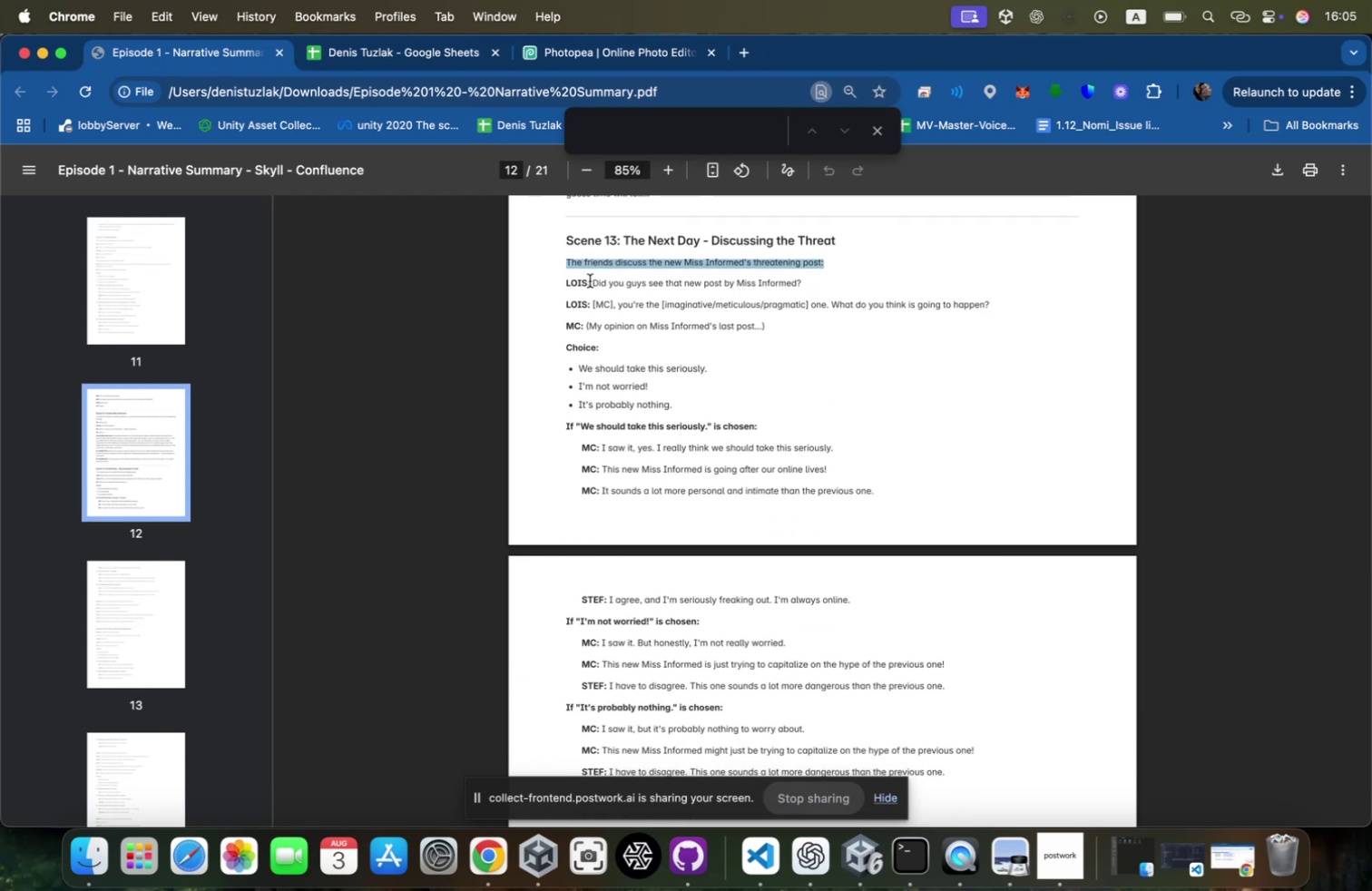 
key(Meta+Tab)
 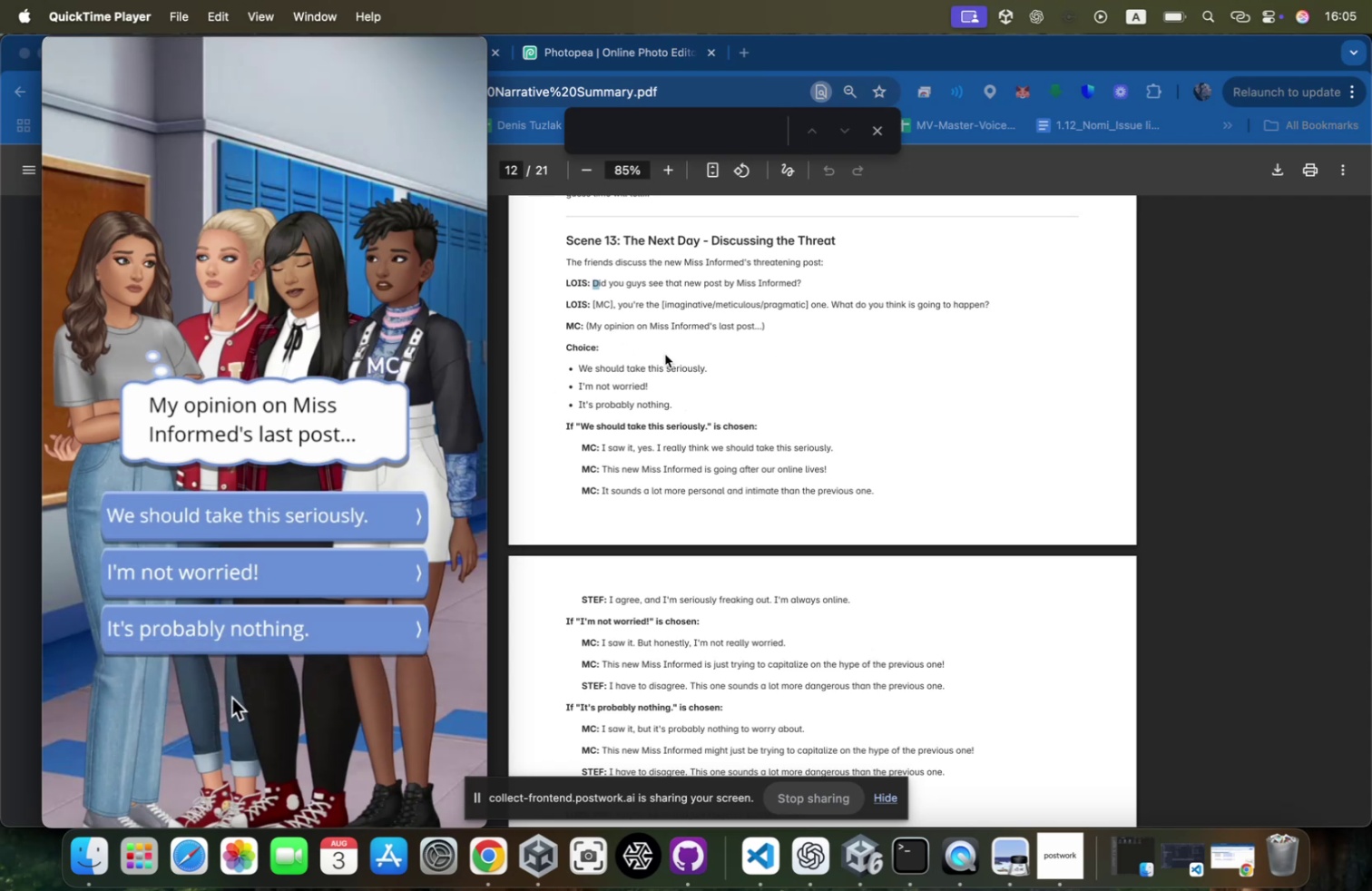 
left_click([575, 354])
 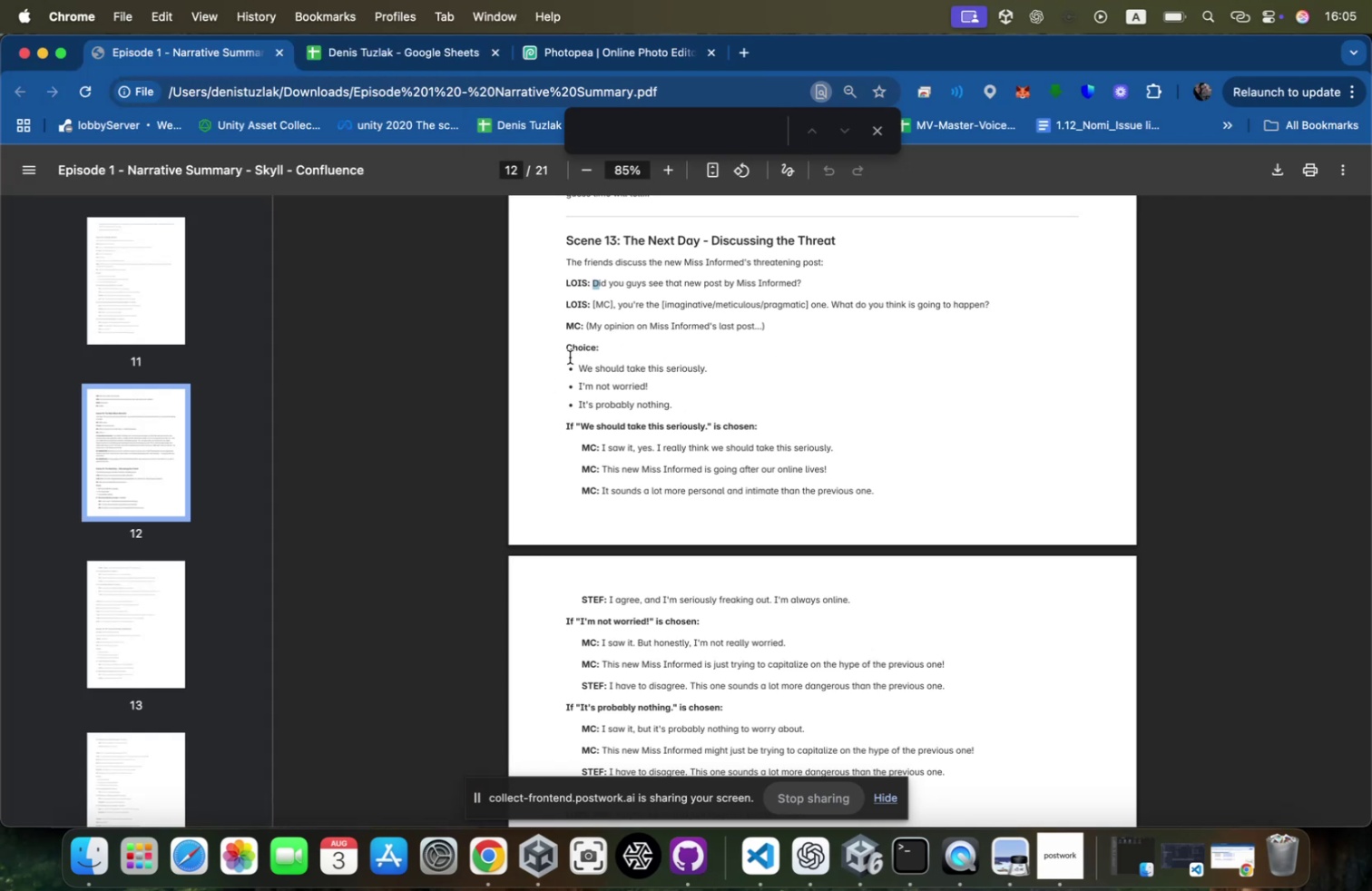 
left_click_drag(start_coordinate=[569, 357], to_coordinate=[735, 370])
 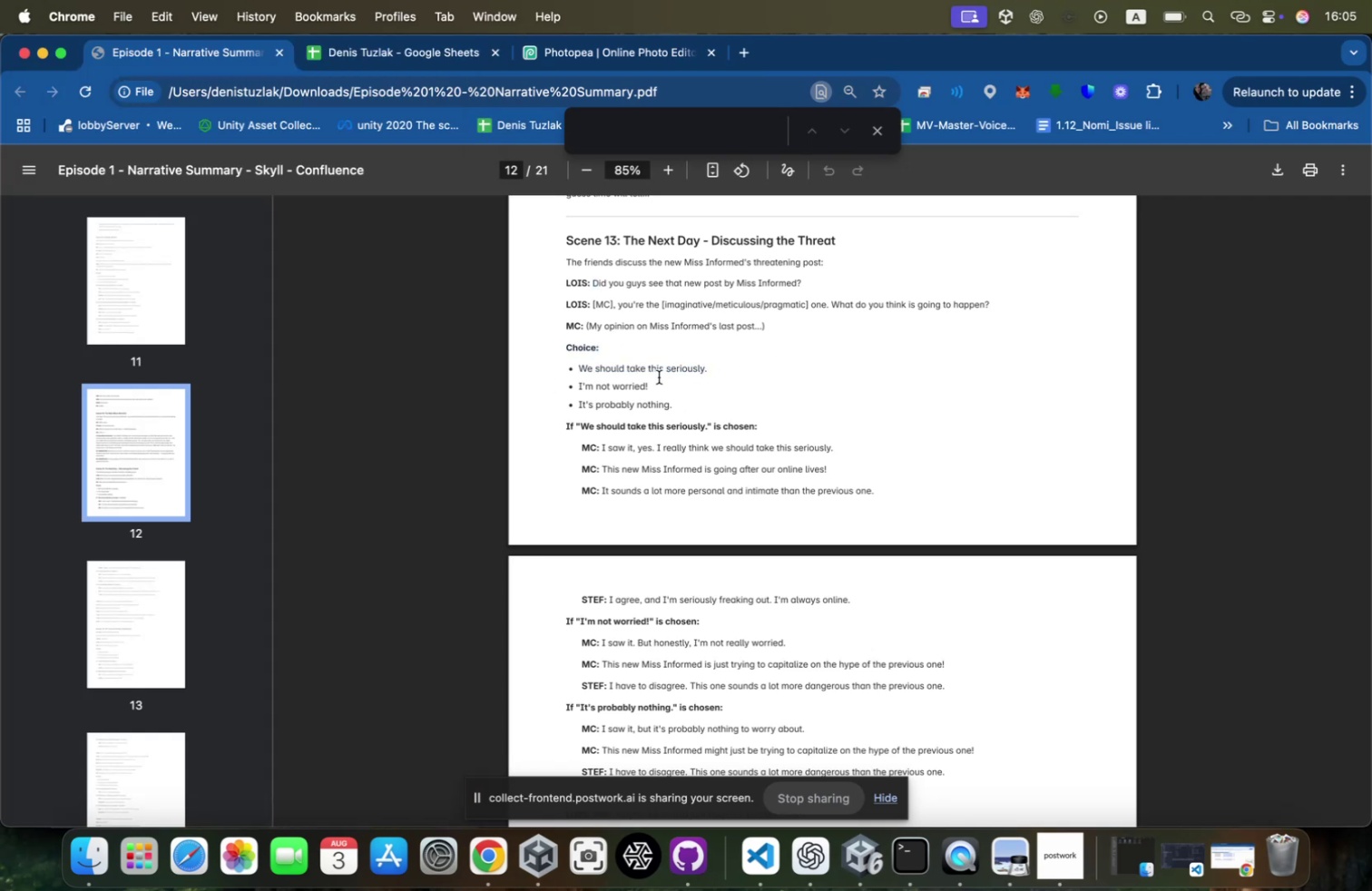 
left_click_drag(start_coordinate=[660, 386], to_coordinate=[554, 375])
 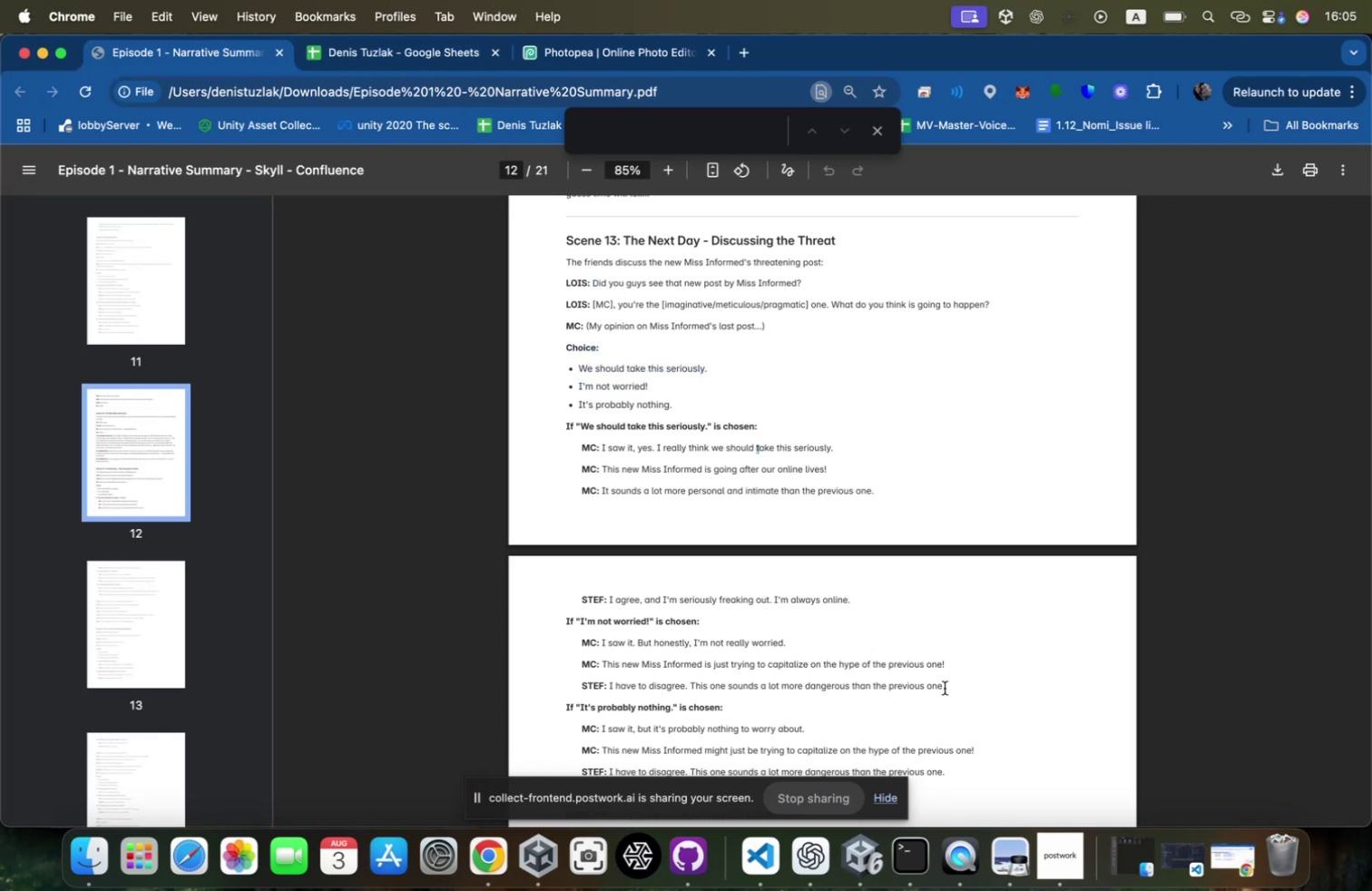 
left_click([855, 847])
 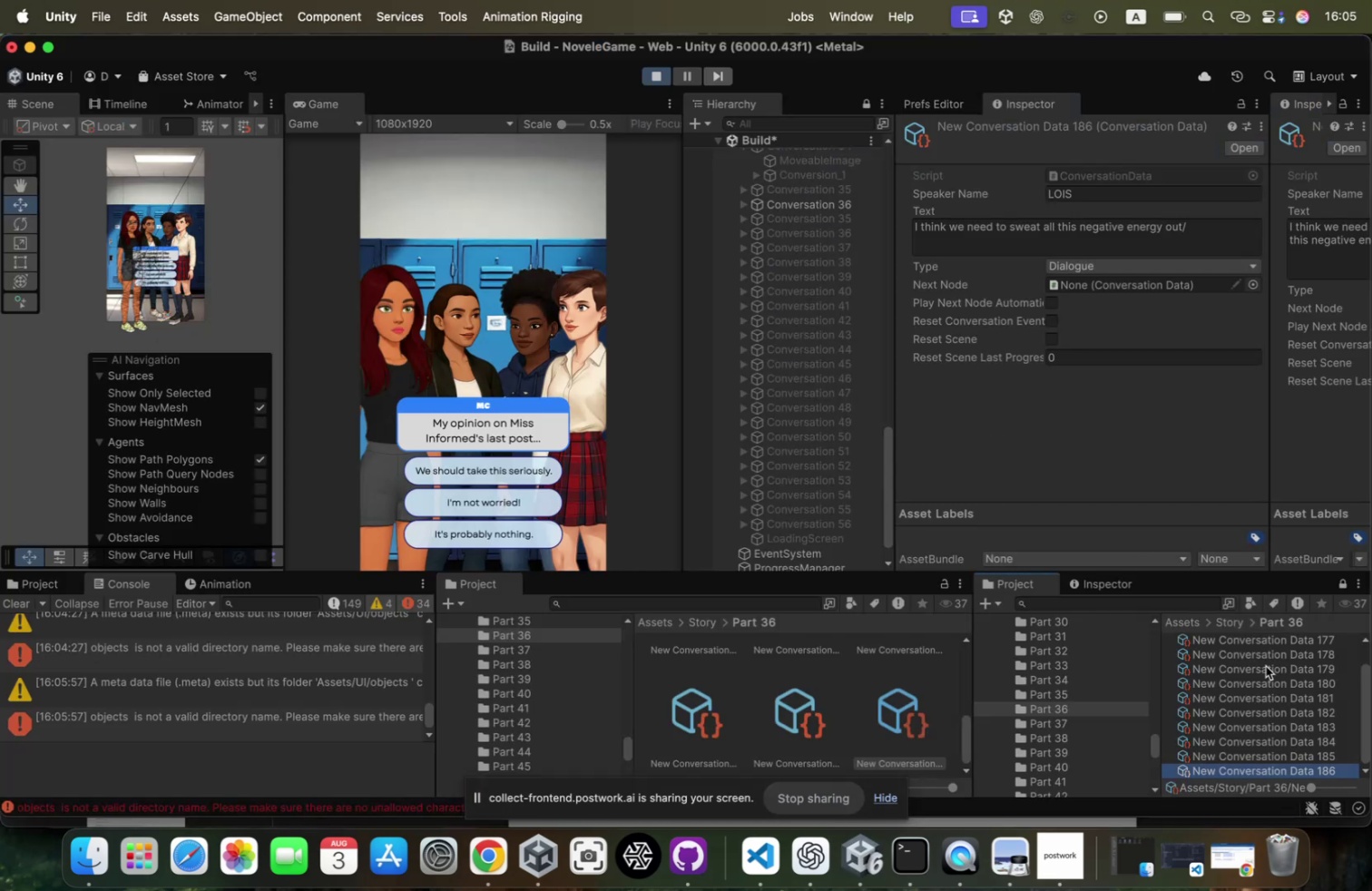 
scroll: coordinate [1276, 671], scroll_direction: up, amount: 64.0
 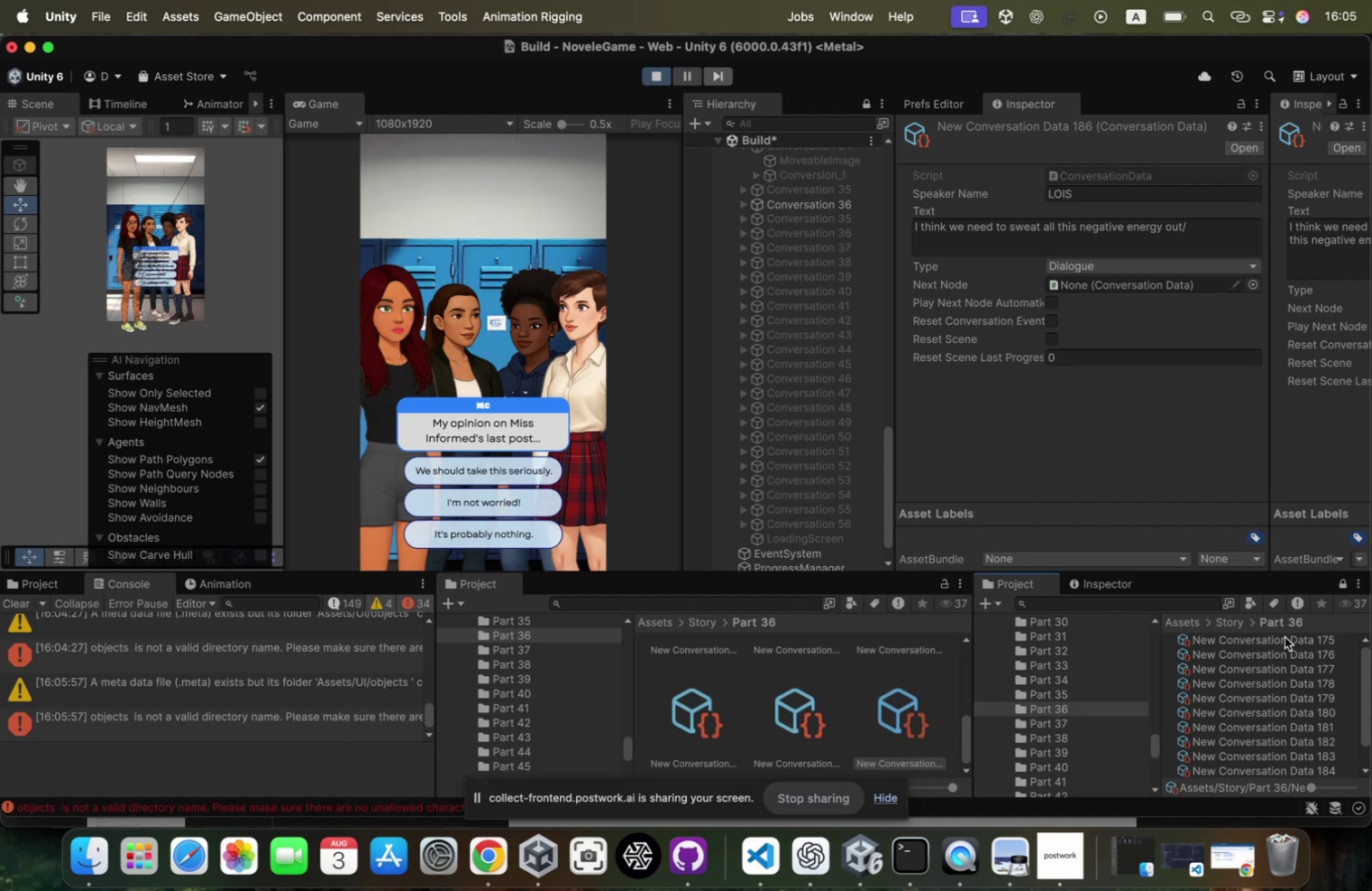 
left_click([1285, 636])
 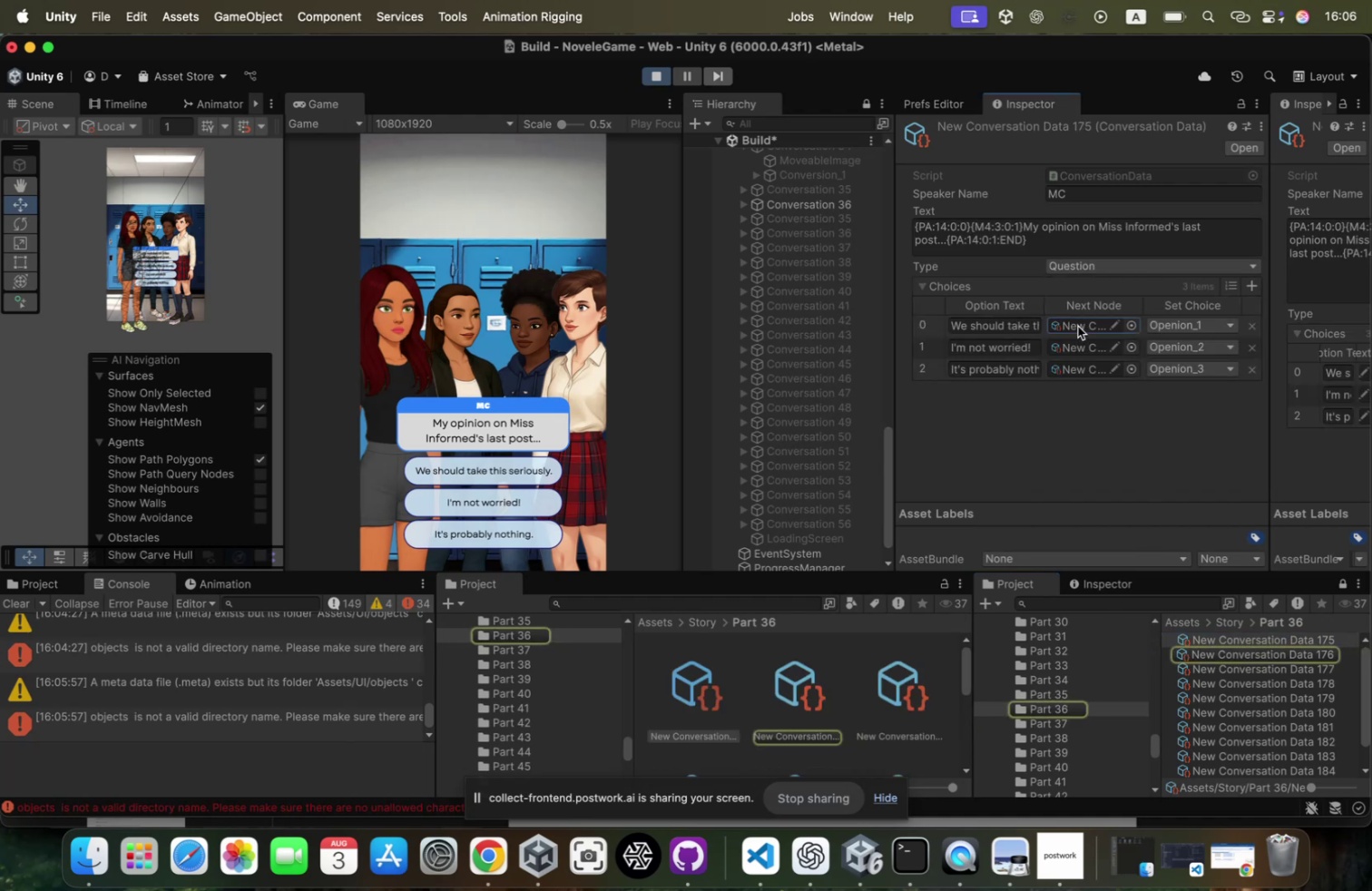 
left_click([1077, 338])
 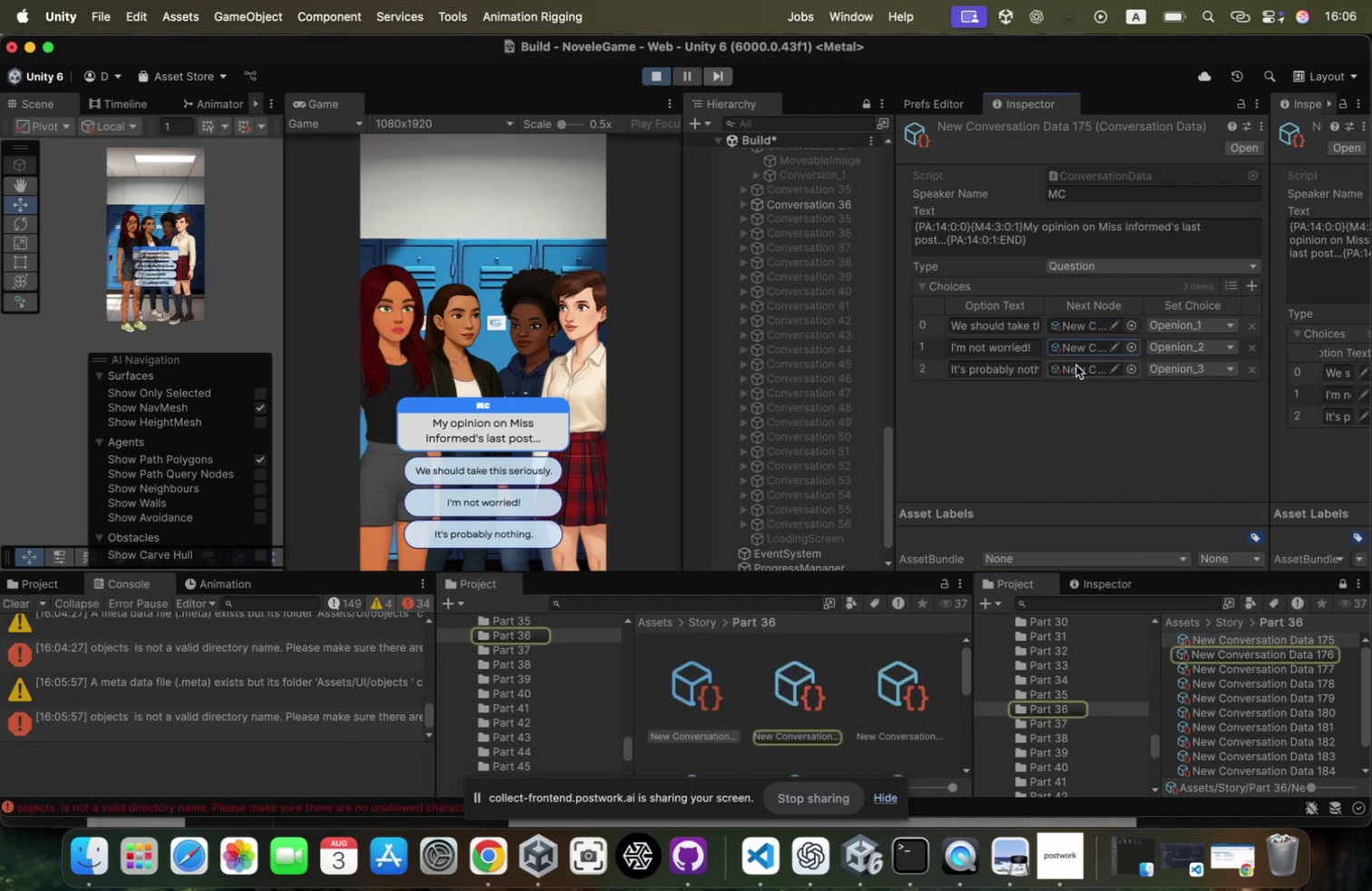 
left_click([1076, 365])
 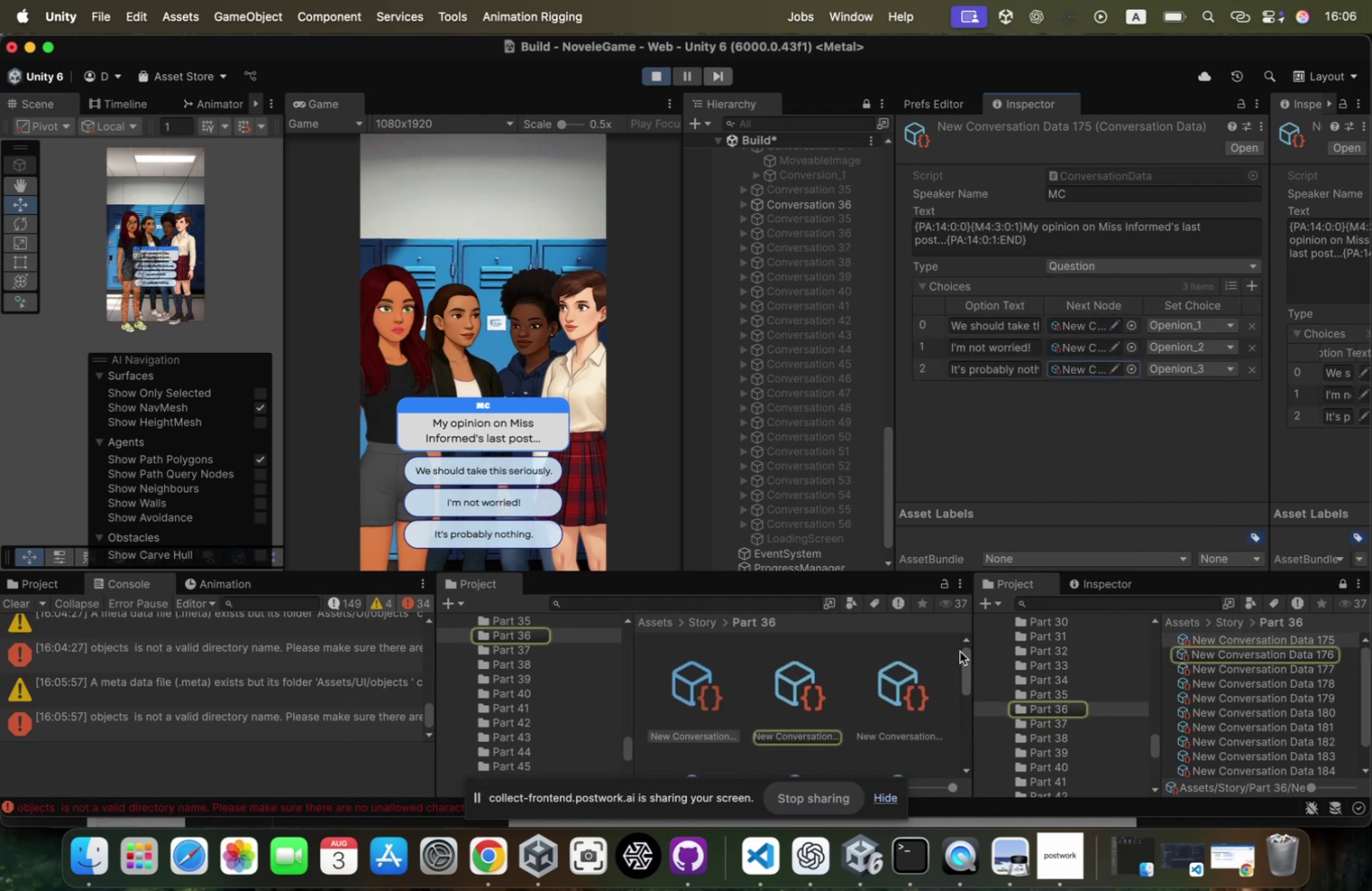 
left_click_drag(start_coordinate=[969, 650], to_coordinate=[691, 637])
 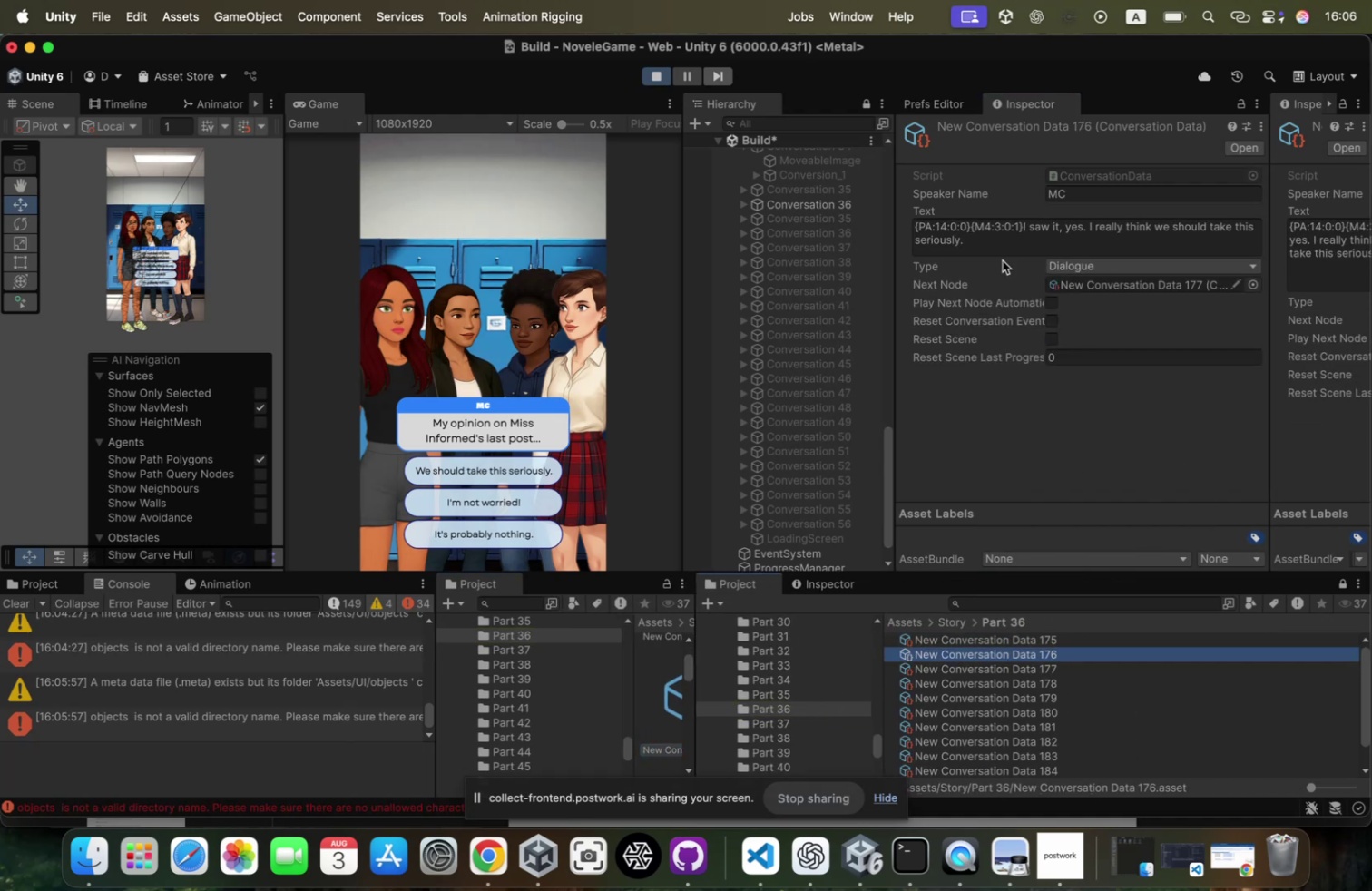 
key(Meta+Tab)
 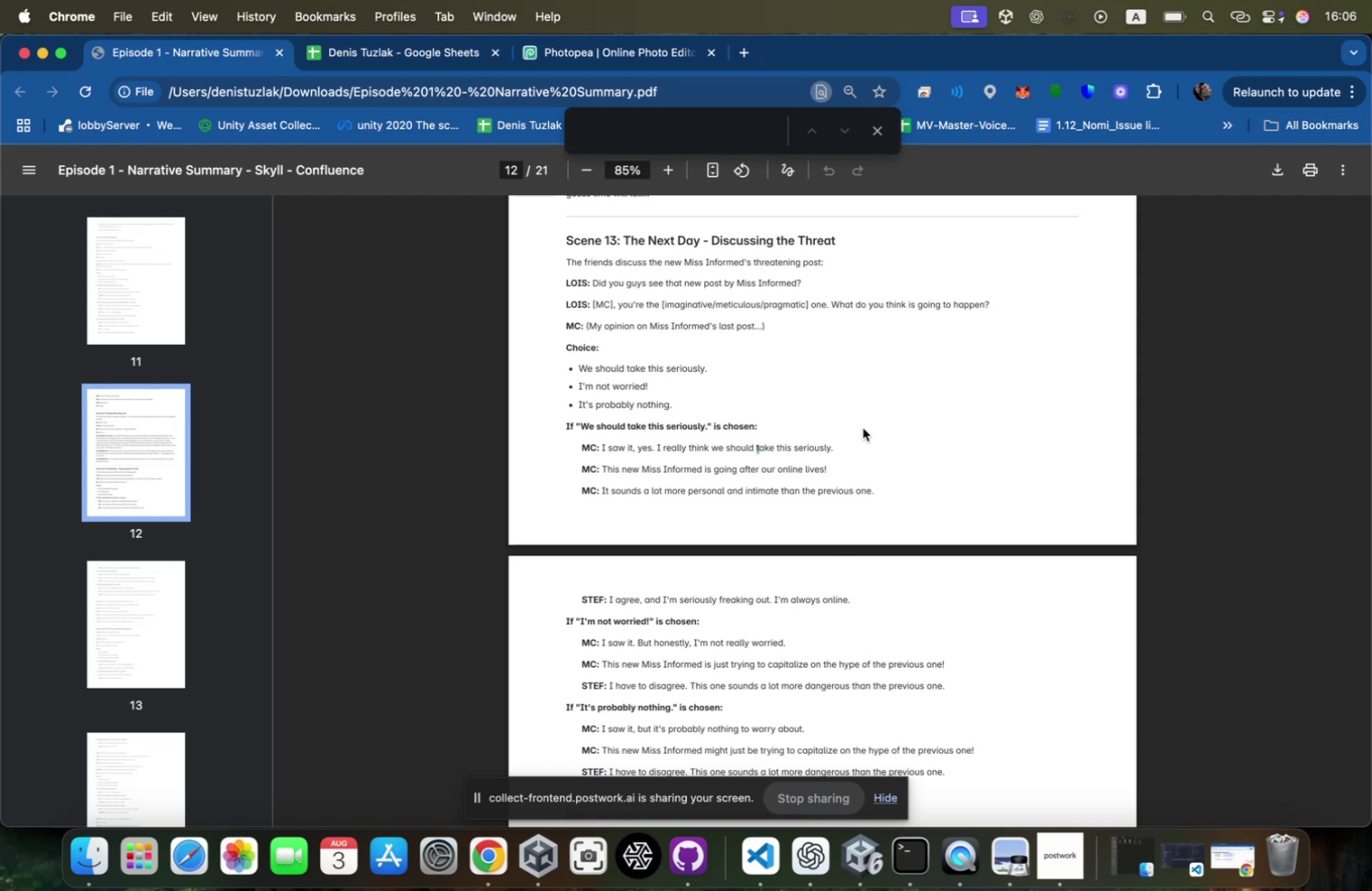 
wait(5.51)
 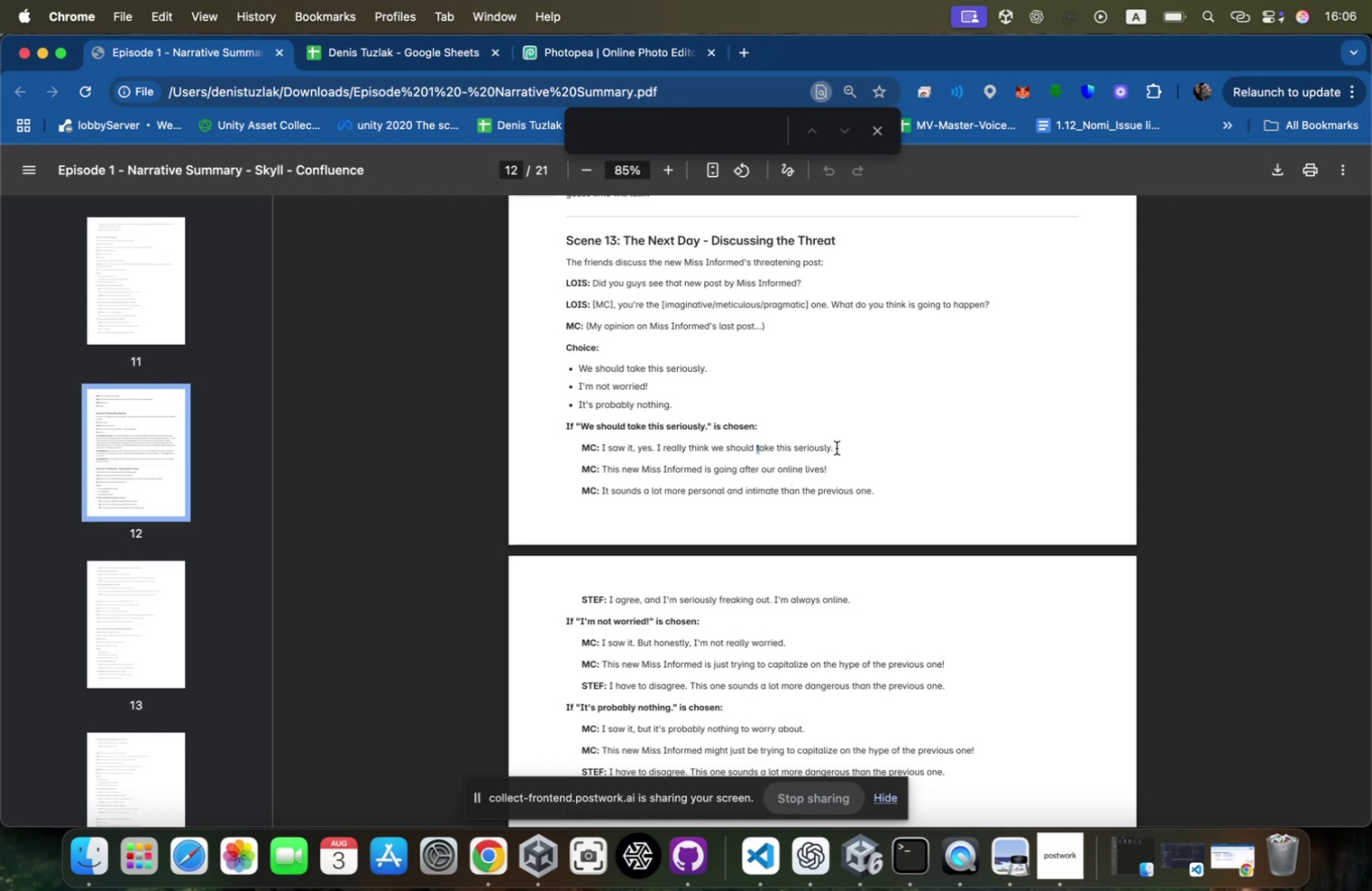 
left_click([836, 470])
 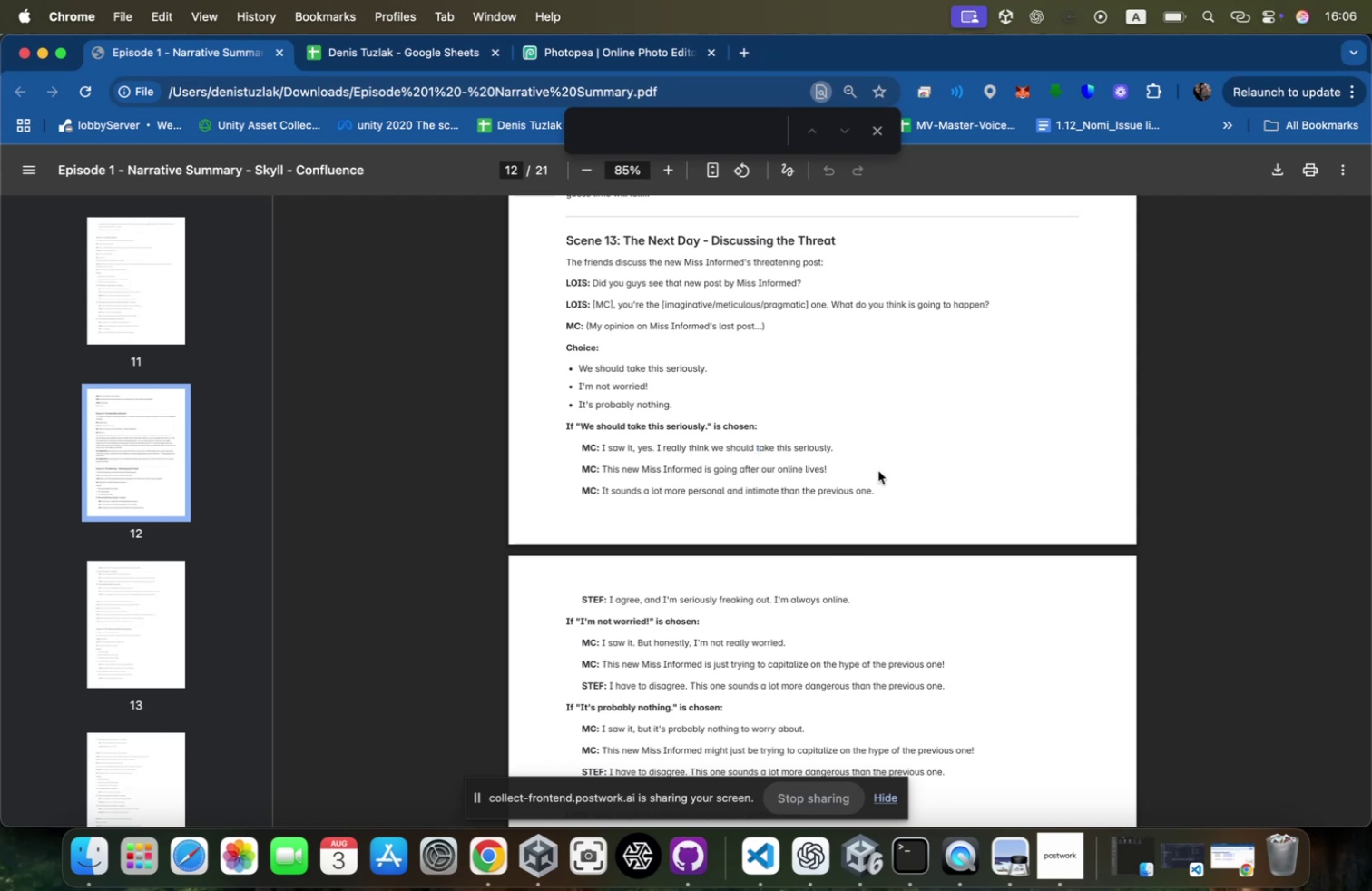 
key(Meta+CommandLeft)
 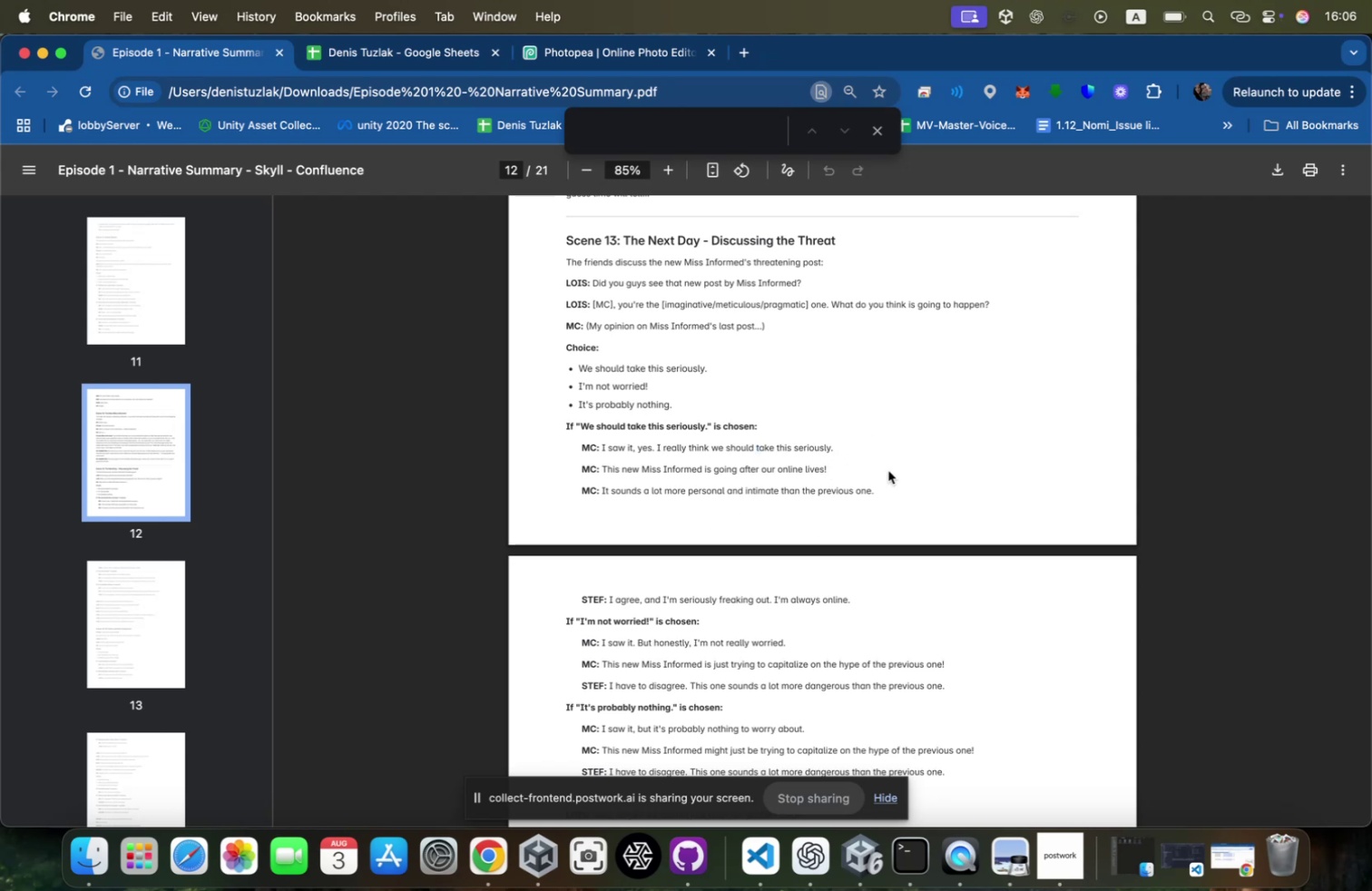 
key(Meta+Tab)
 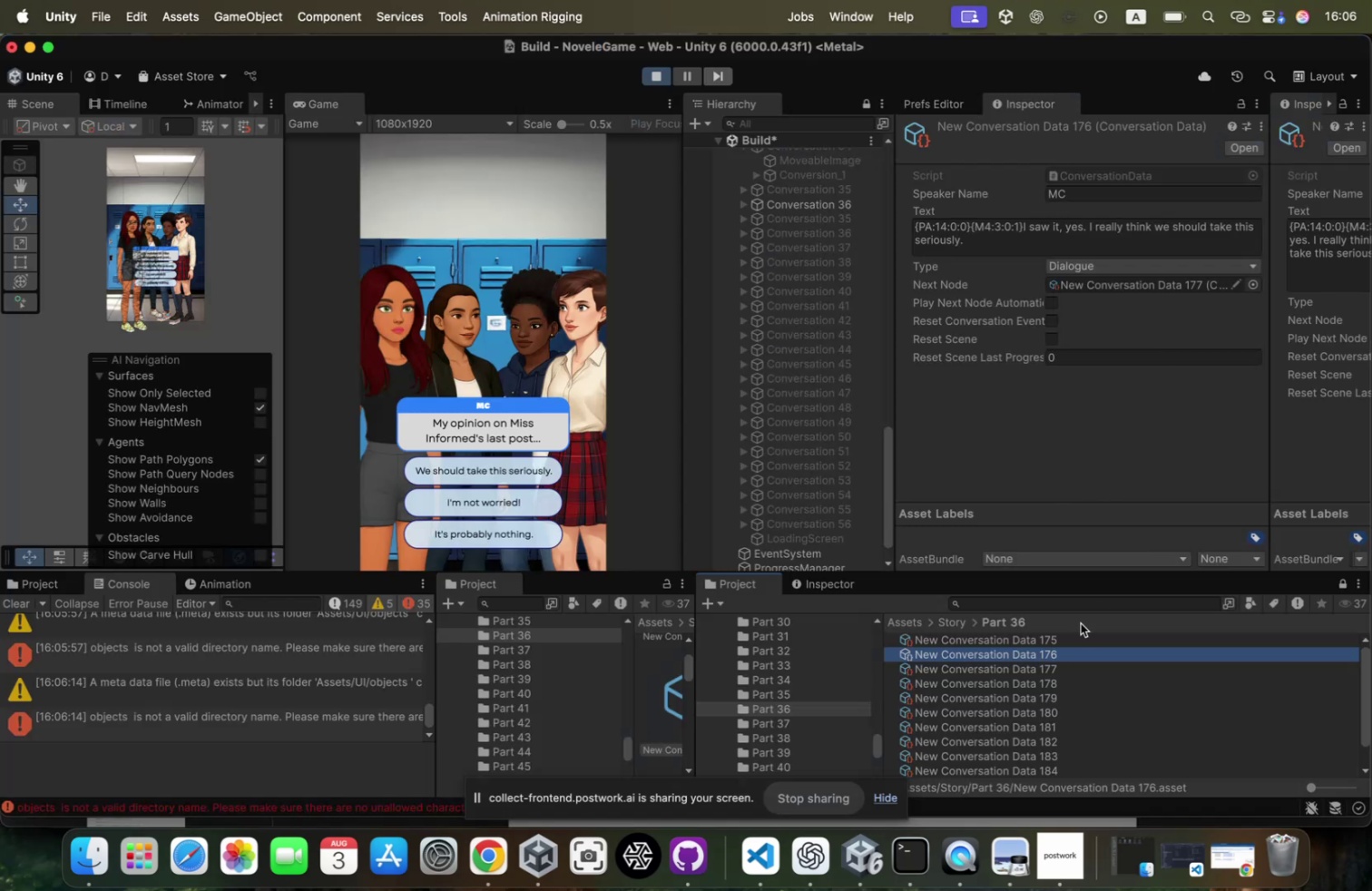 
left_click([1056, 662])
 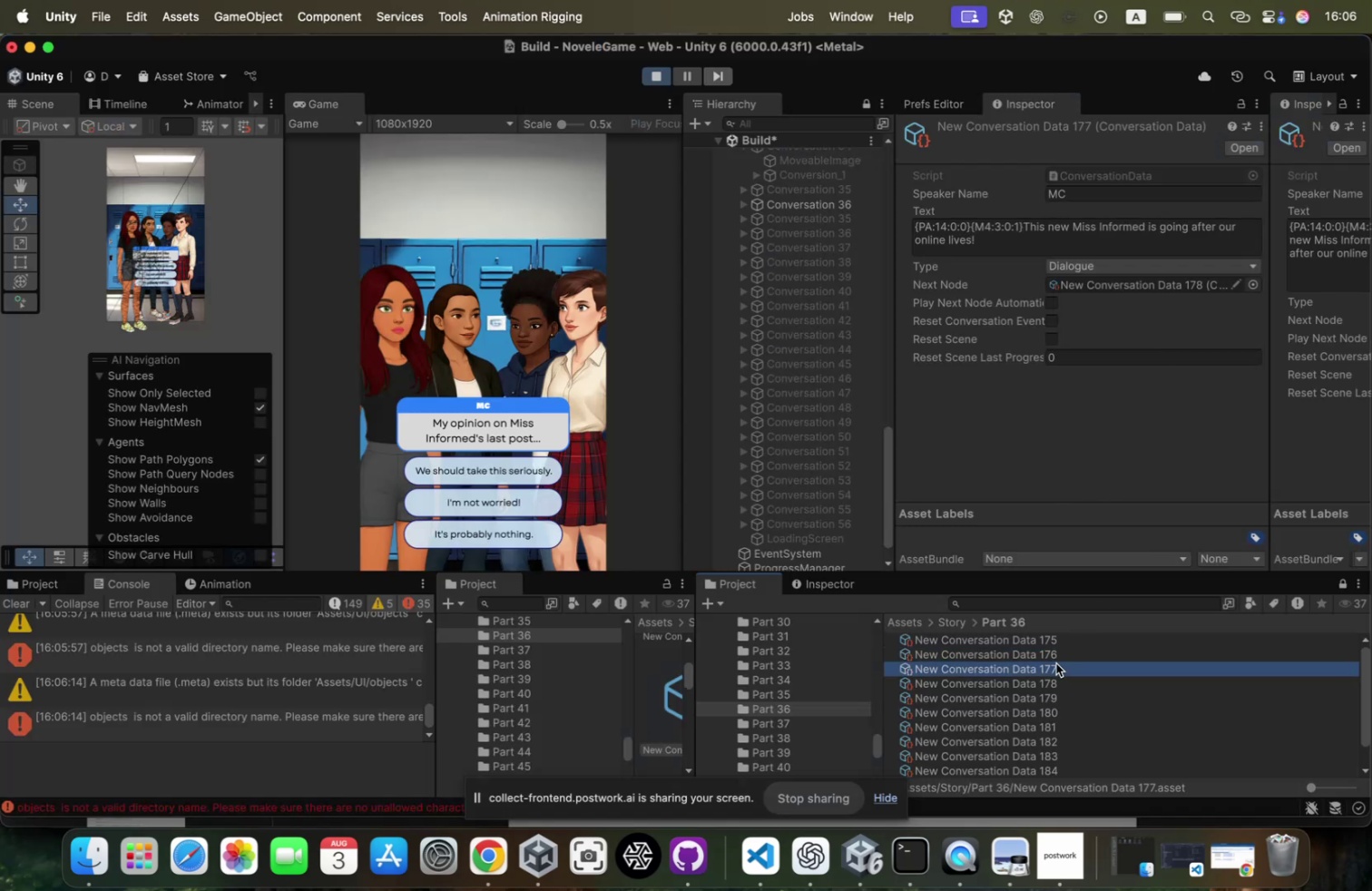 
key(ArrowDown)
 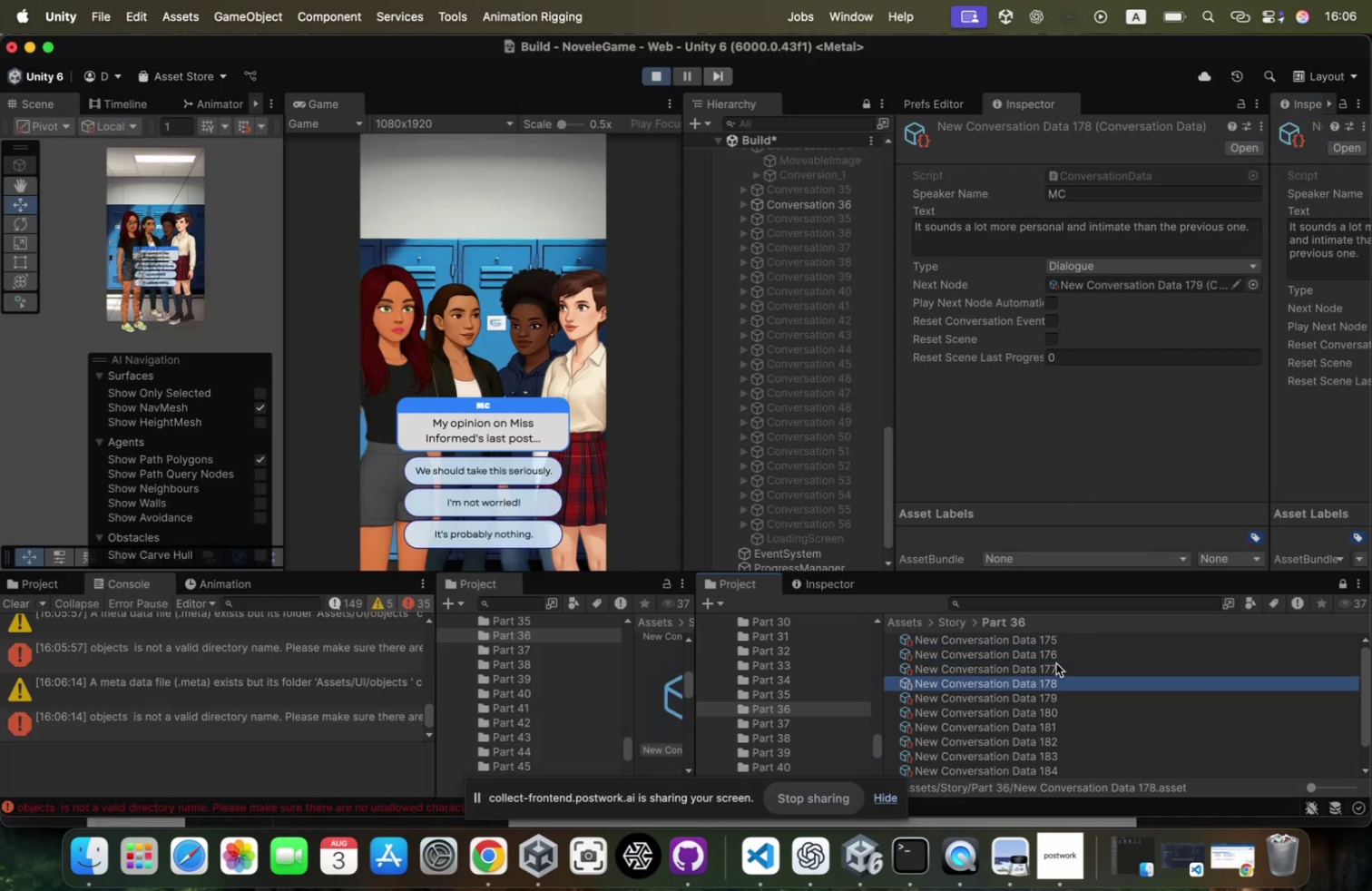 
key(Meta+CommandLeft)
 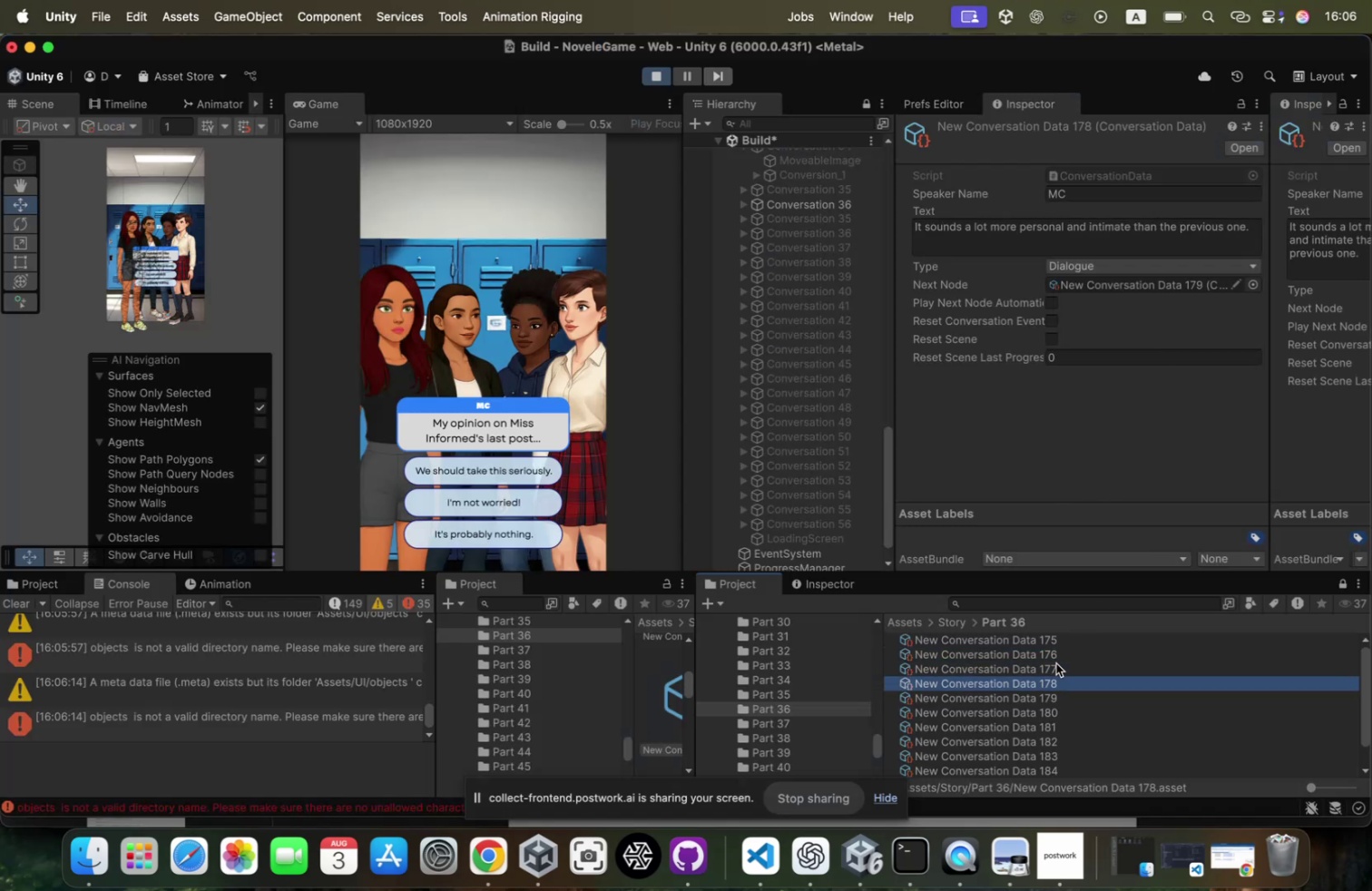 
key(Meta+Tab)
 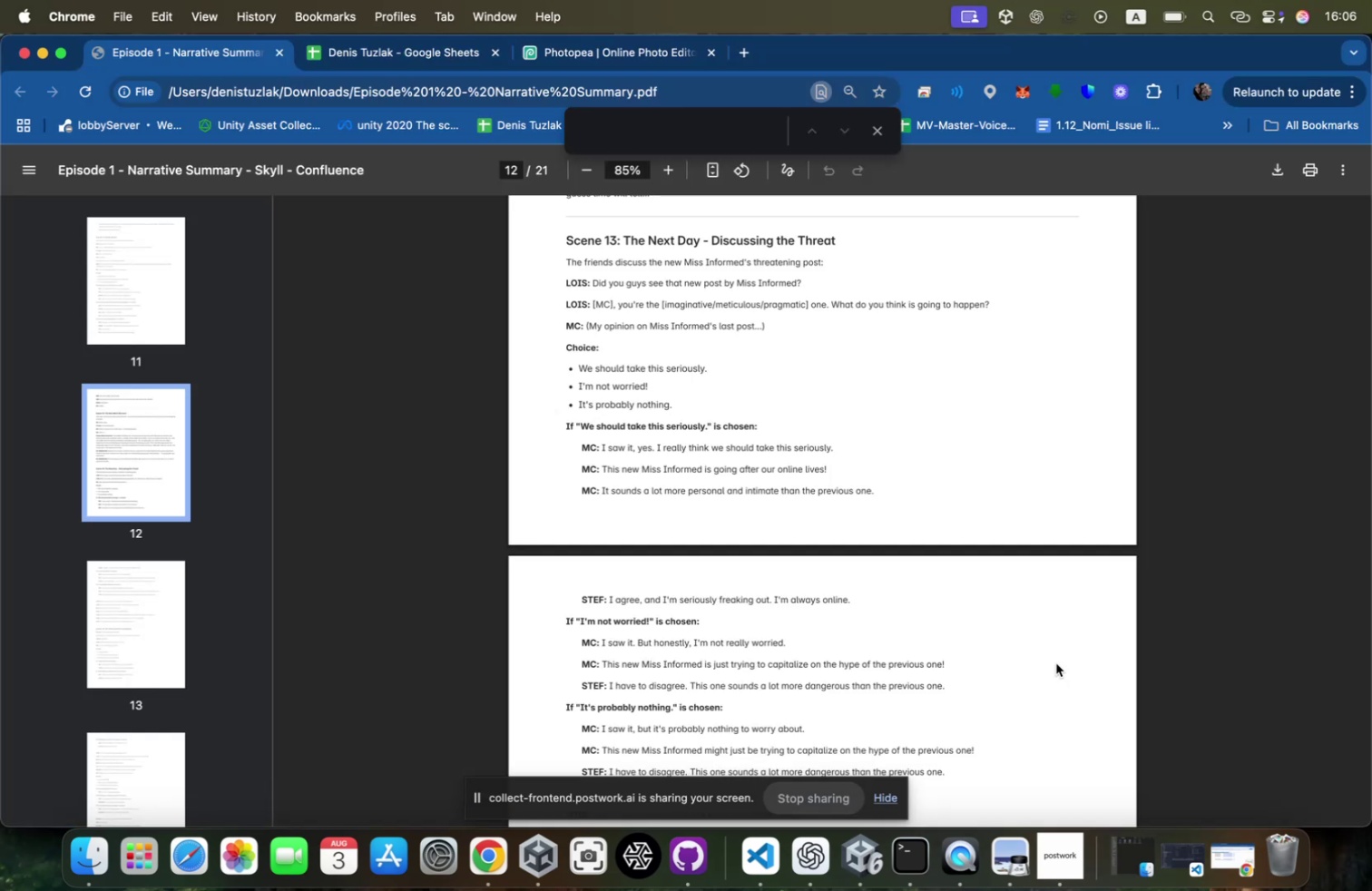 
key(Meta+CommandLeft)
 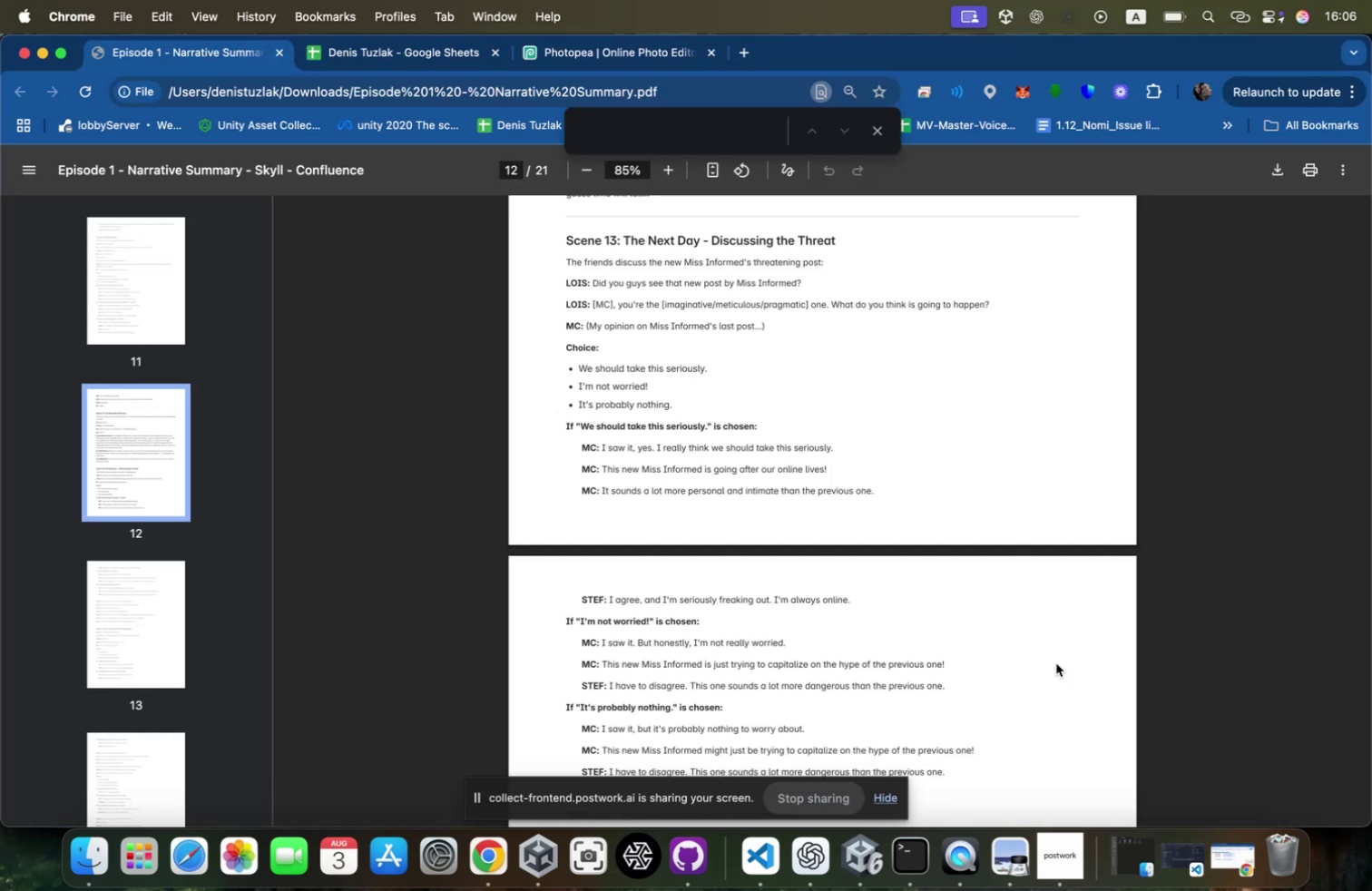 
hold_key(key=Tab, duration=0.32)
 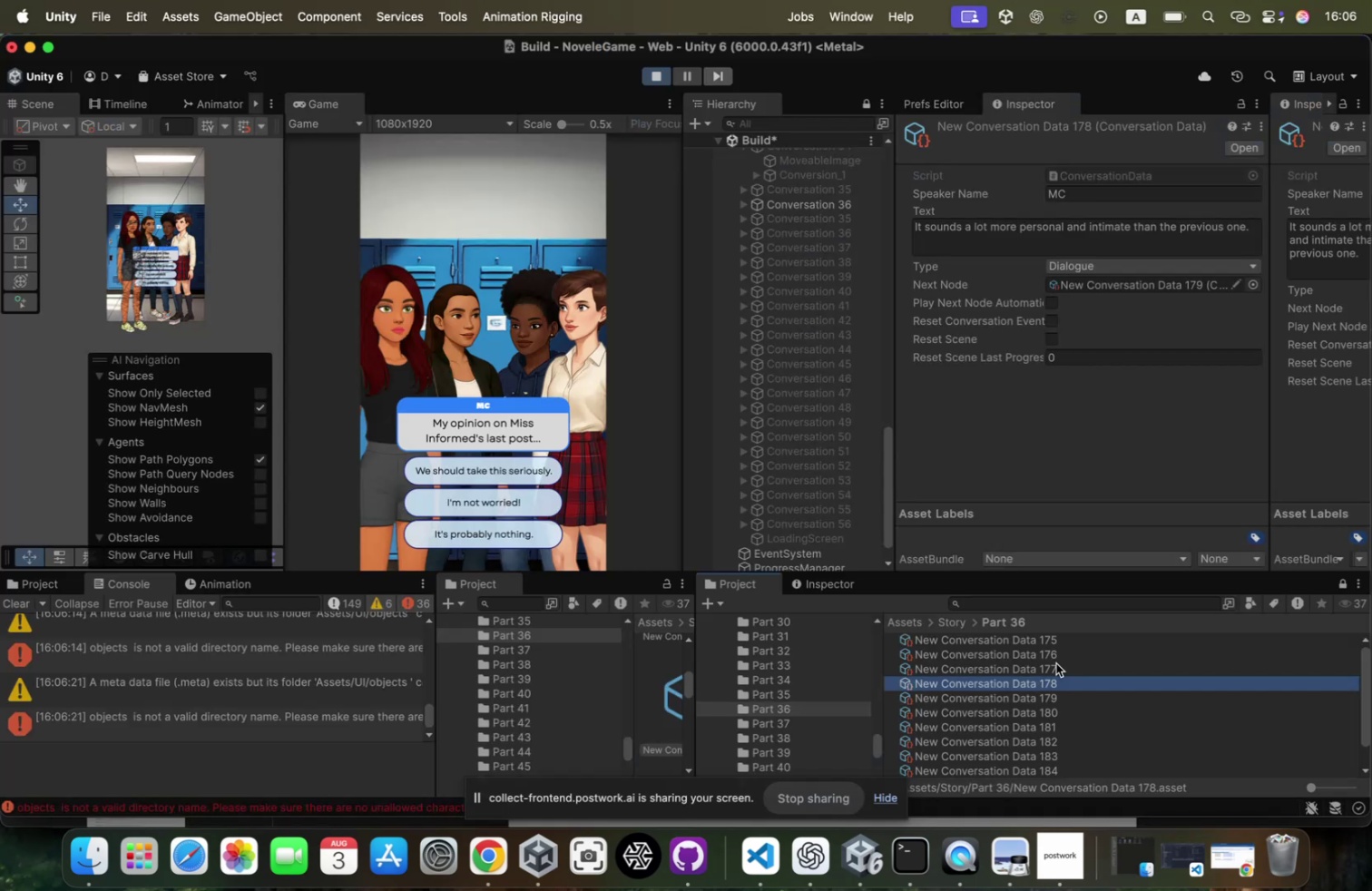 
key(ArrowDown)
 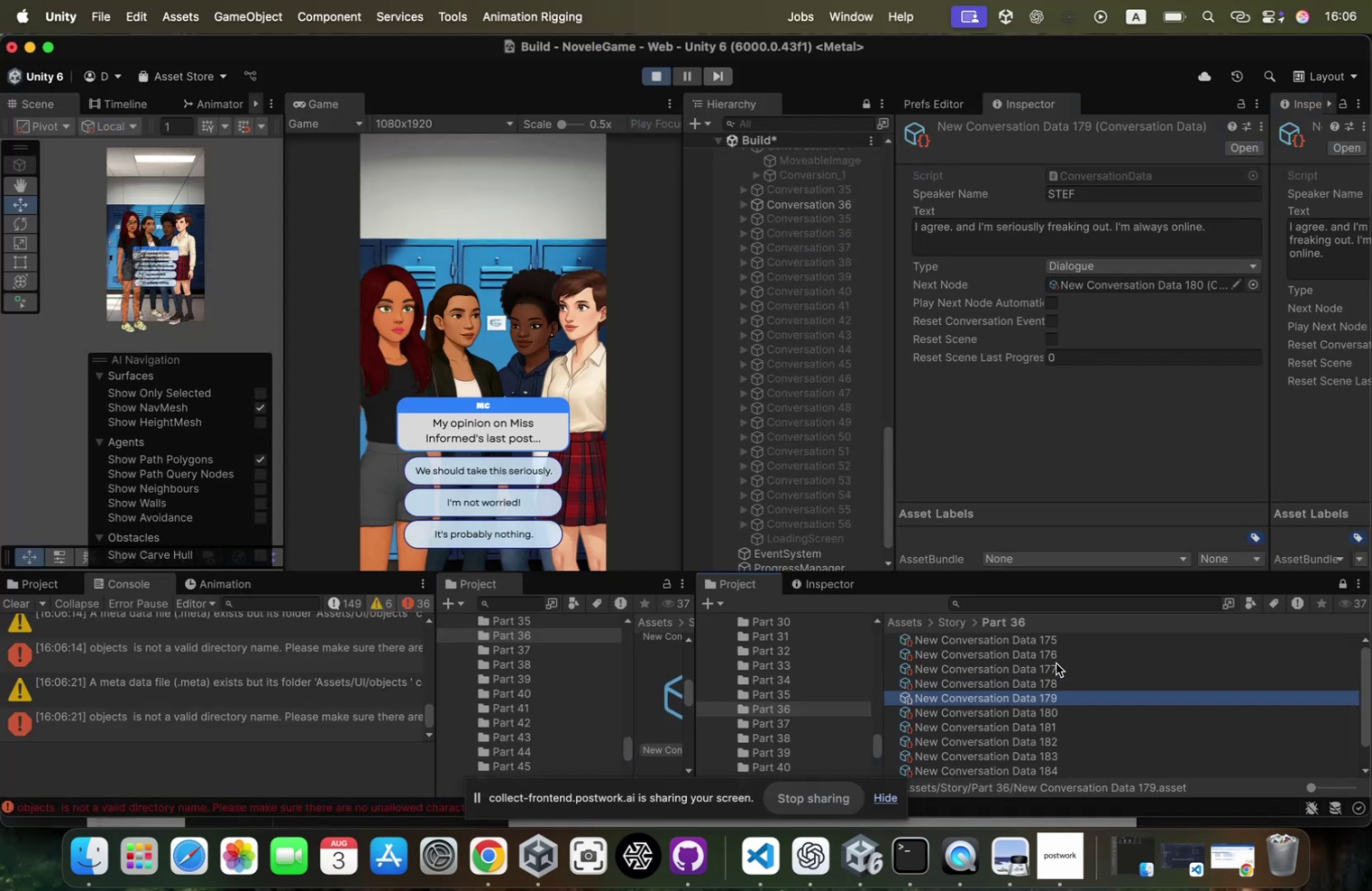 
key(Meta+CommandLeft)
 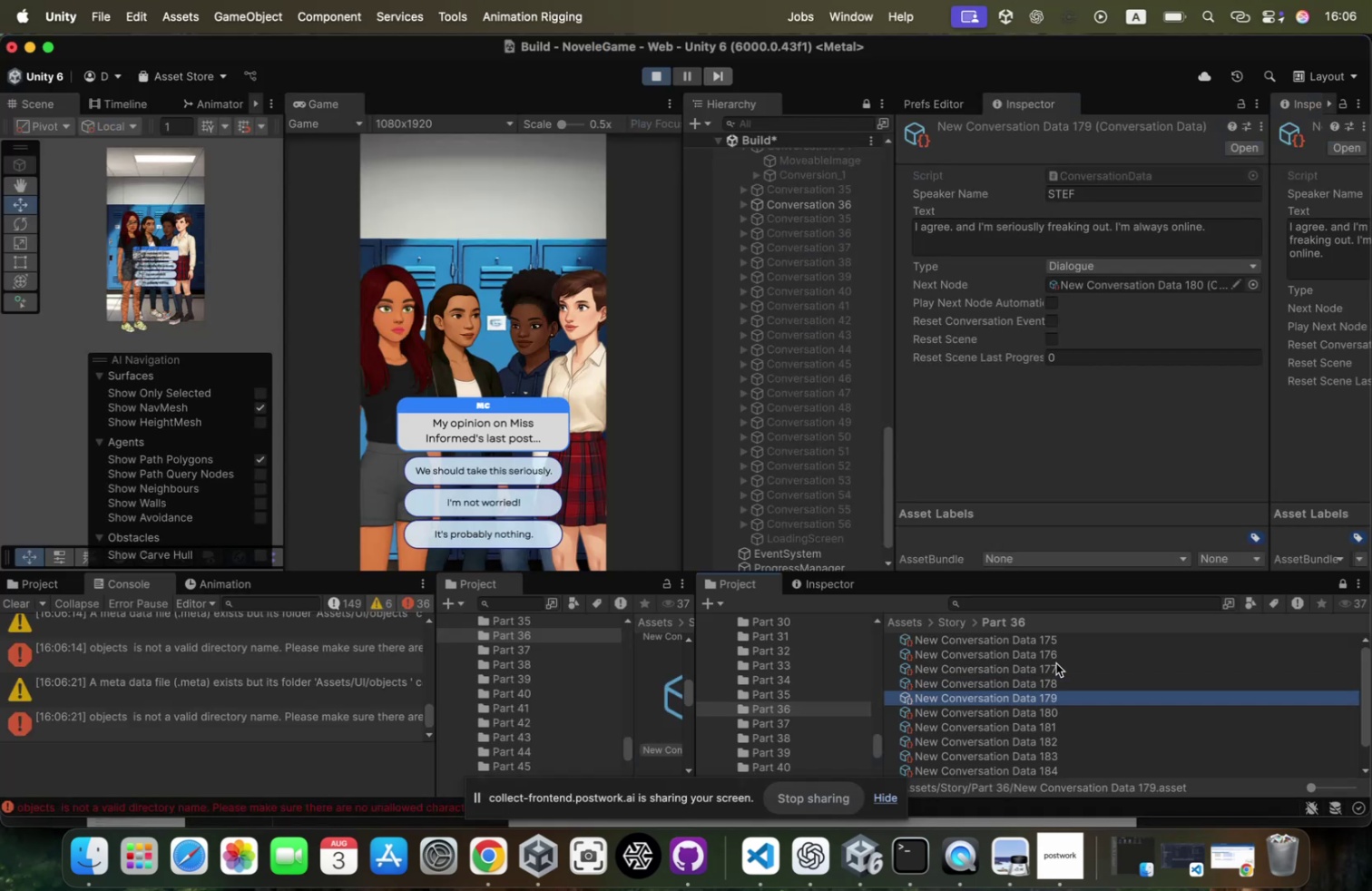 
key(Meta+Tab)
 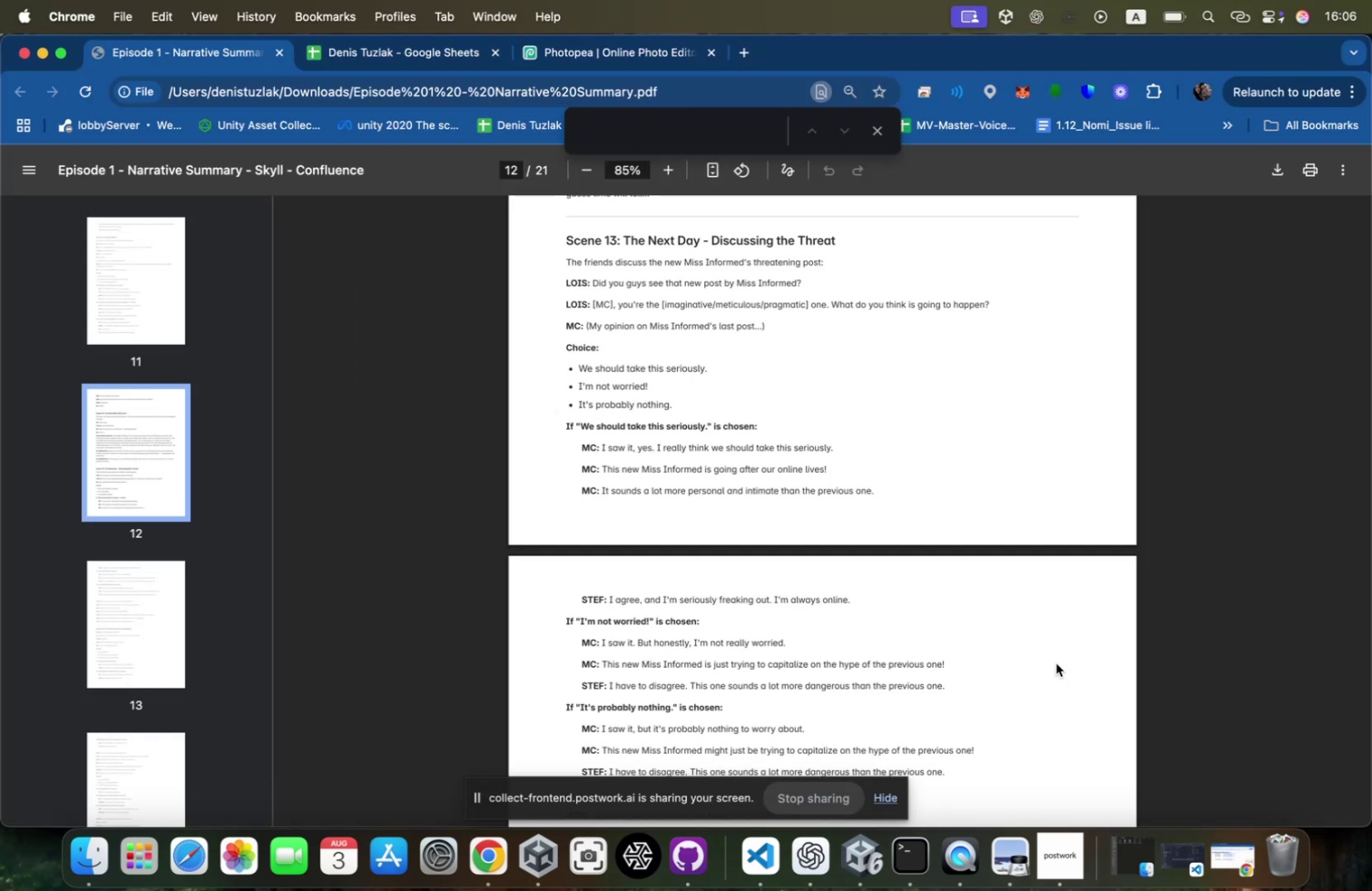 
key(Meta+Tab)
 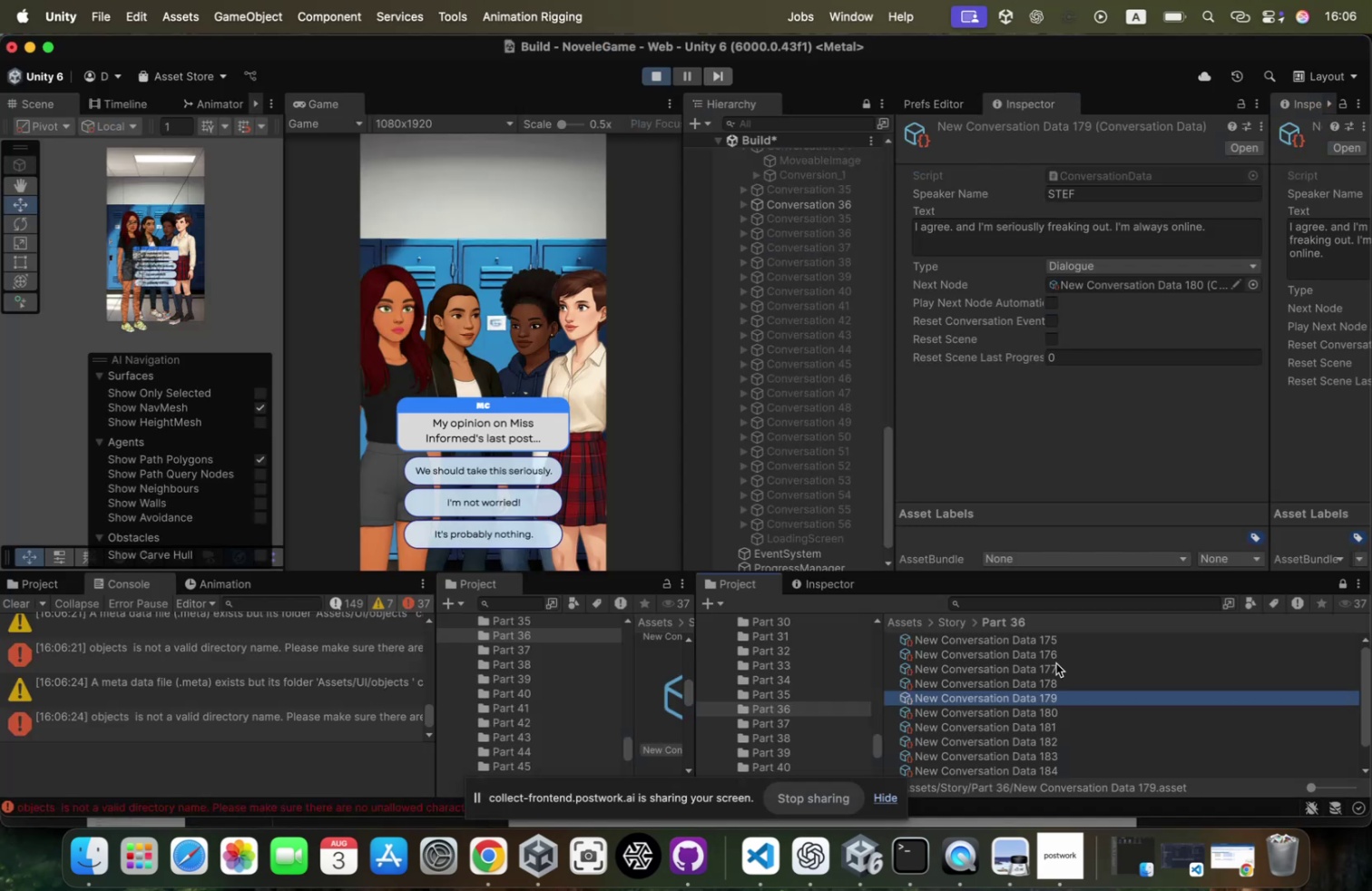 
key(Meta+CommandLeft)
 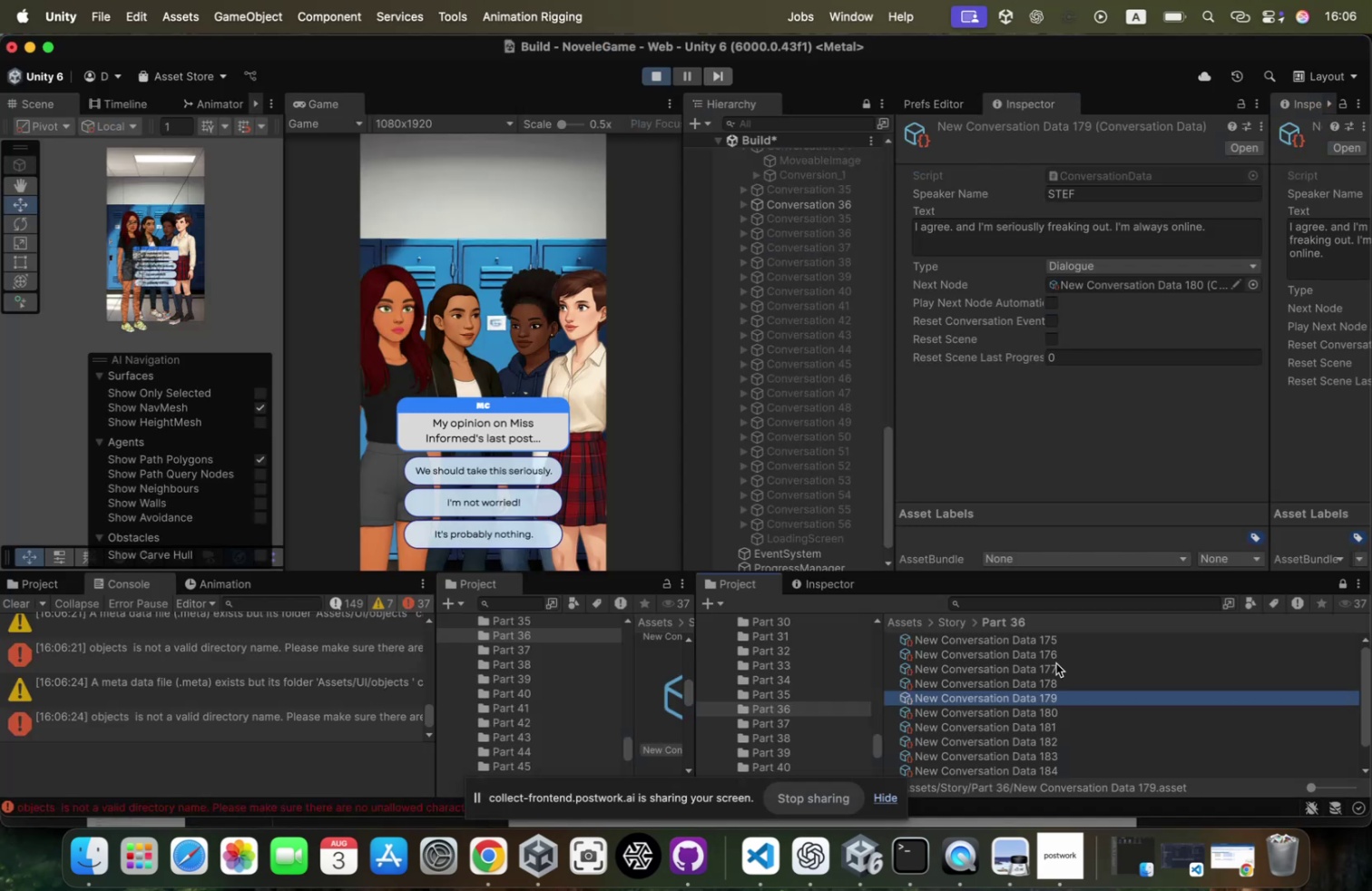 
key(Meta+Tab)
 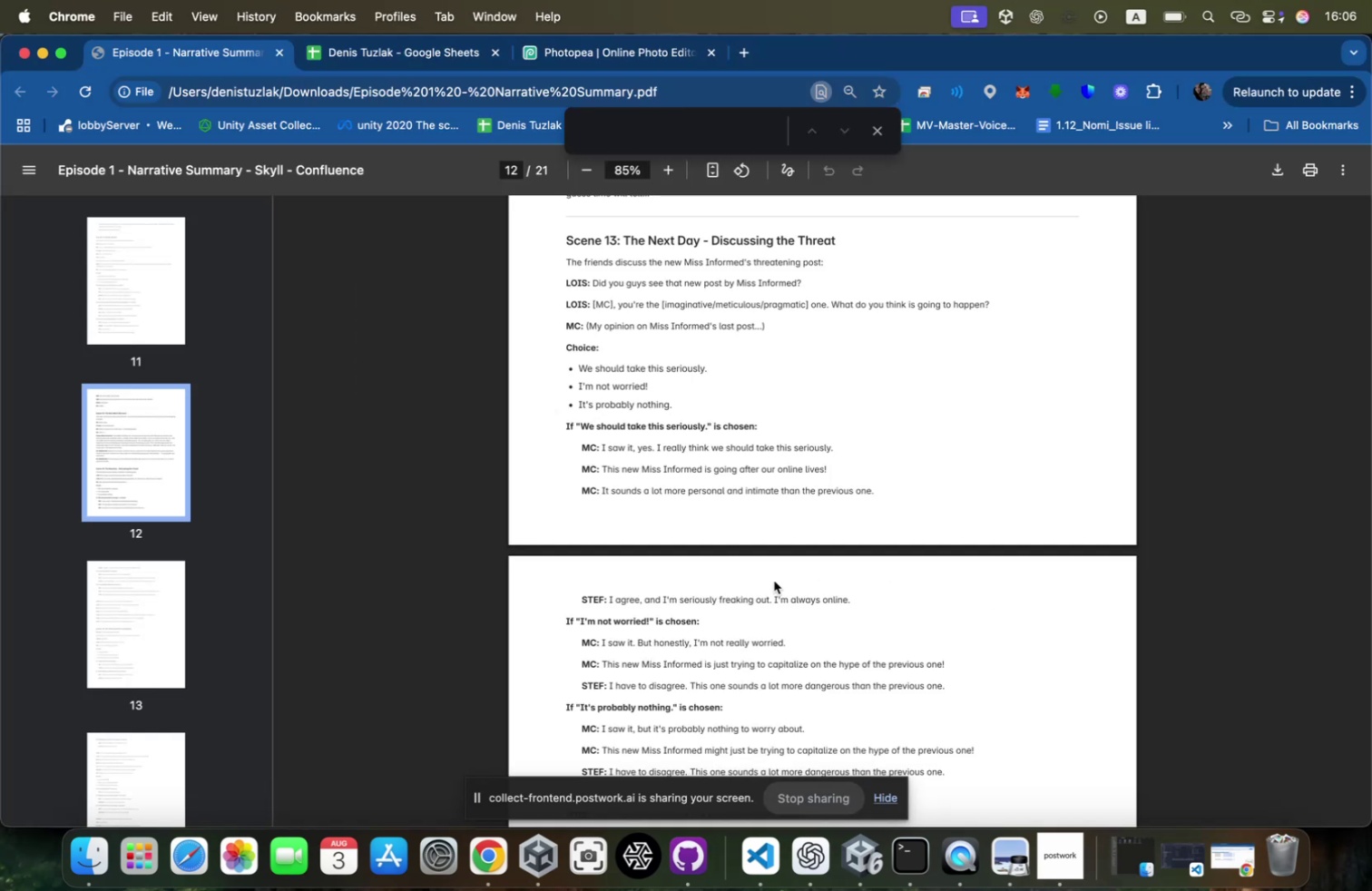 
scroll: coordinate [774, 580], scroll_direction: down, amount: 35.0
 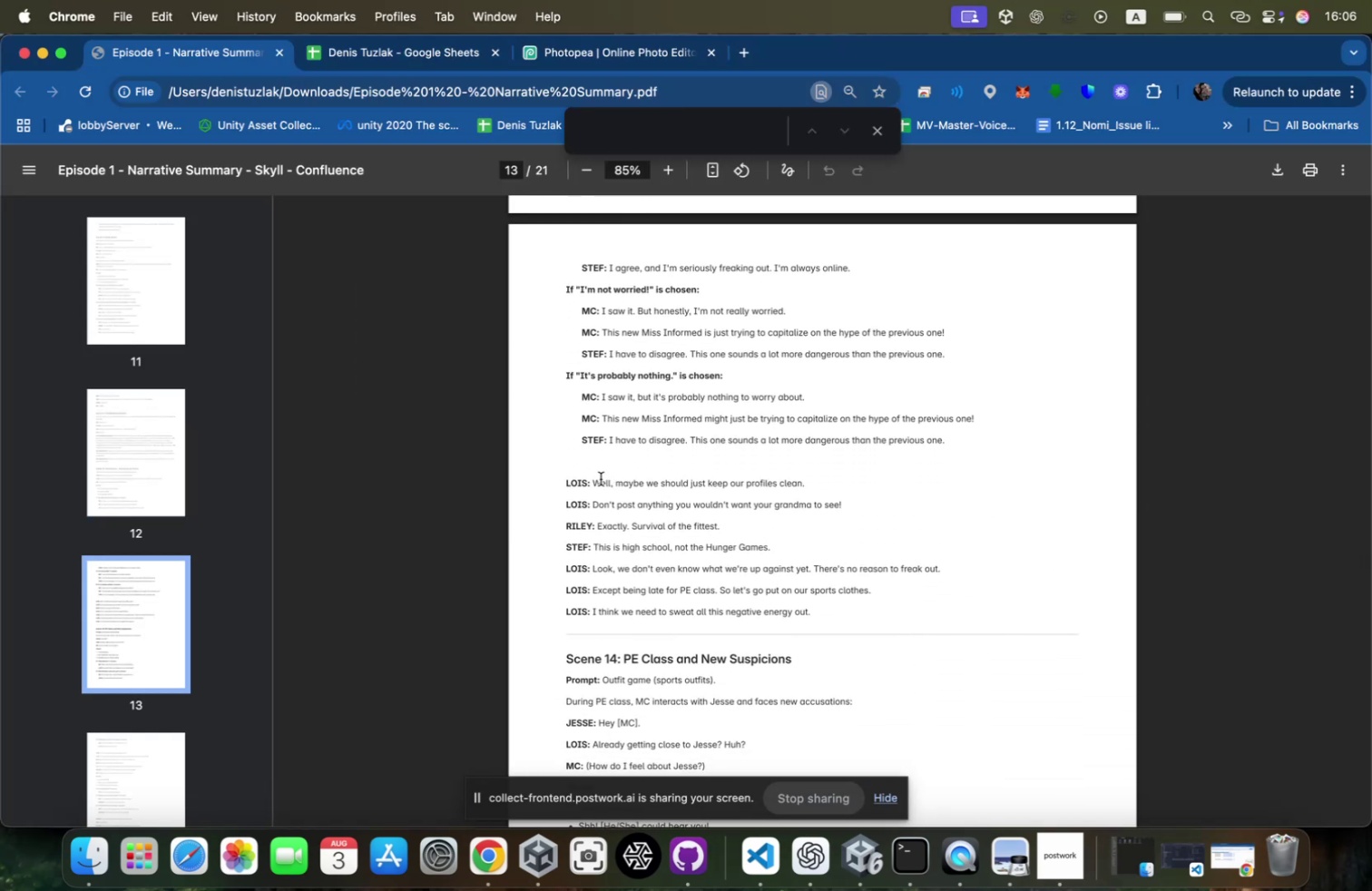 
key(Meta+CommandLeft)
 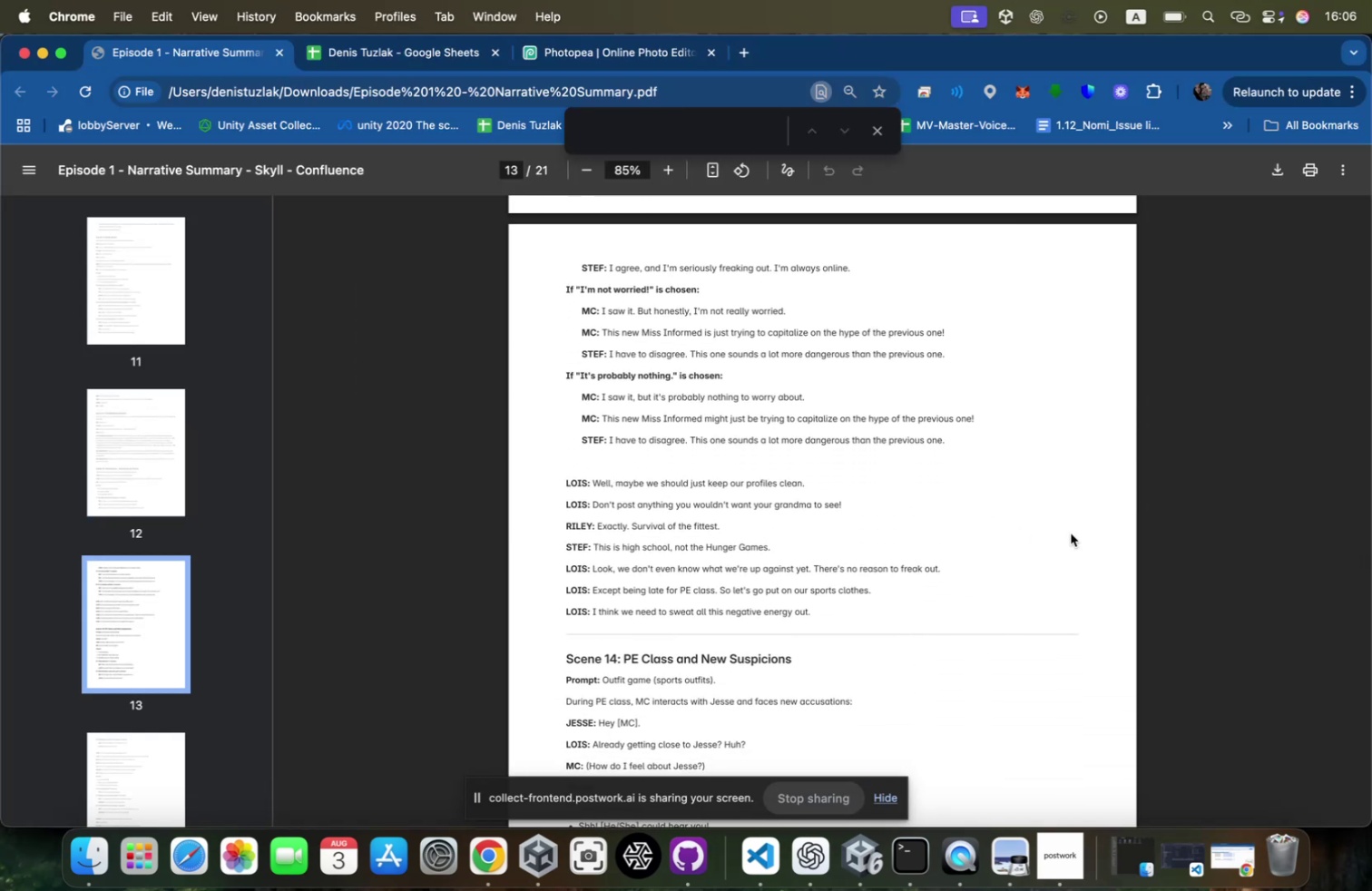 
hold_key(key=Tab, duration=0.32)
 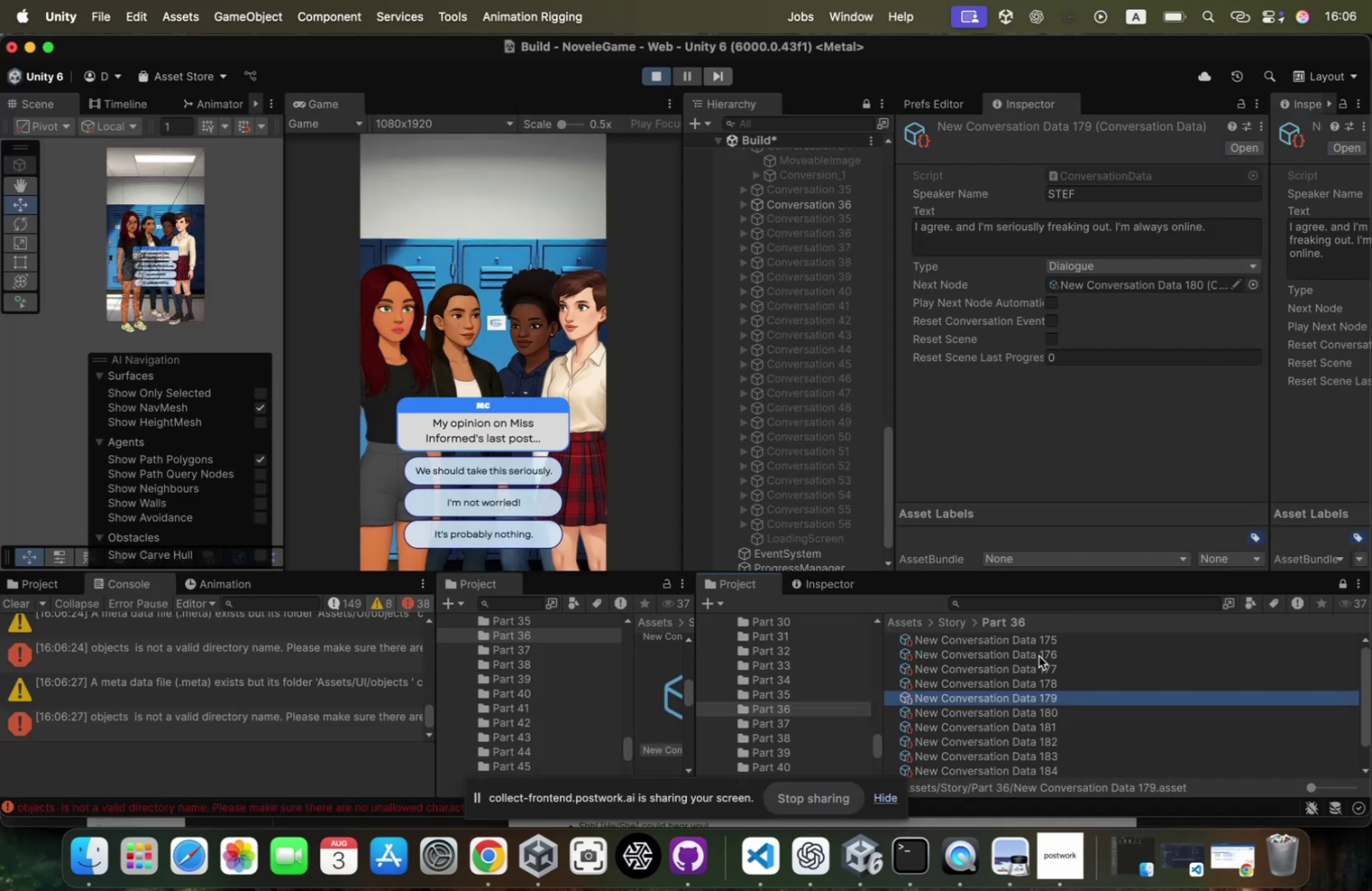 
key(ArrowDown)
 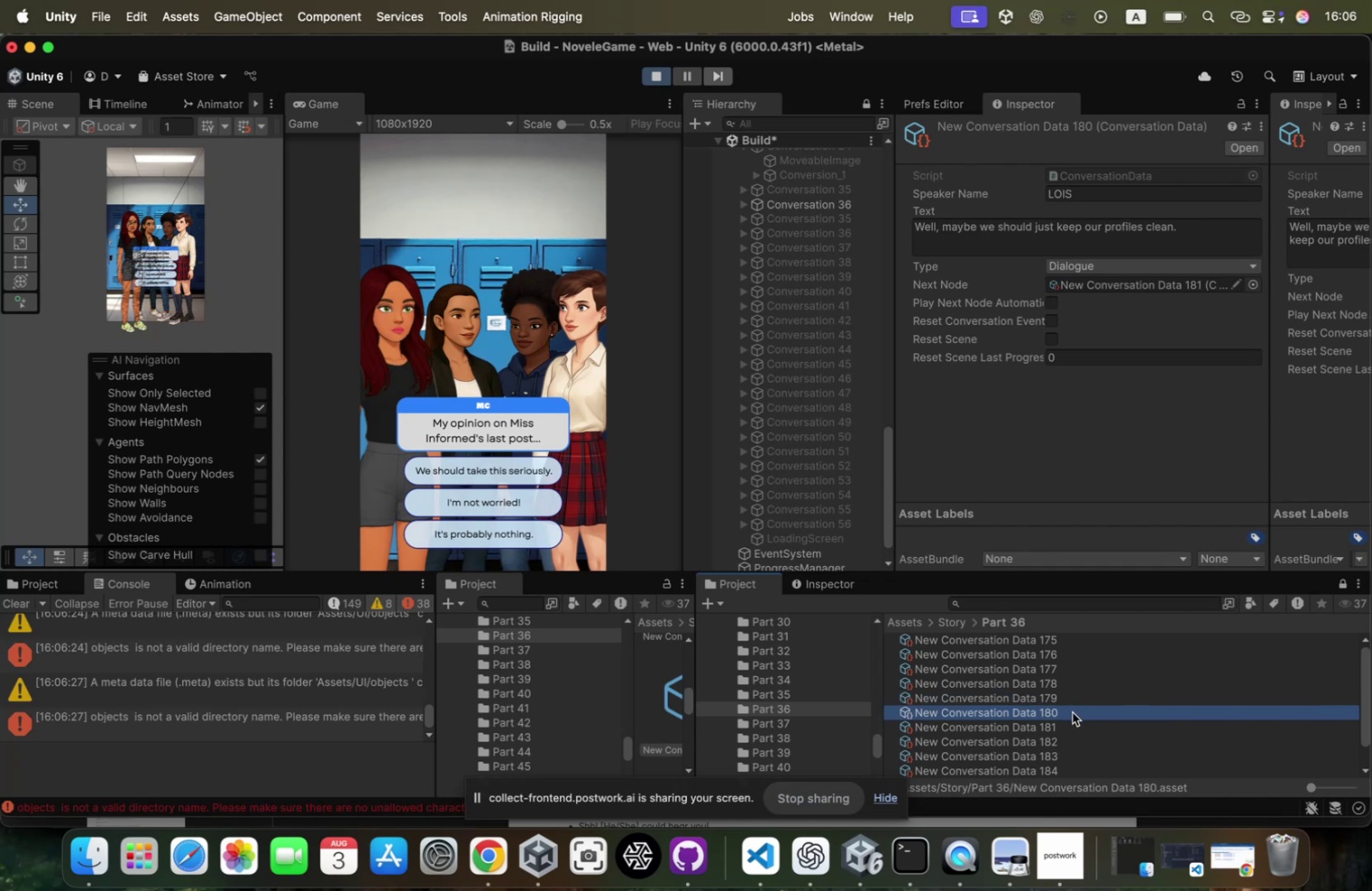 
left_click([1073, 712])
 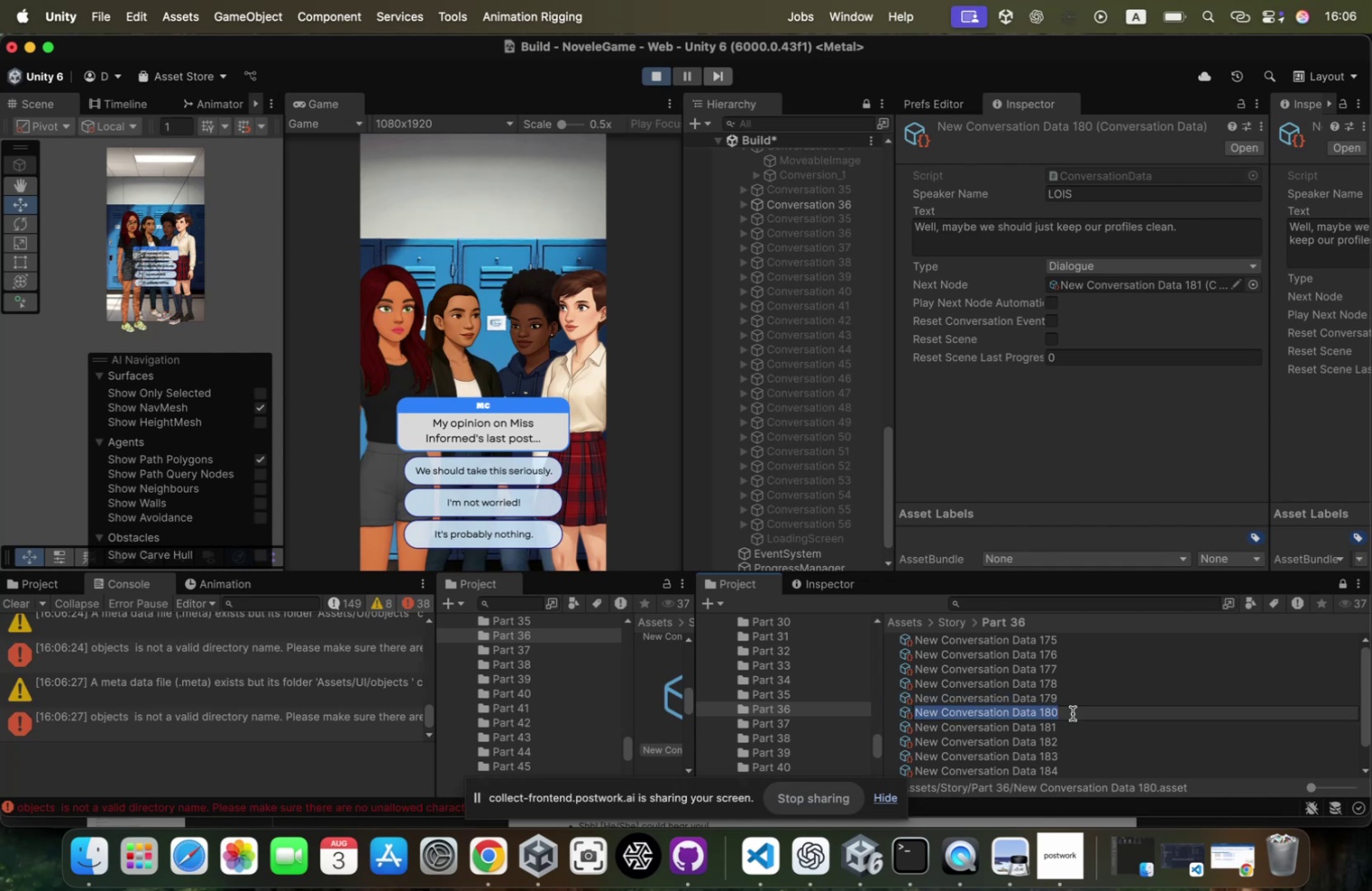 
key(ArrowRight)
 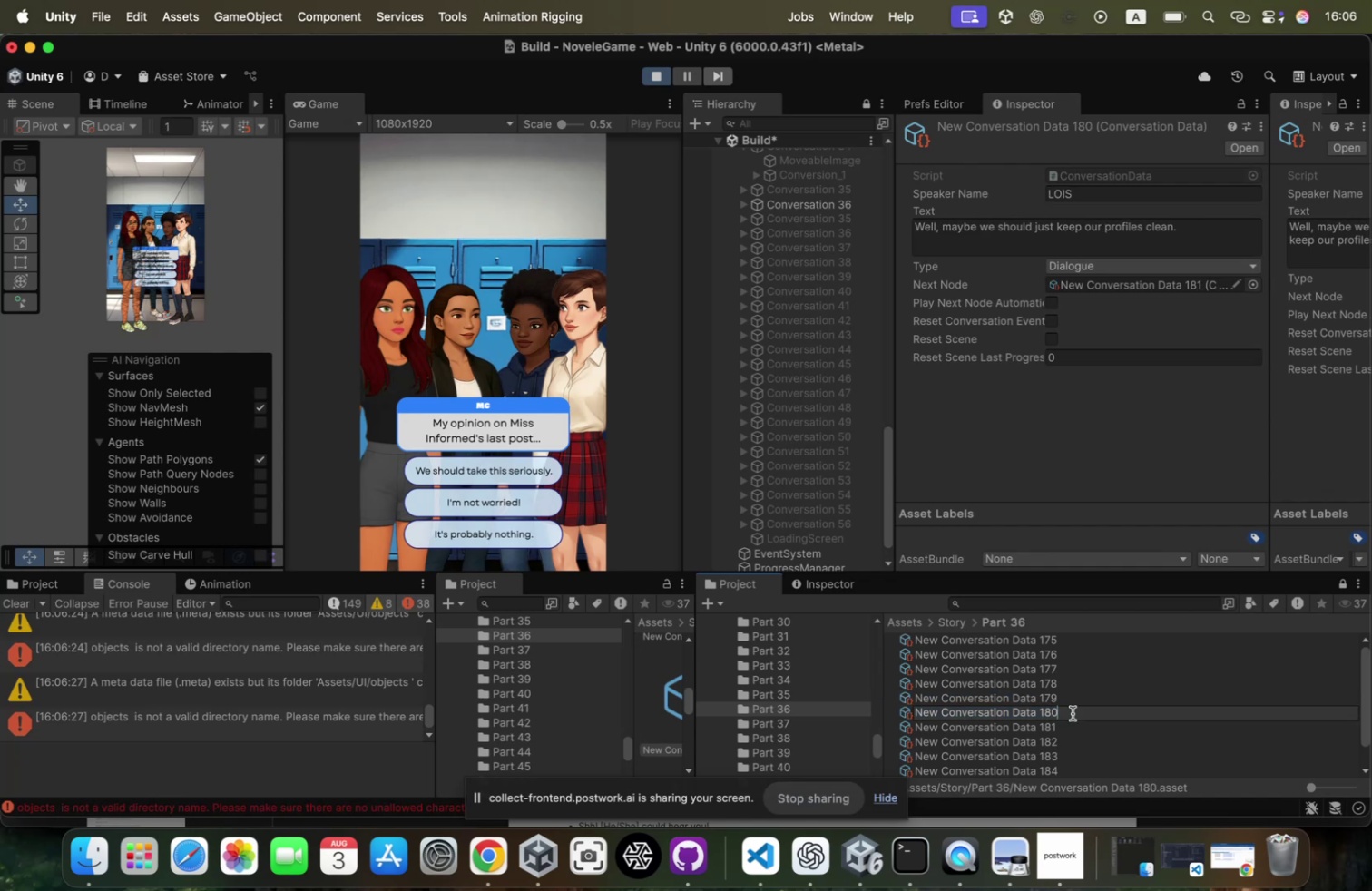 
type( ending)
 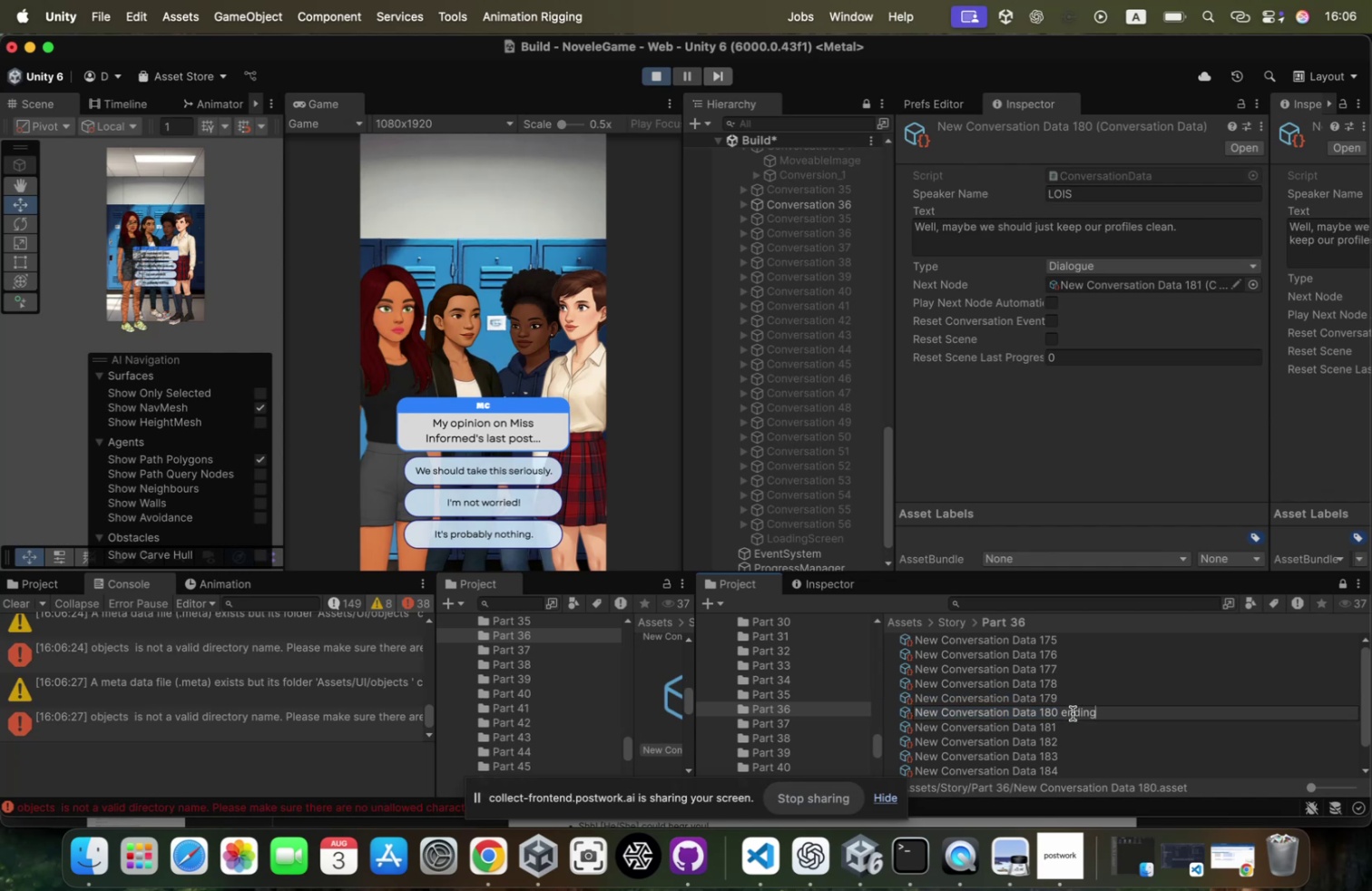 
key(Enter)
 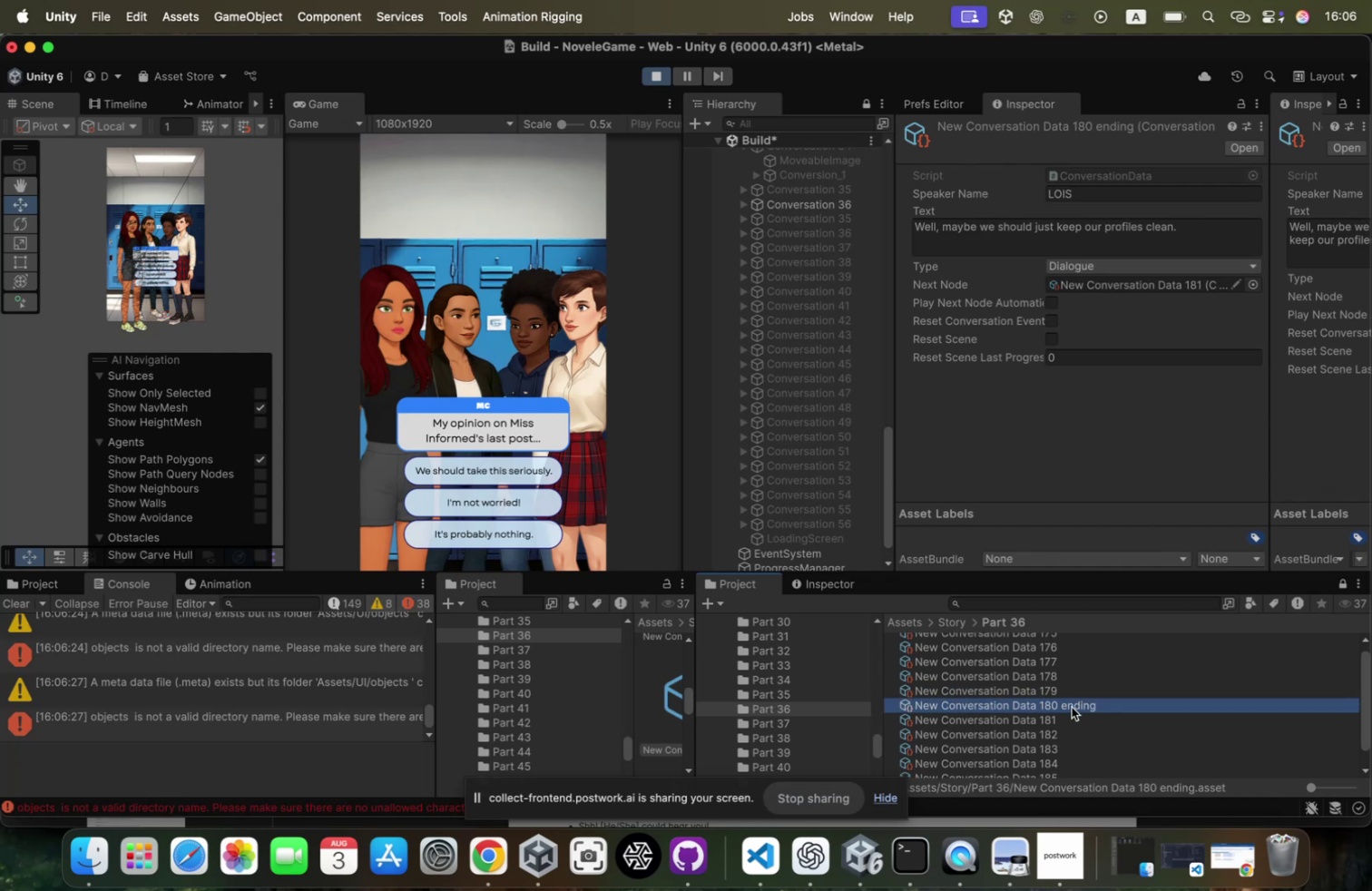 
scroll: coordinate [1072, 706], scroll_direction: up, amount: 4.0
 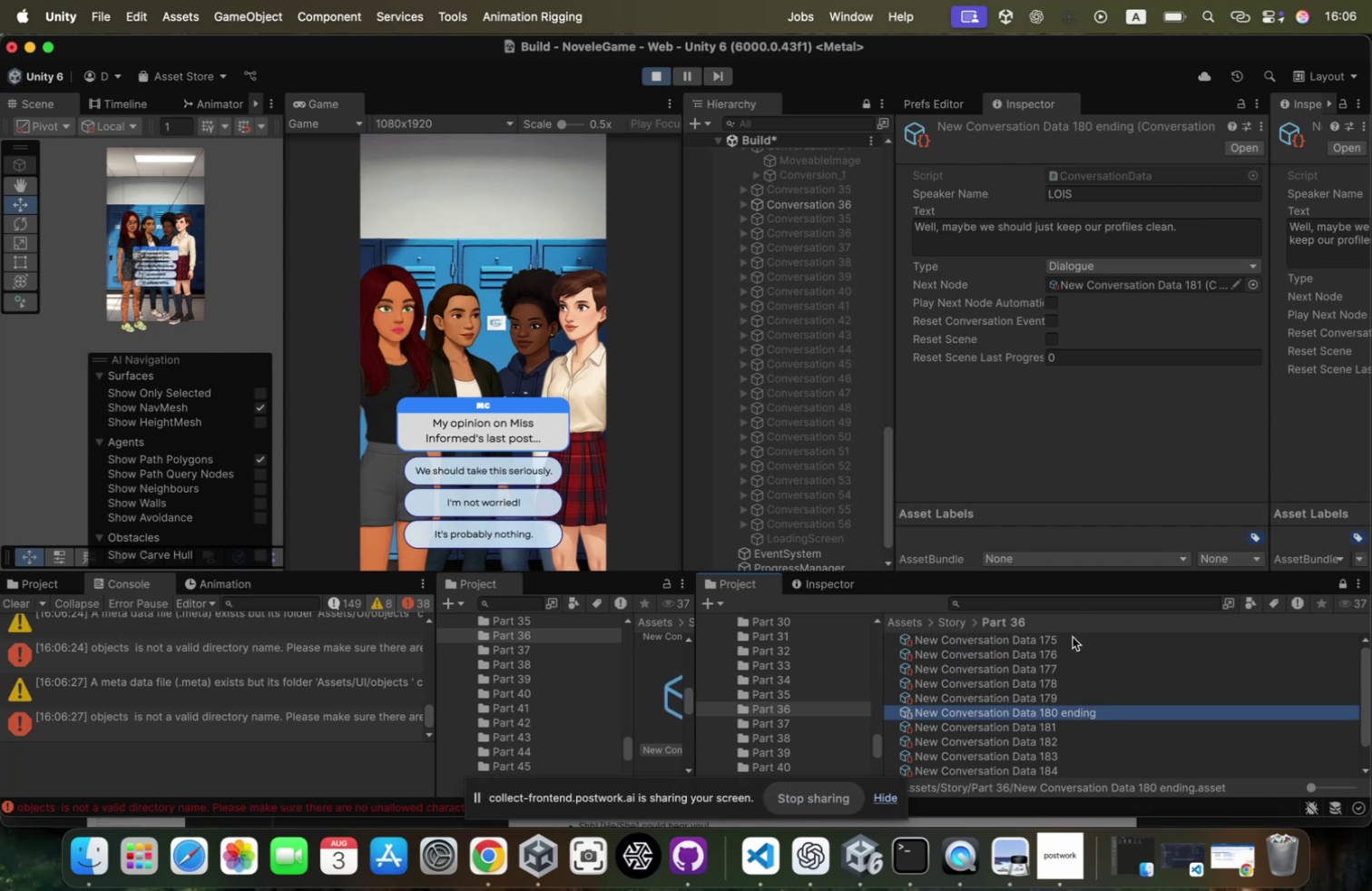 
left_click([1063, 646])
 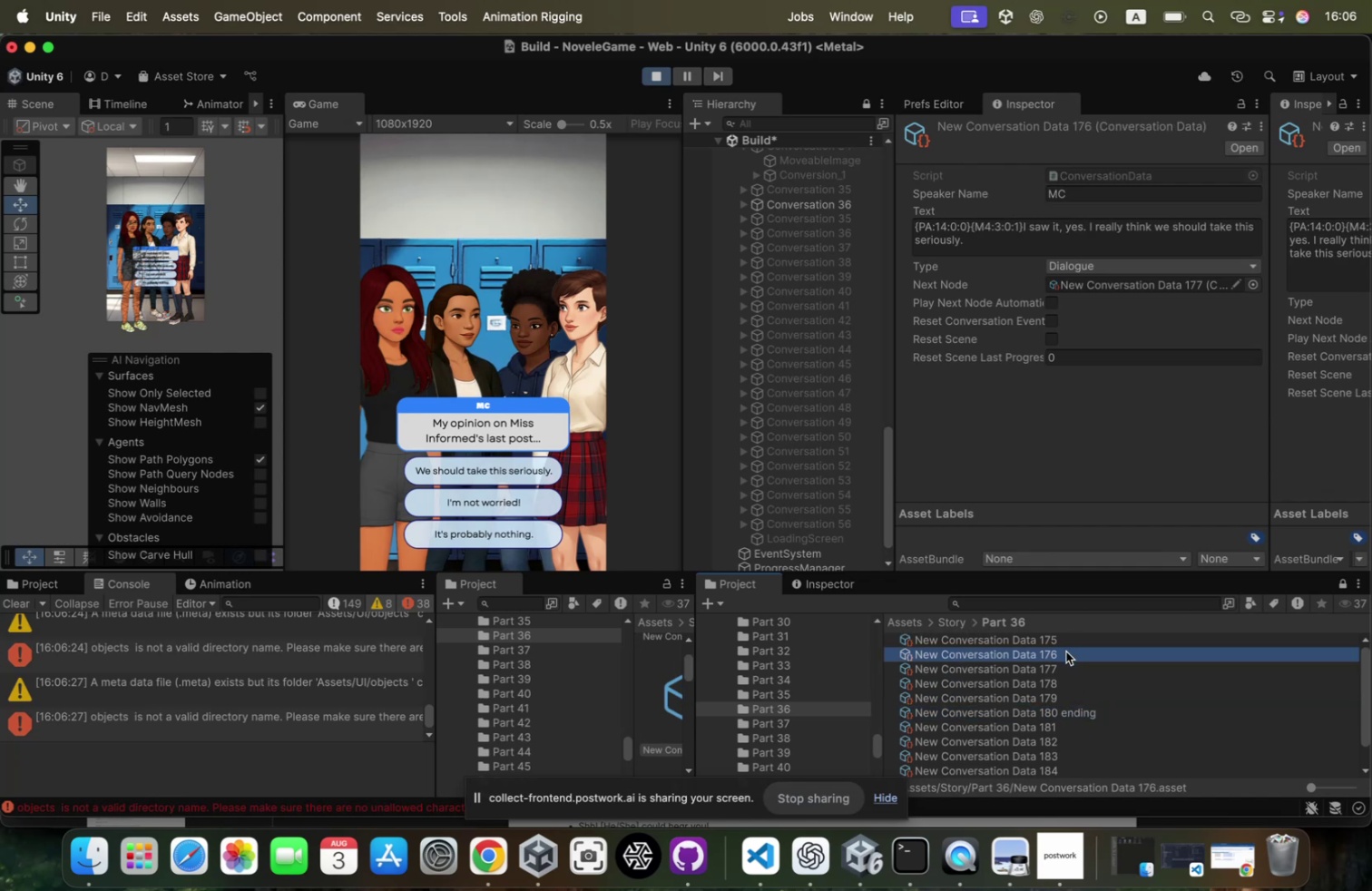 
hold_key(key=ShiftLeft, duration=0.53)
left_click([1061, 693])
 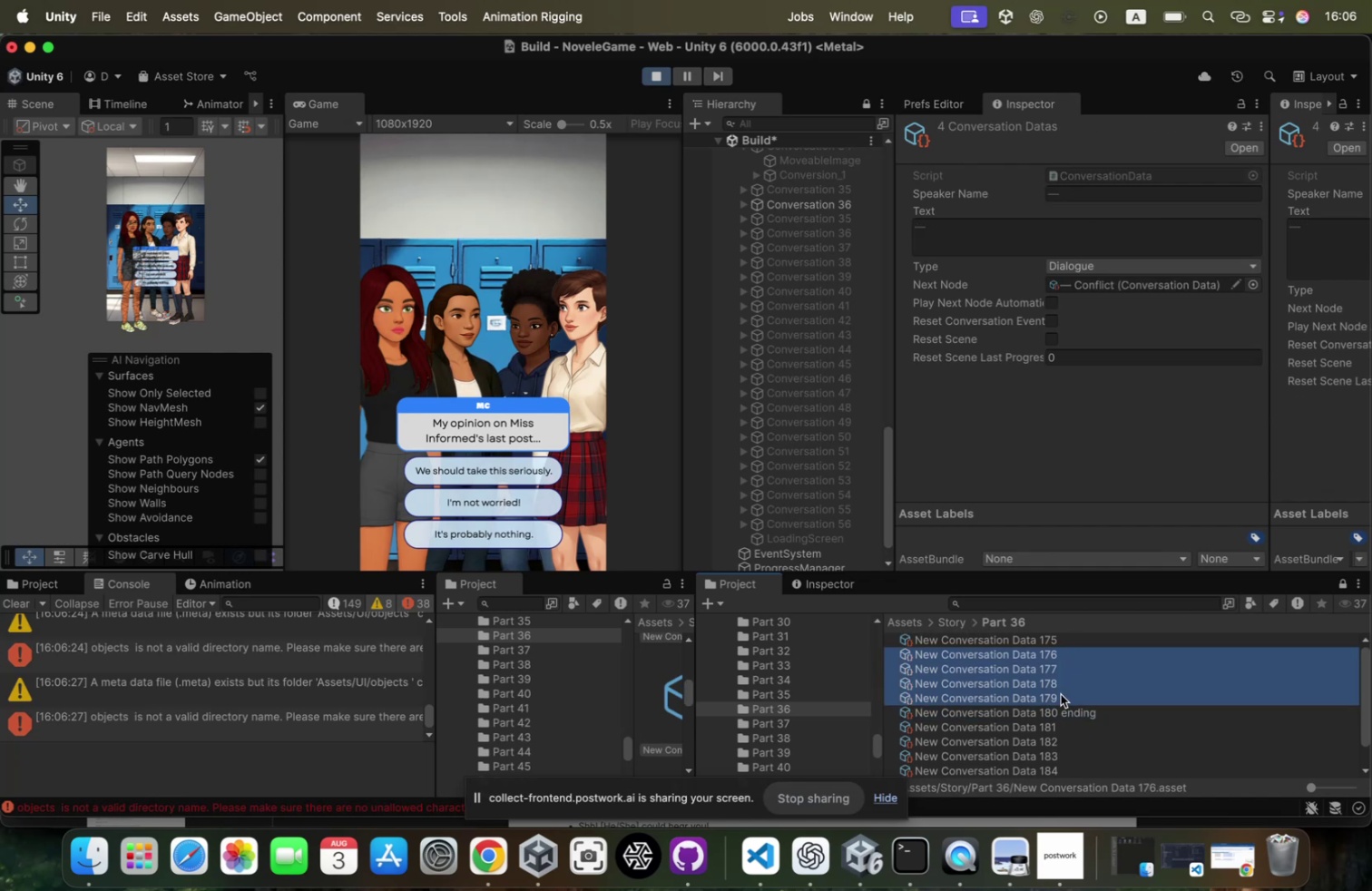 
key(Meta+CommandLeft)
 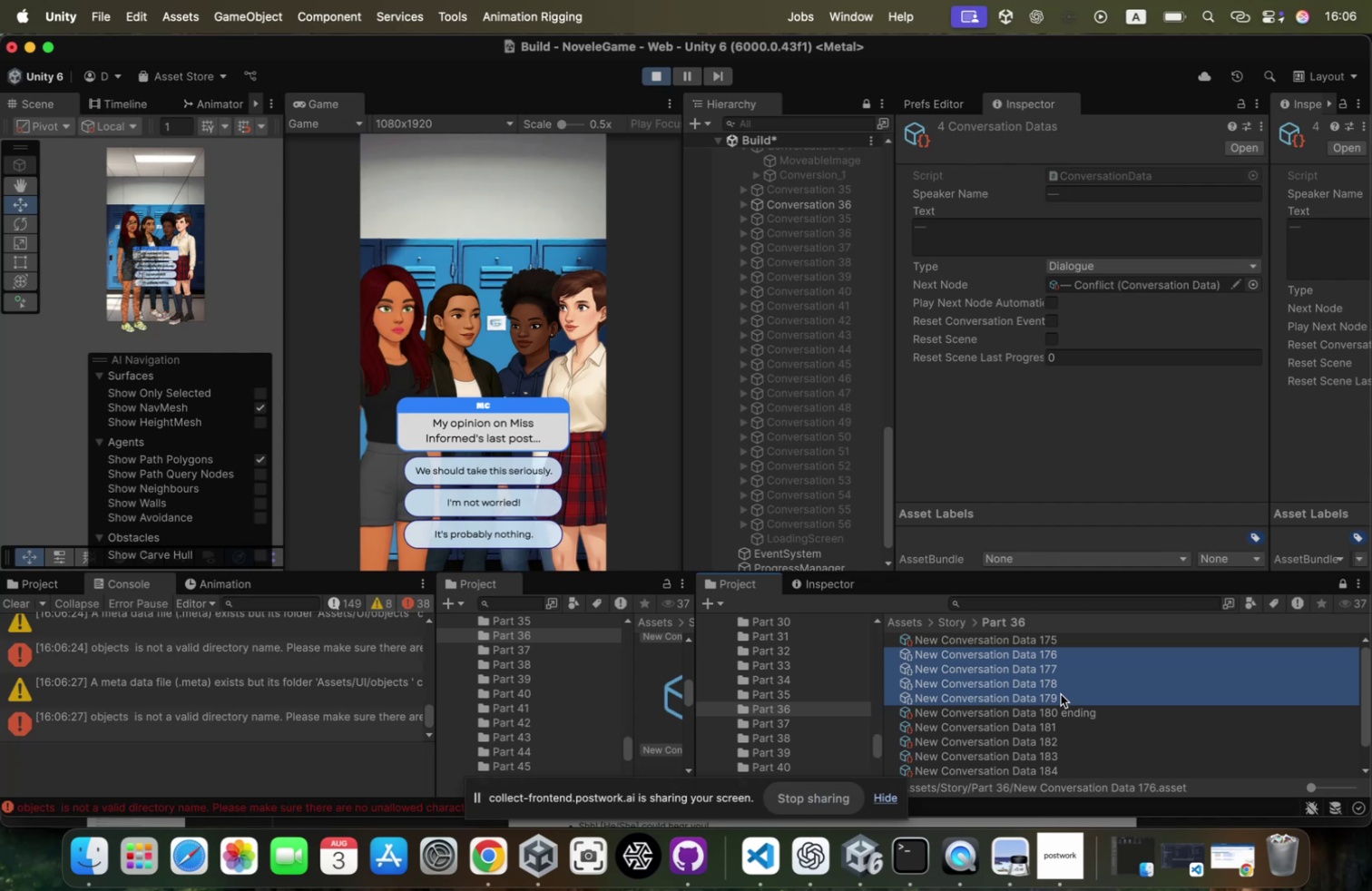 
key(Meta+D)
 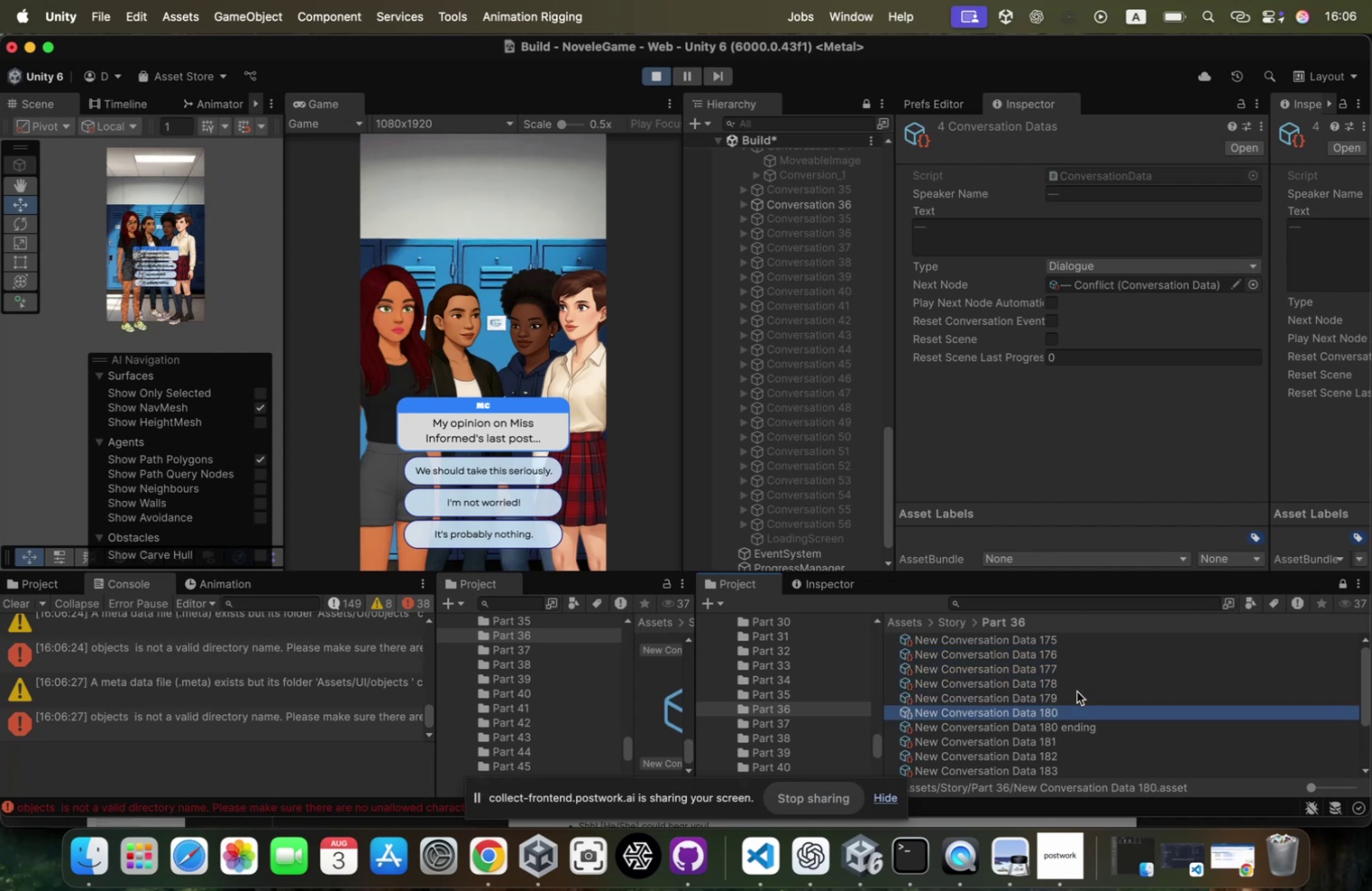 
scroll: coordinate [1078, 691], scroll_direction: down, amount: 41.0
 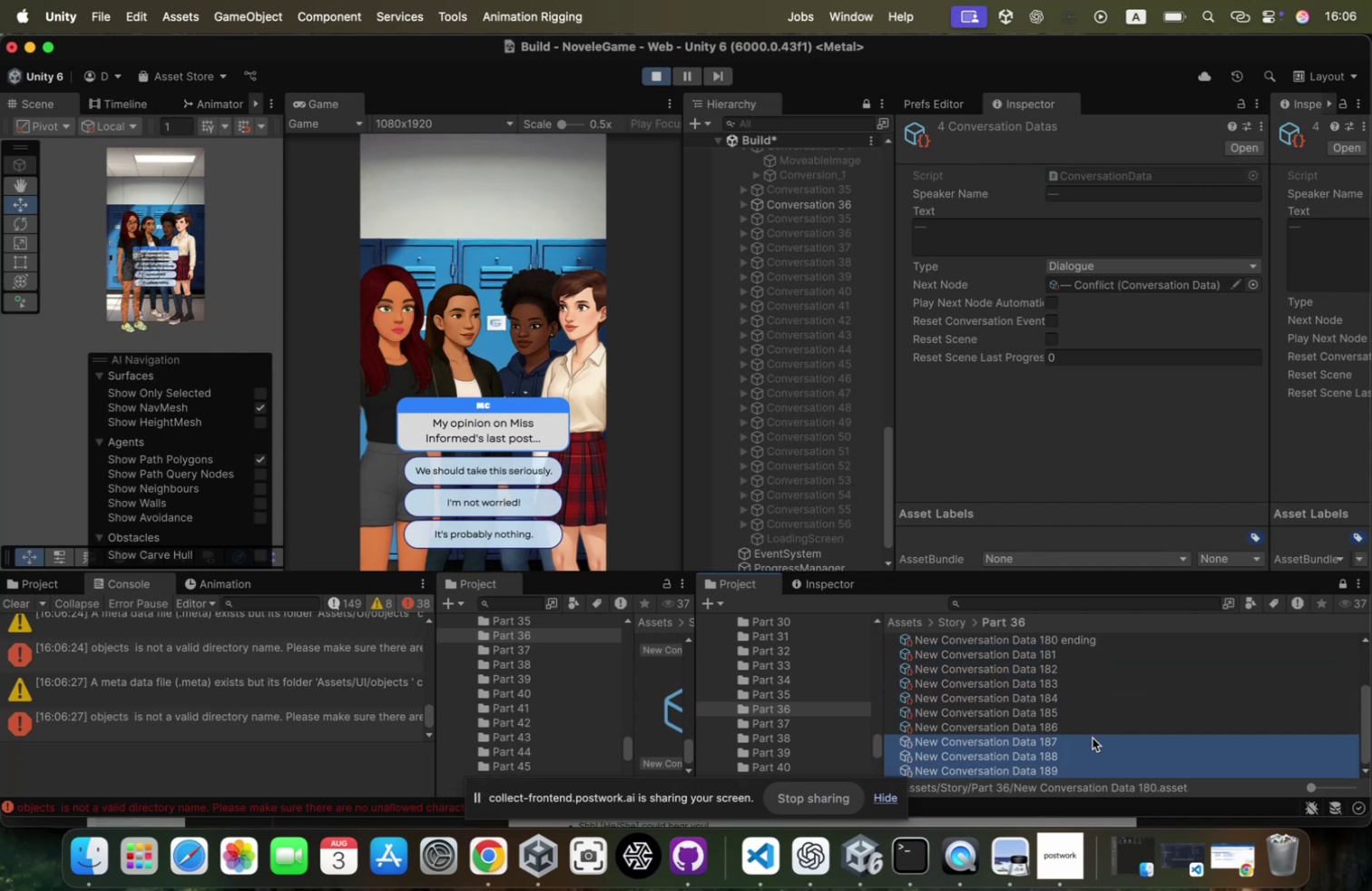 
scroll: coordinate [1093, 737], scroll_direction: up, amount: 42.0
 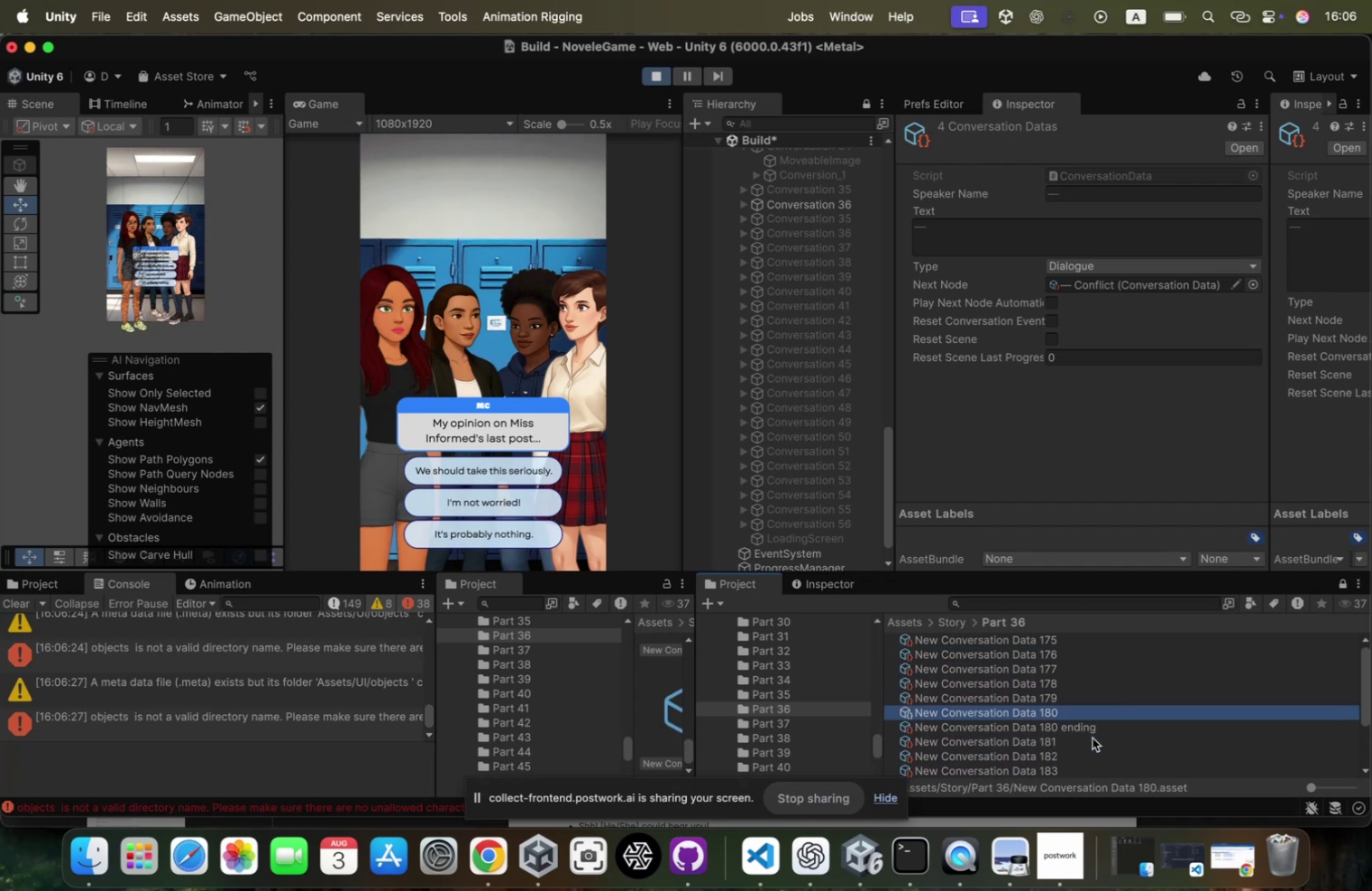 
key(Meta+Z)
 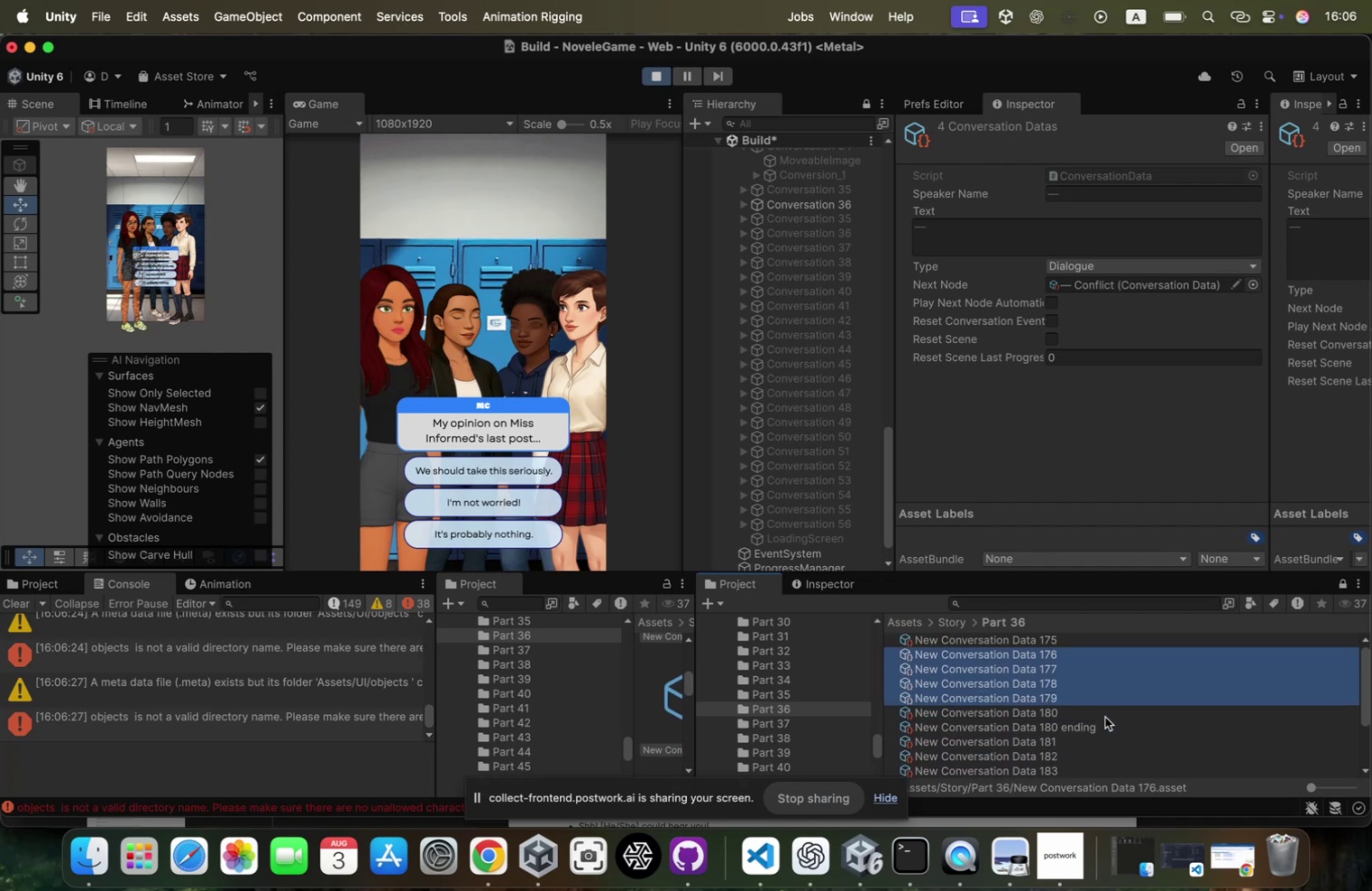 
scroll: coordinate [1105, 716], scroll_direction: down, amount: 126.0
 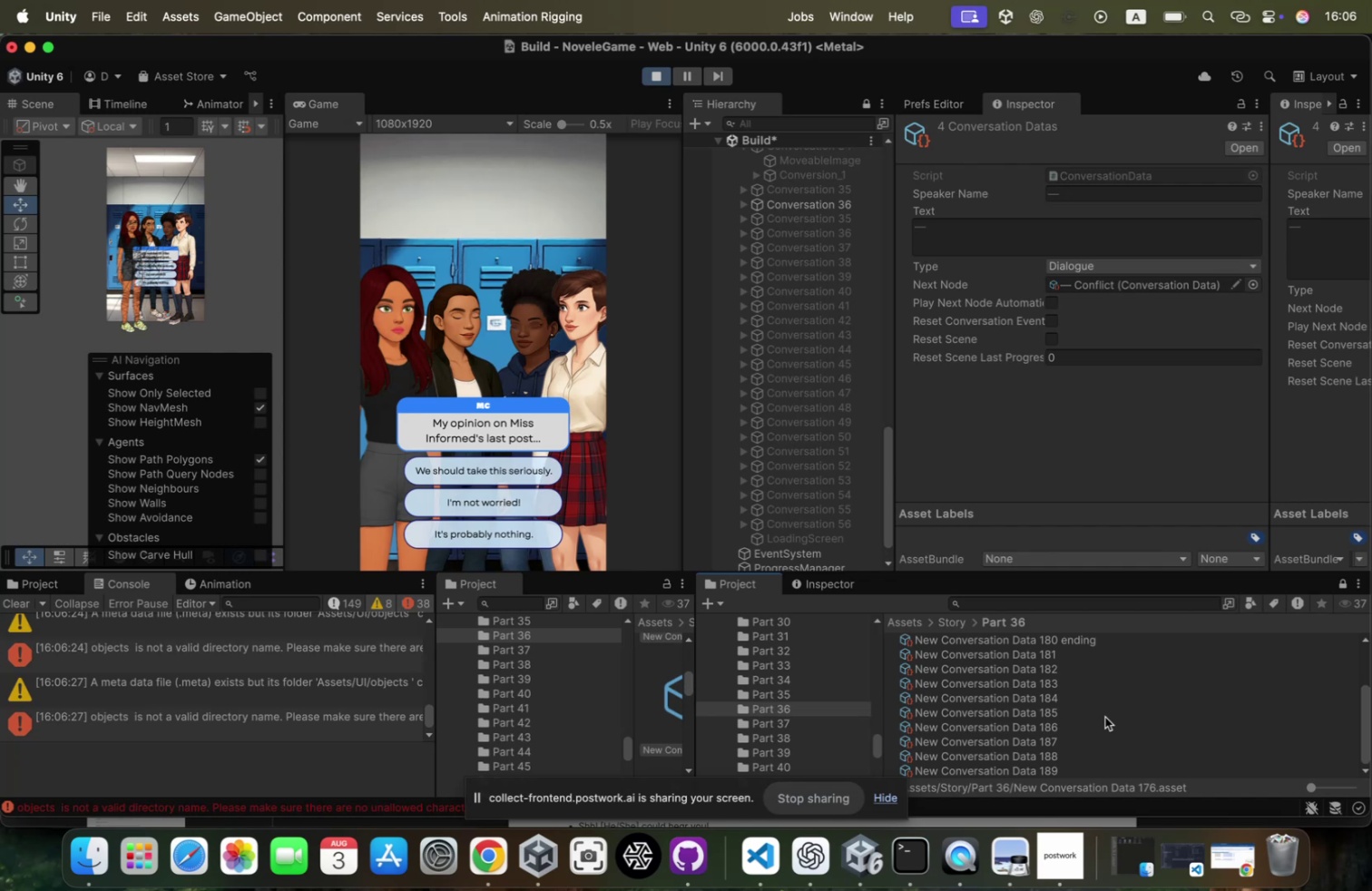 
key(Meta+Z)
 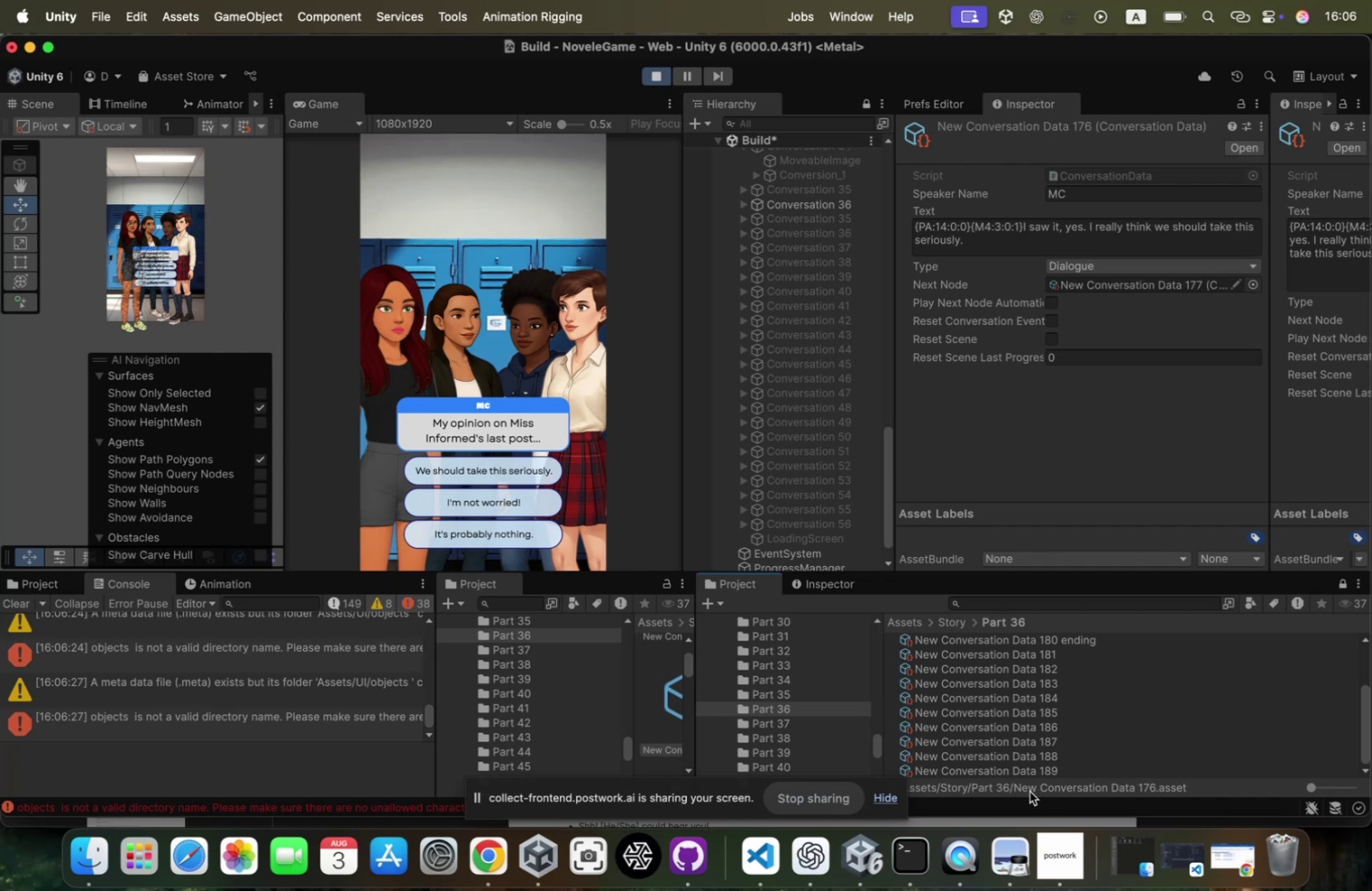 
left_click([1035, 776])
 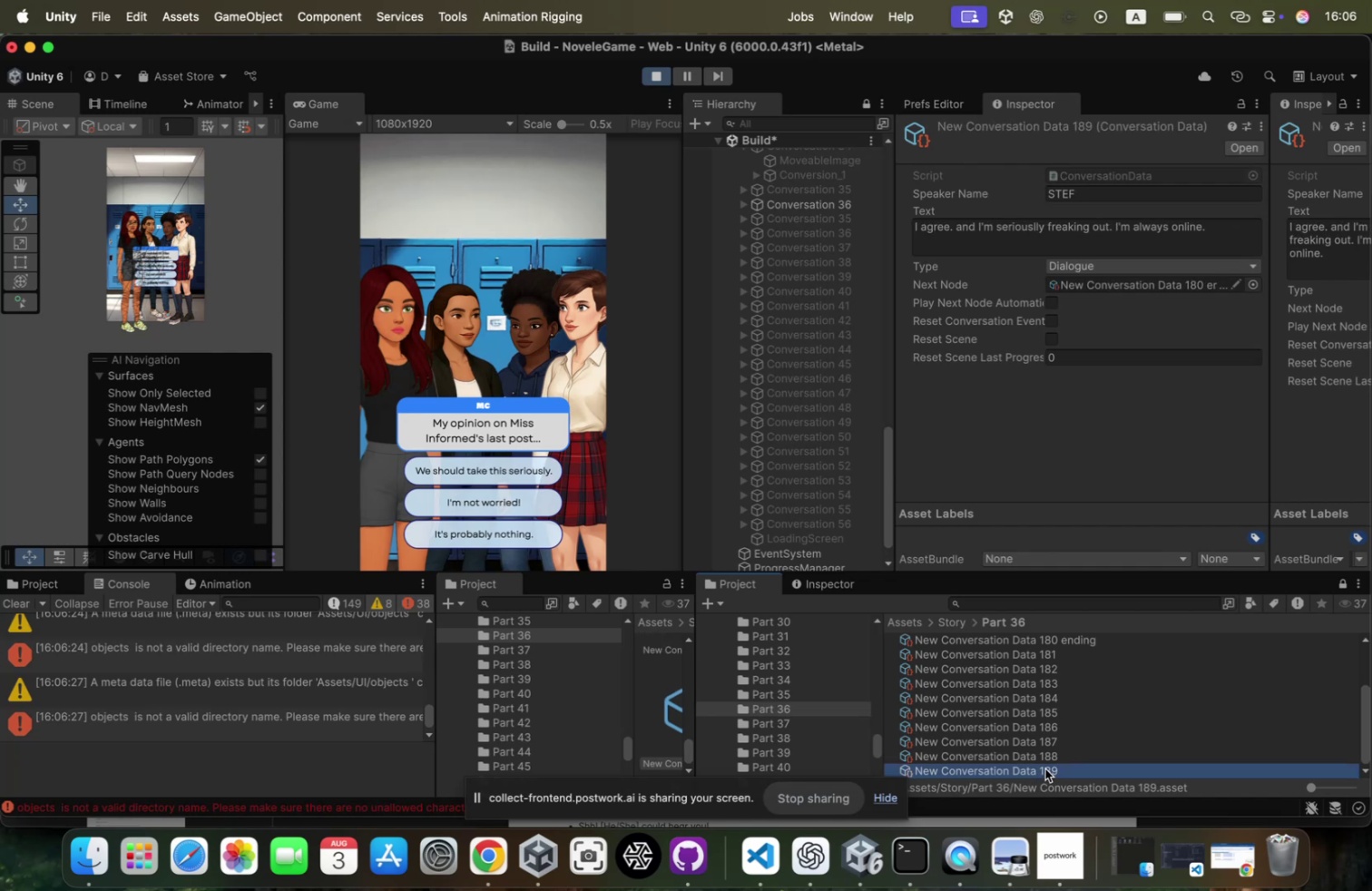 
scroll: coordinate [1045, 768], scroll_direction: up, amount: 105.0
 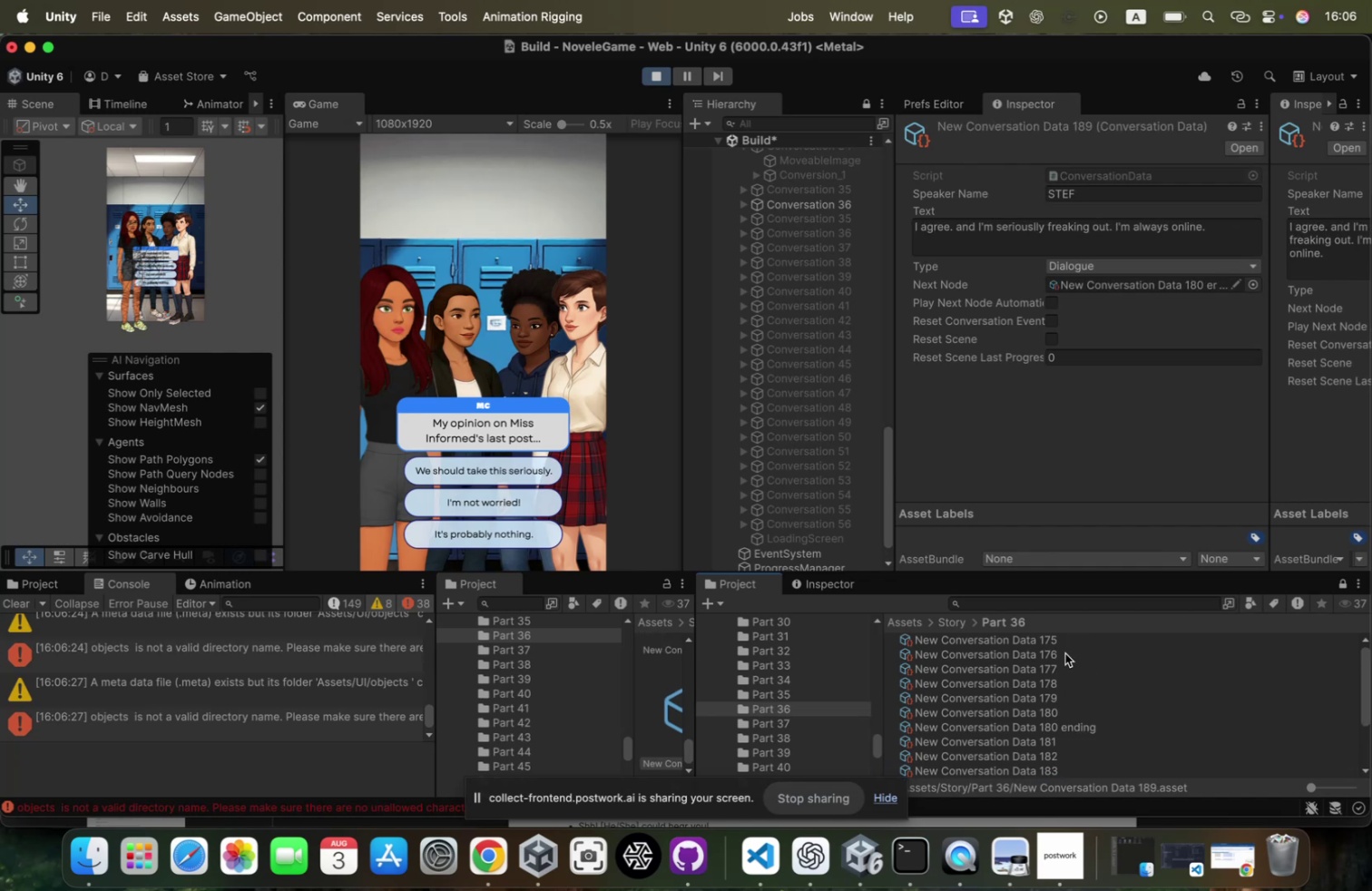 
left_click([1065, 652])
 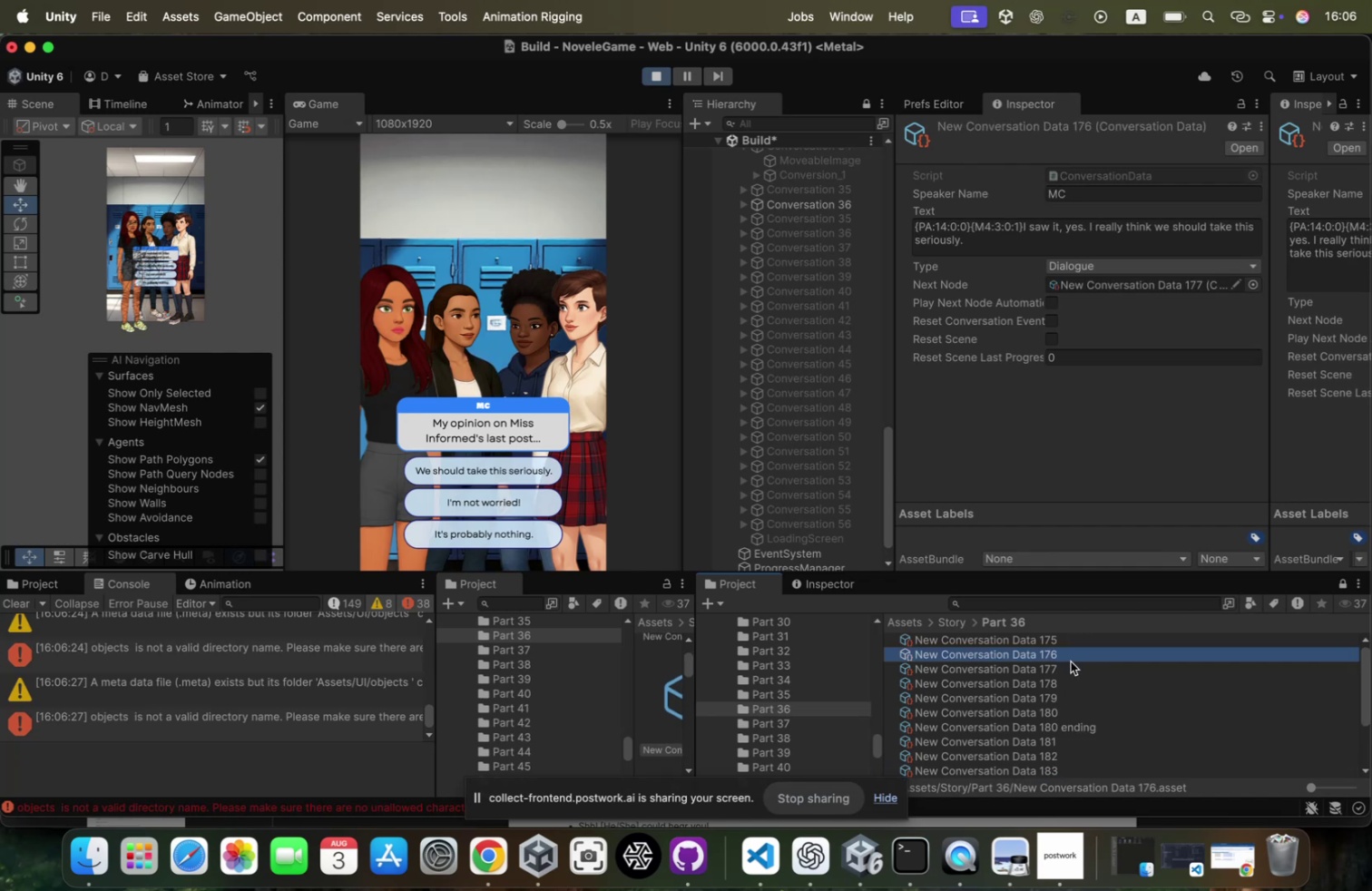 
key(ArrowDown)
 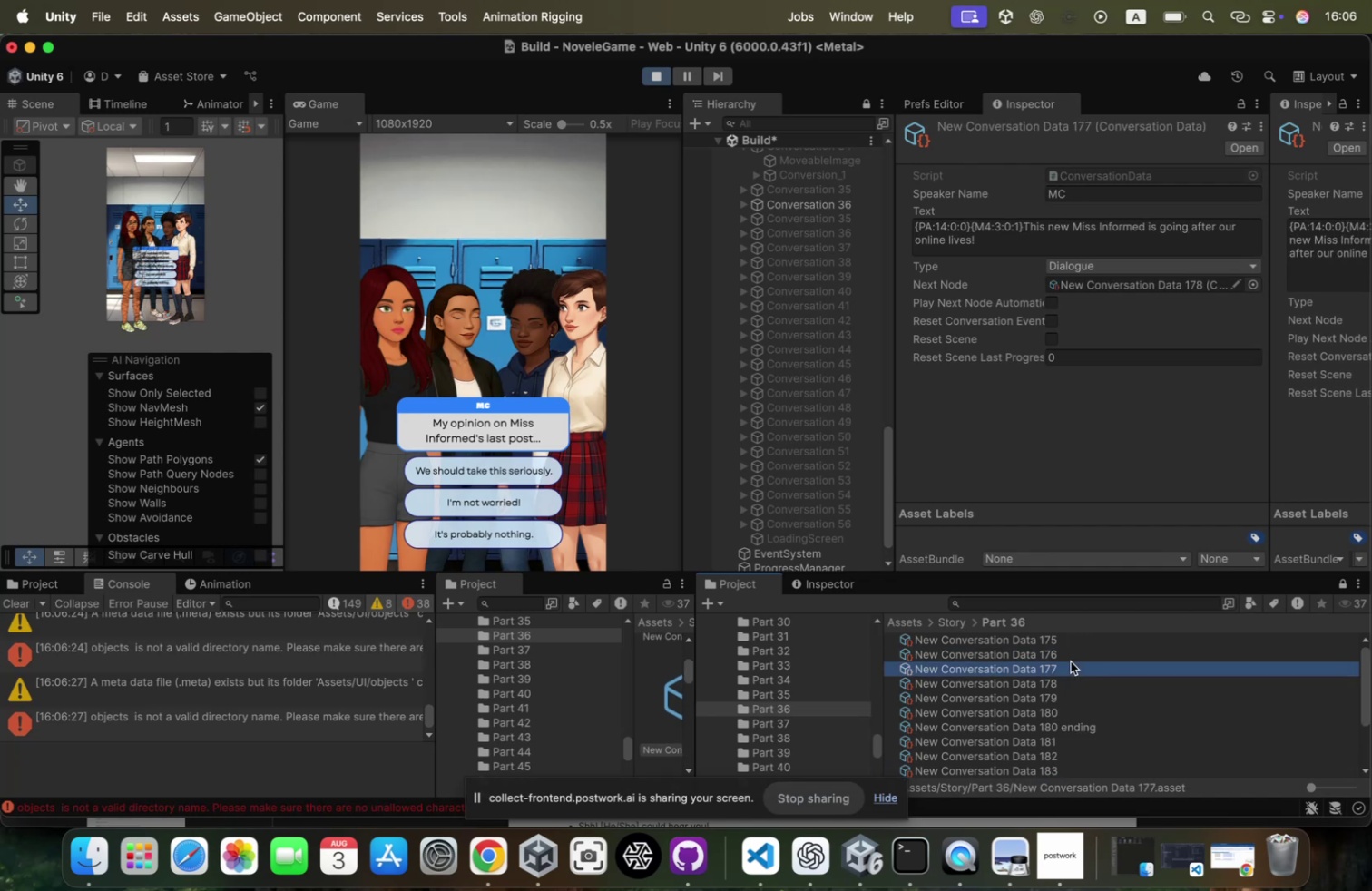 
key(ArrowDown)
 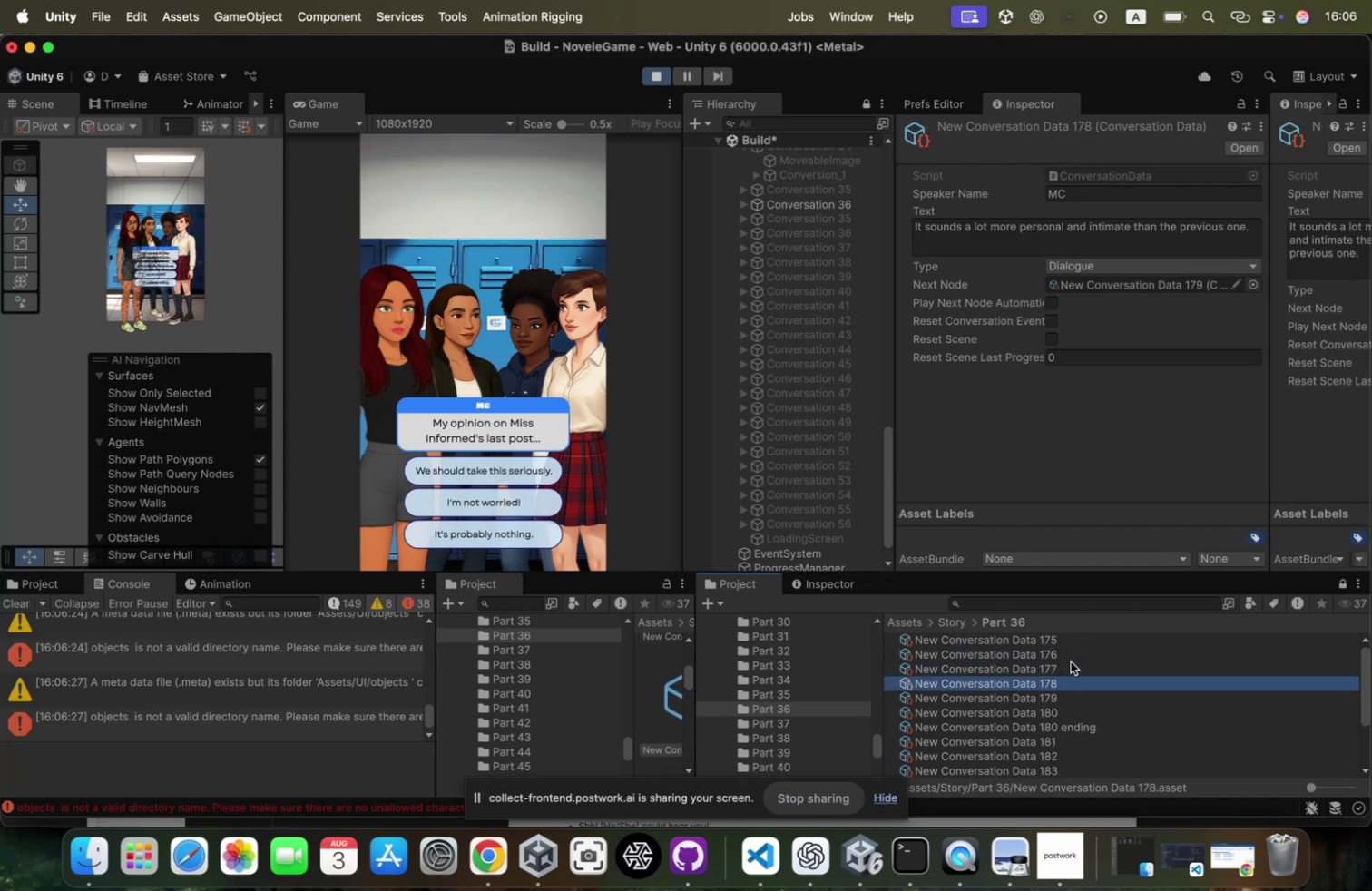 
key(ArrowDown)
 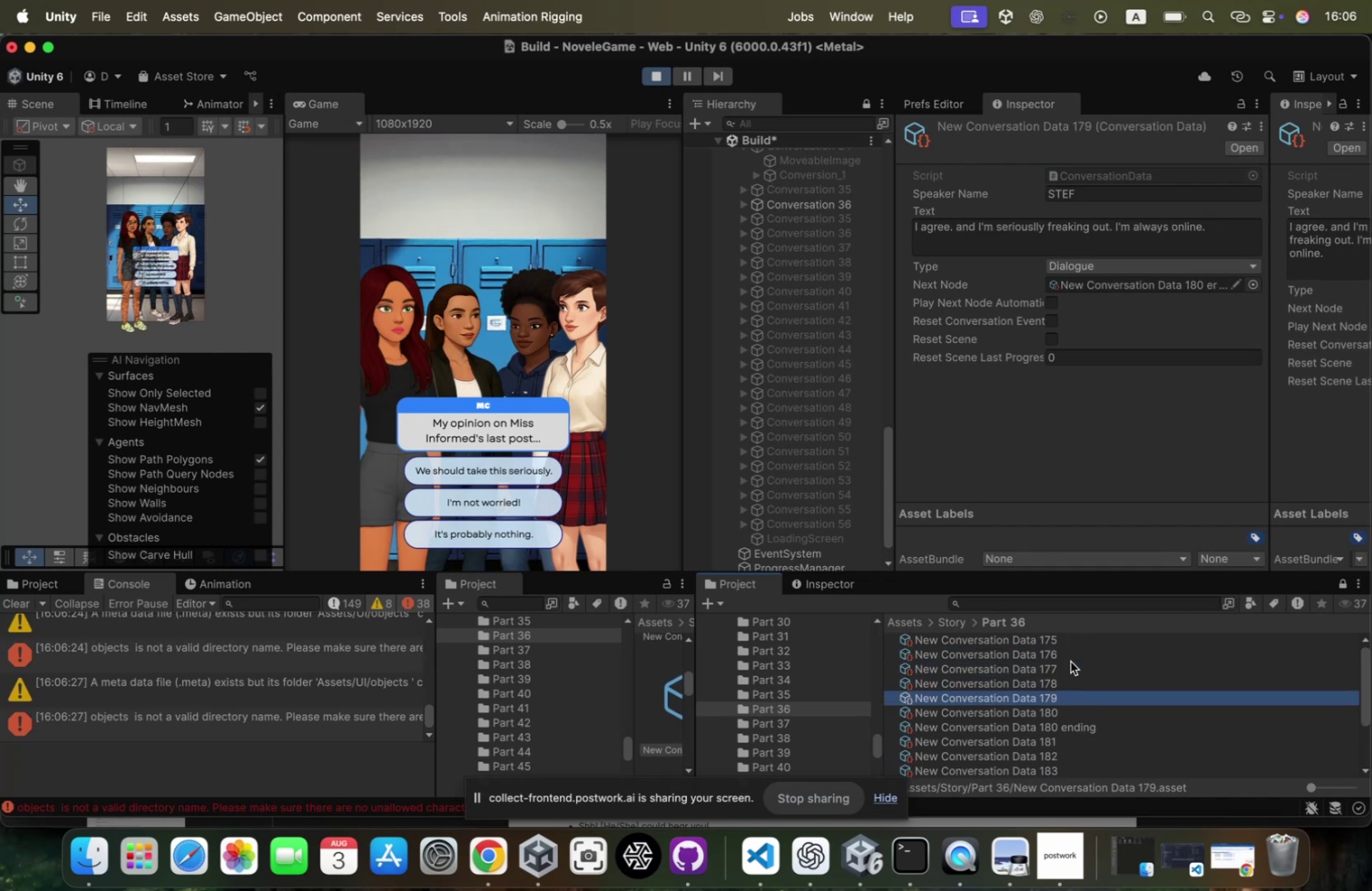 
key(ArrowDown)
 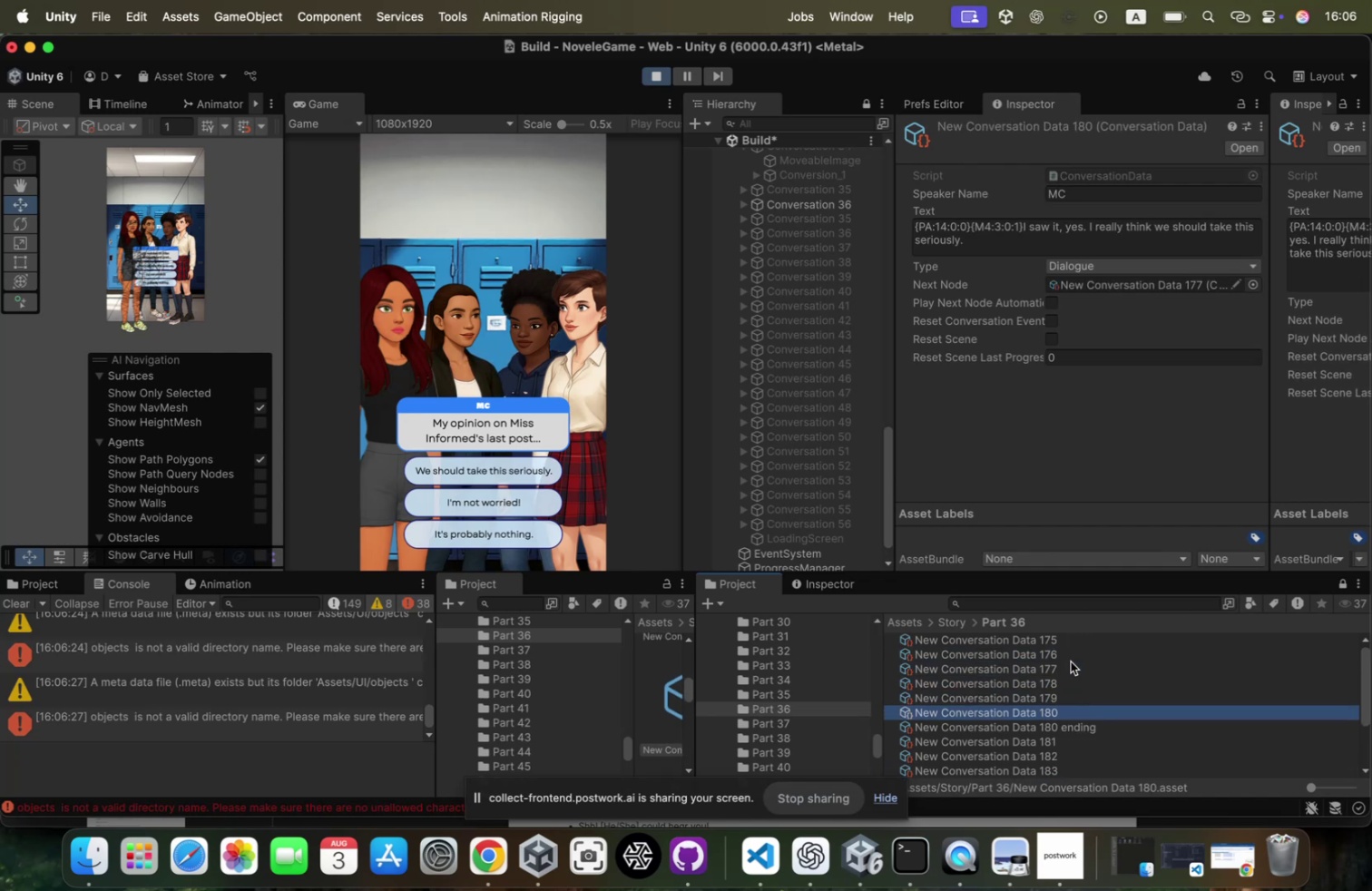 
key(ArrowDown)
 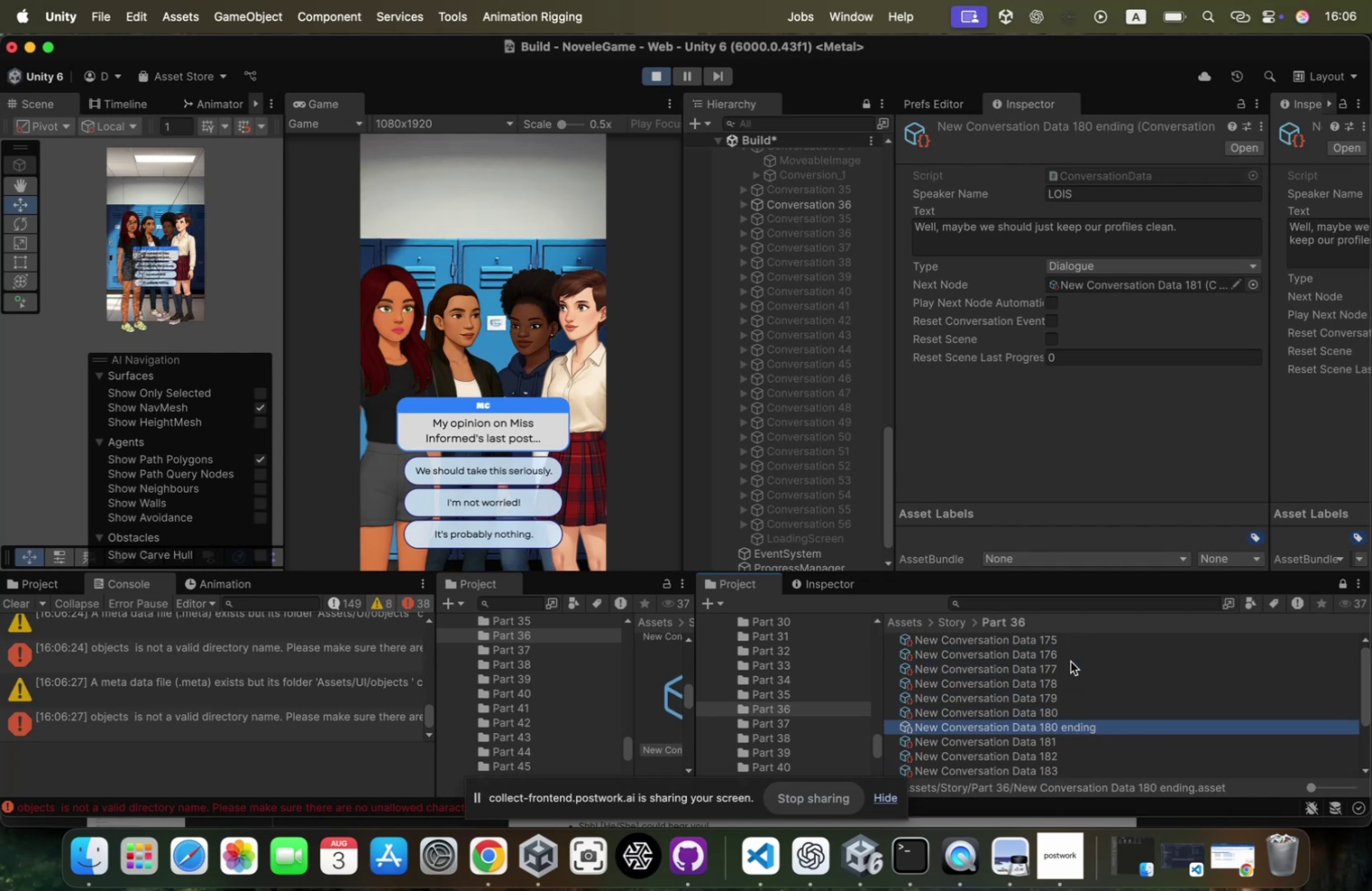 
hold_key(key=ArrowDown, duration=0.71)
 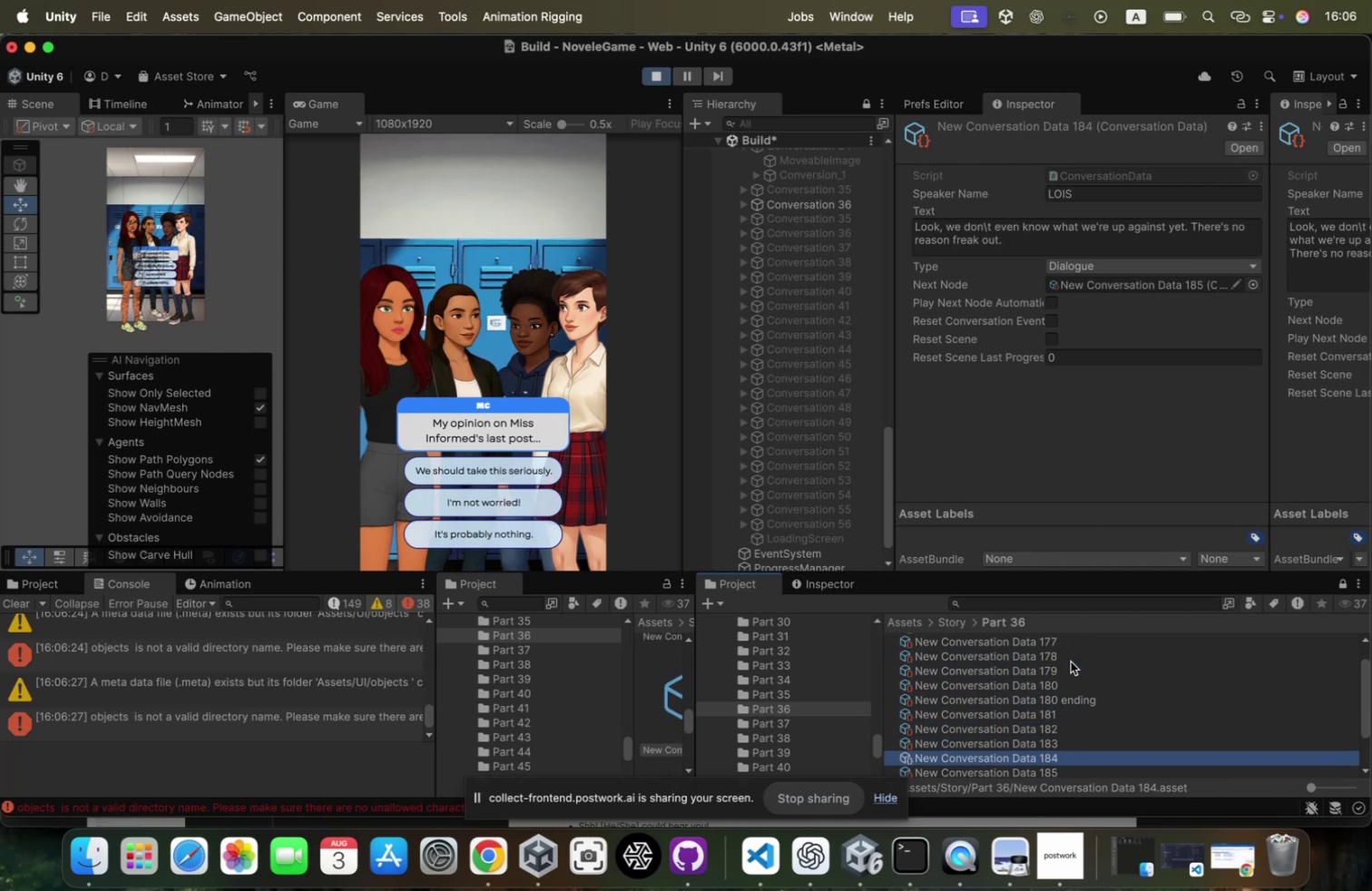 
key(ArrowDown)
 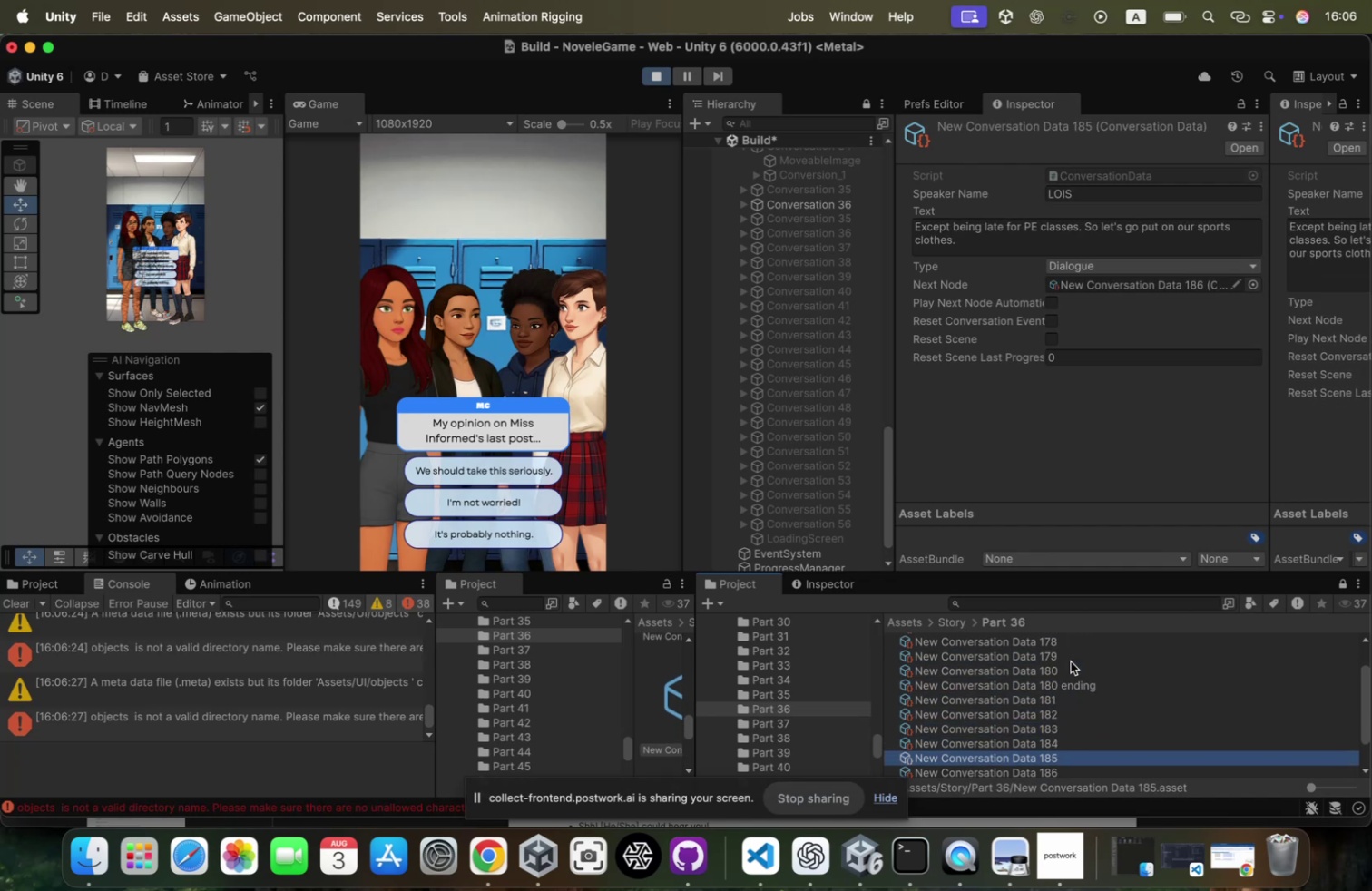 
key(ArrowDown)
 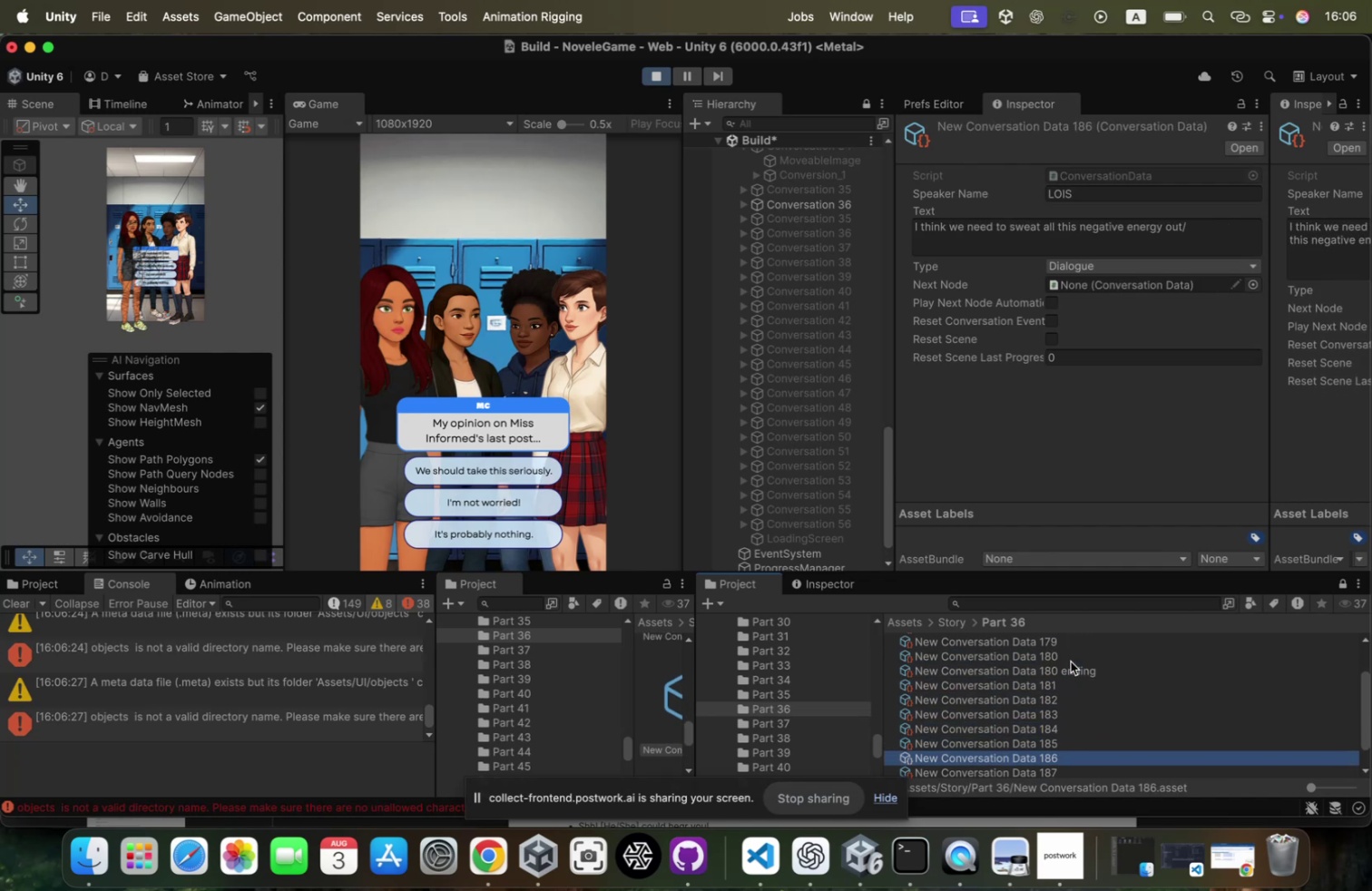 
key(ArrowDown)
 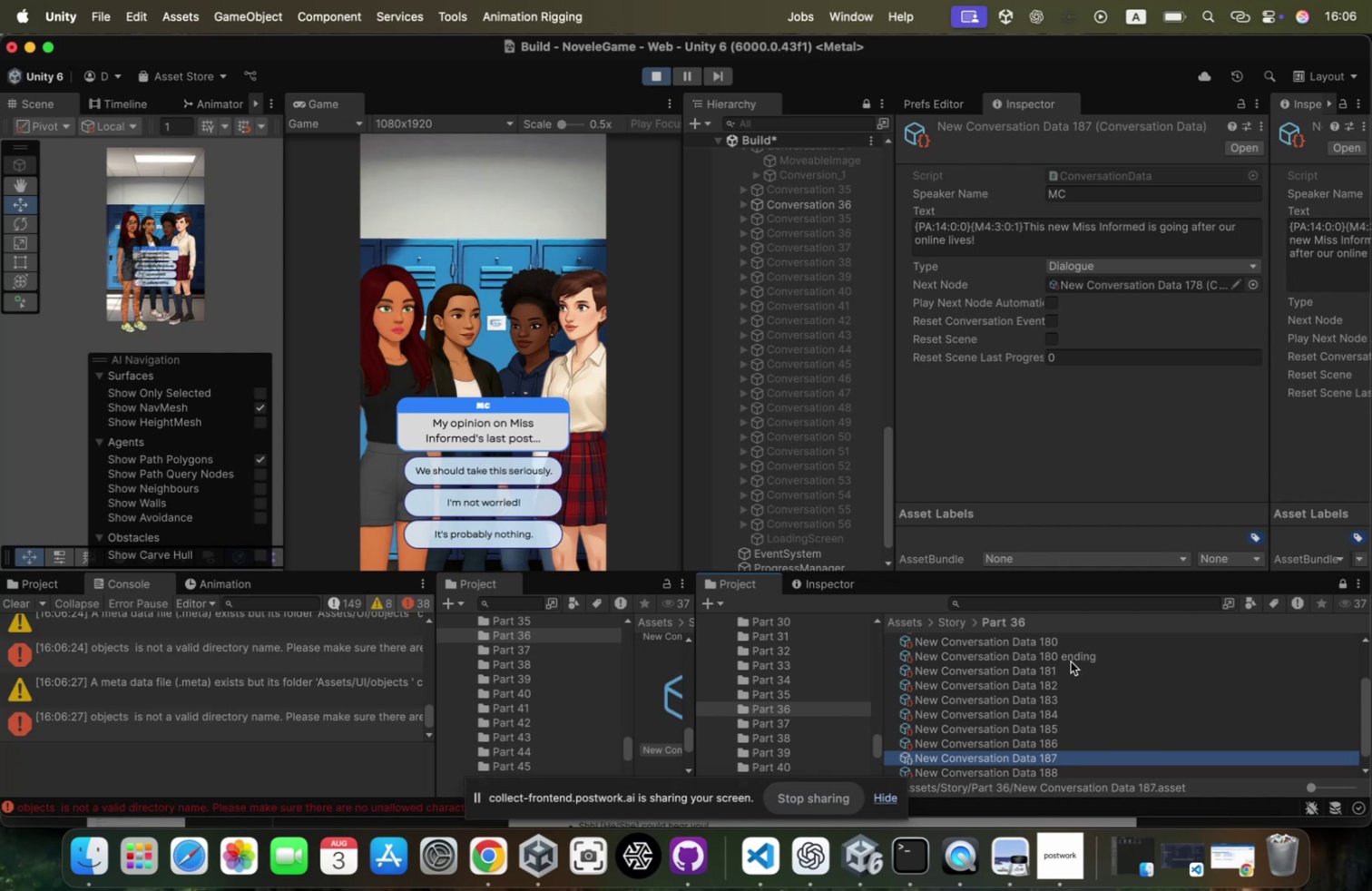 
key(ArrowDown)
 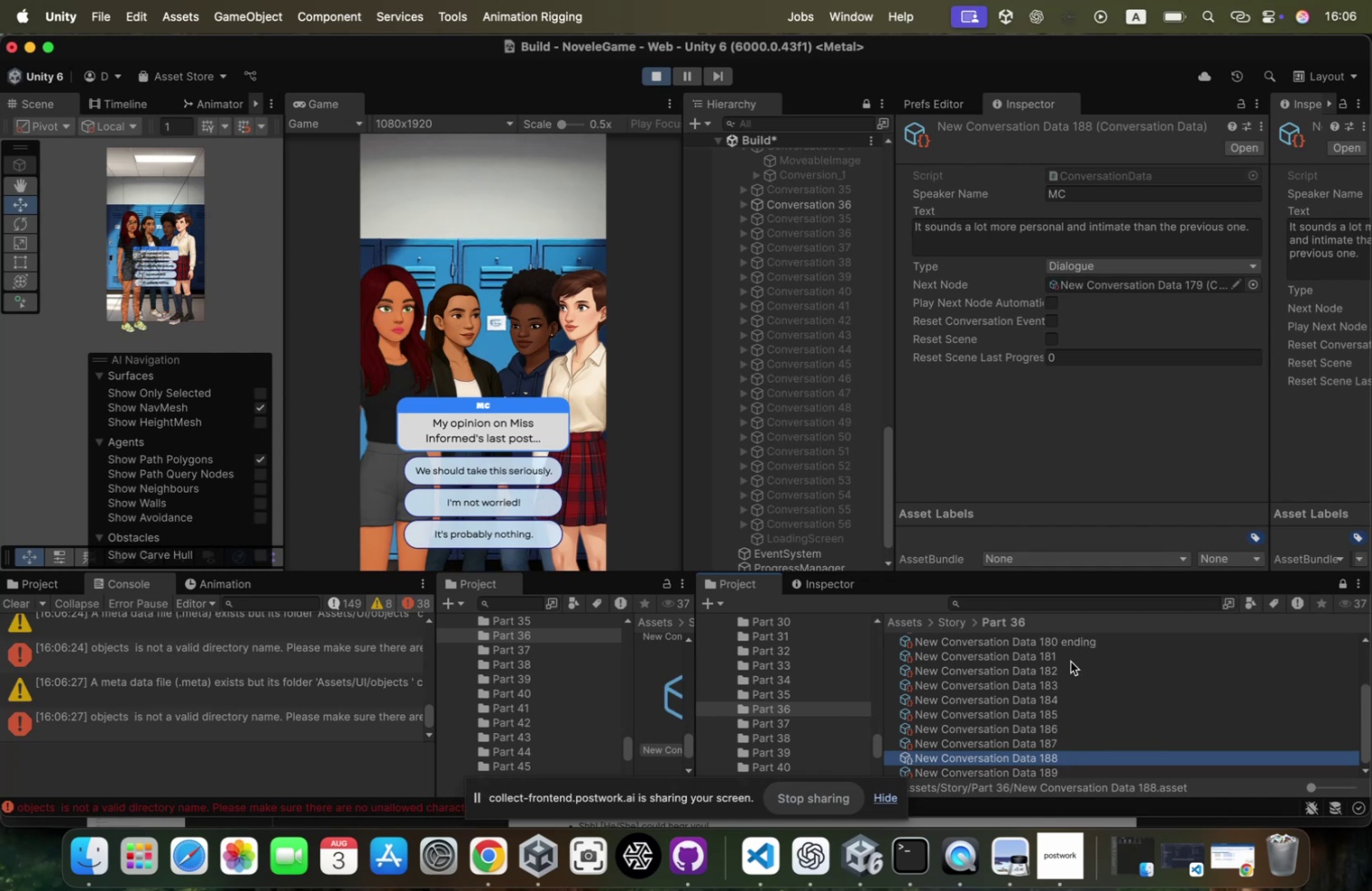 
key(ArrowDown)
 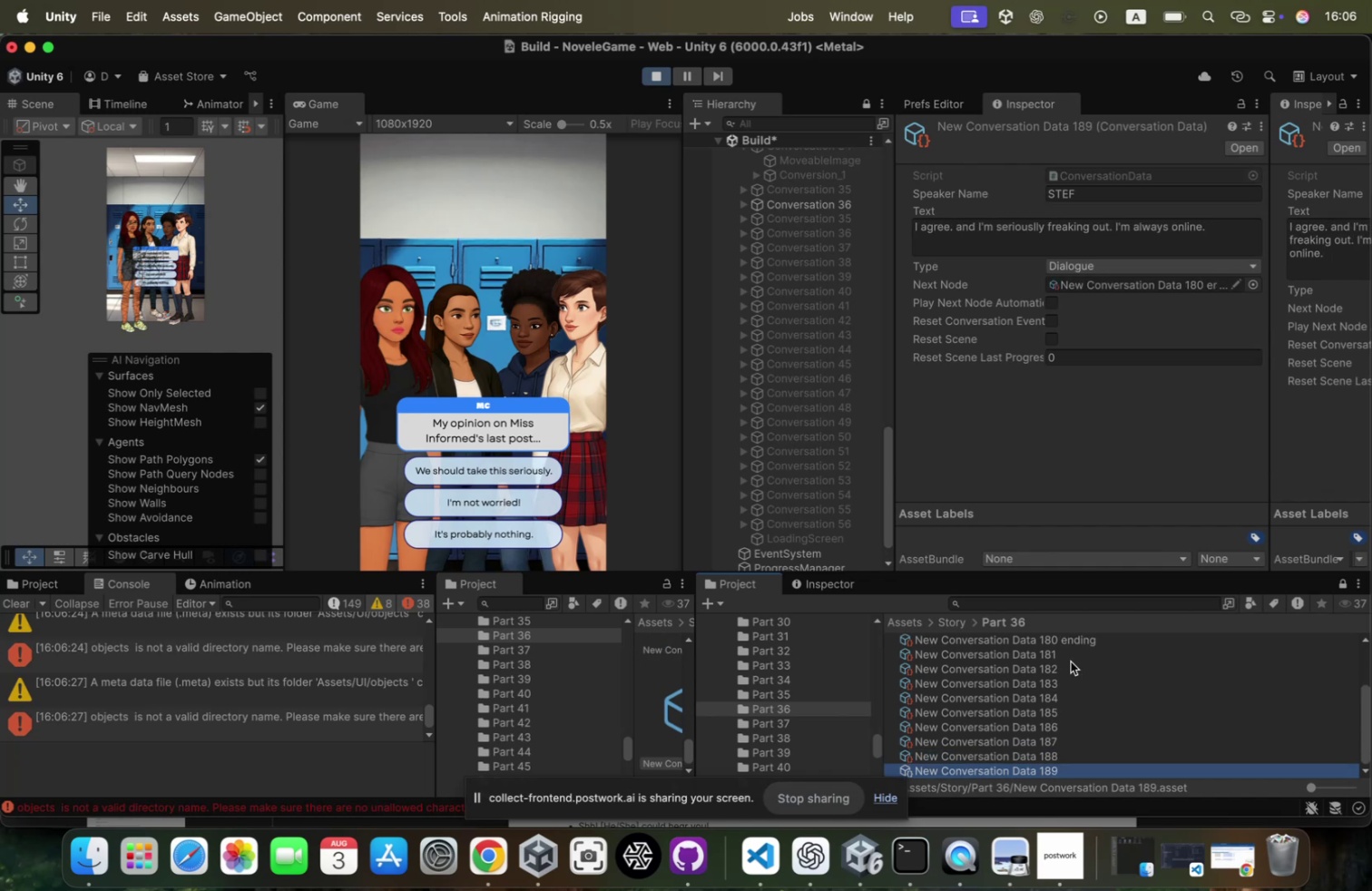 
key(ArrowDown)
 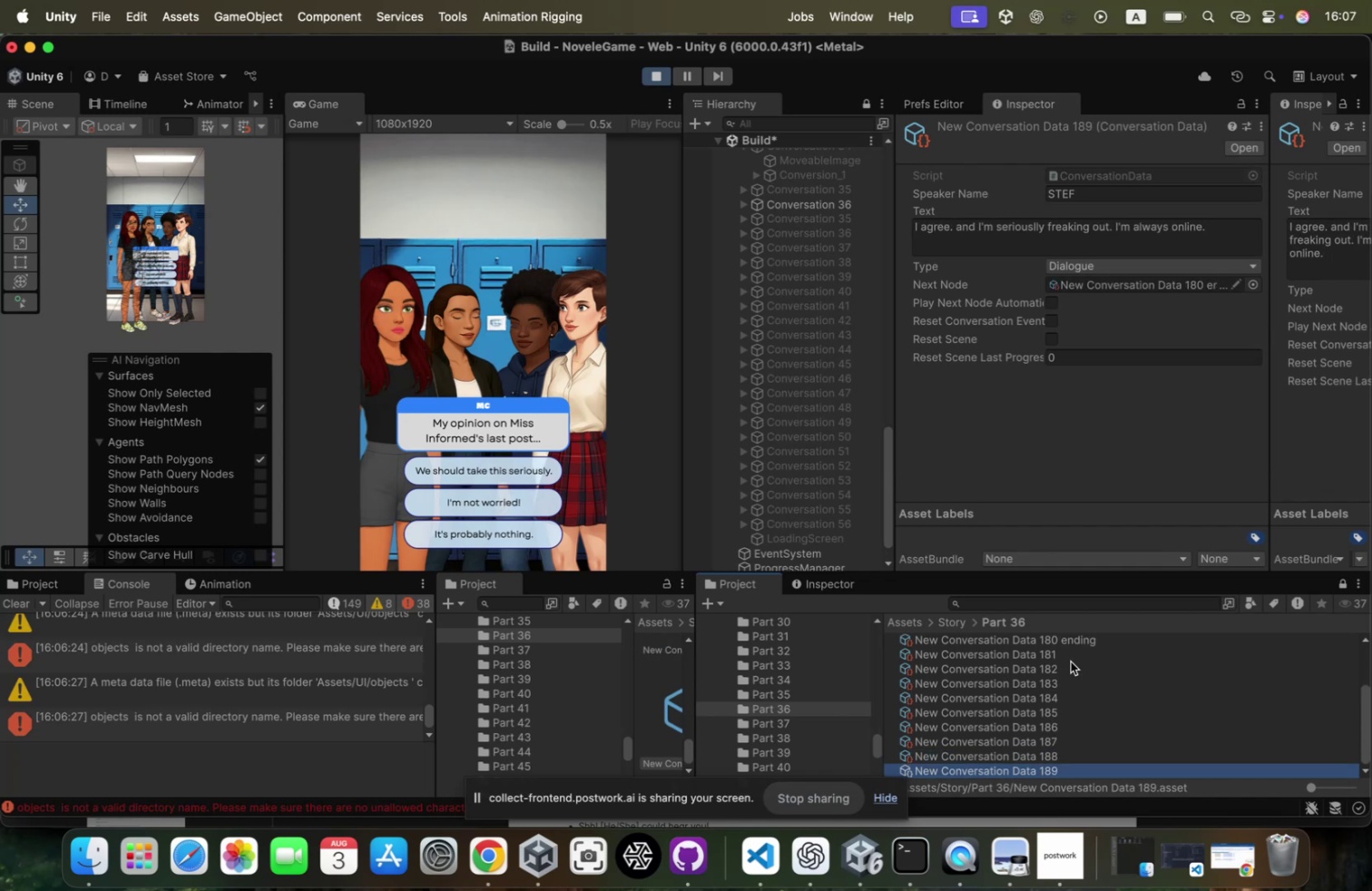 
key(ArrowUp)
 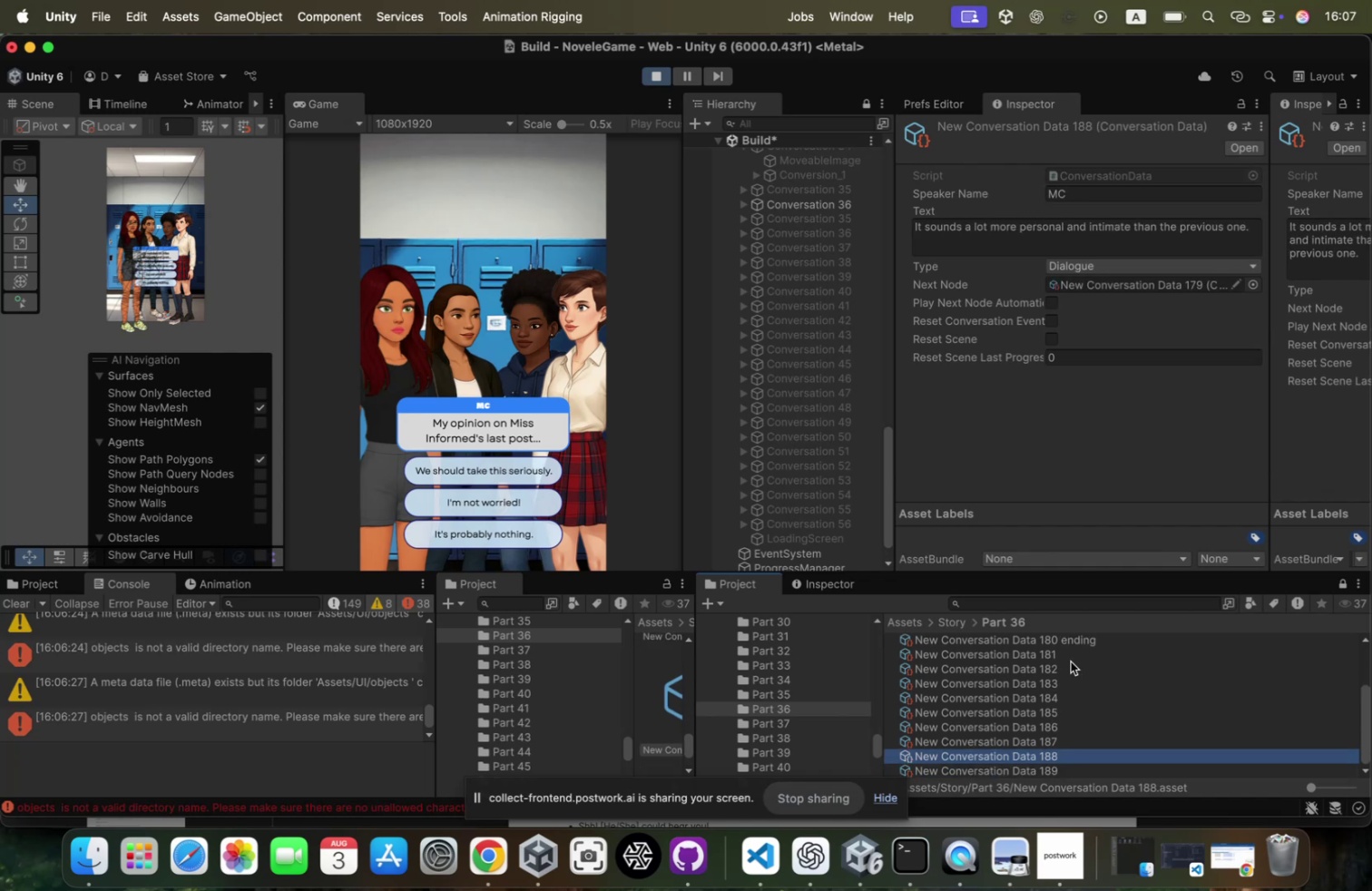 
key(ArrowDown)
 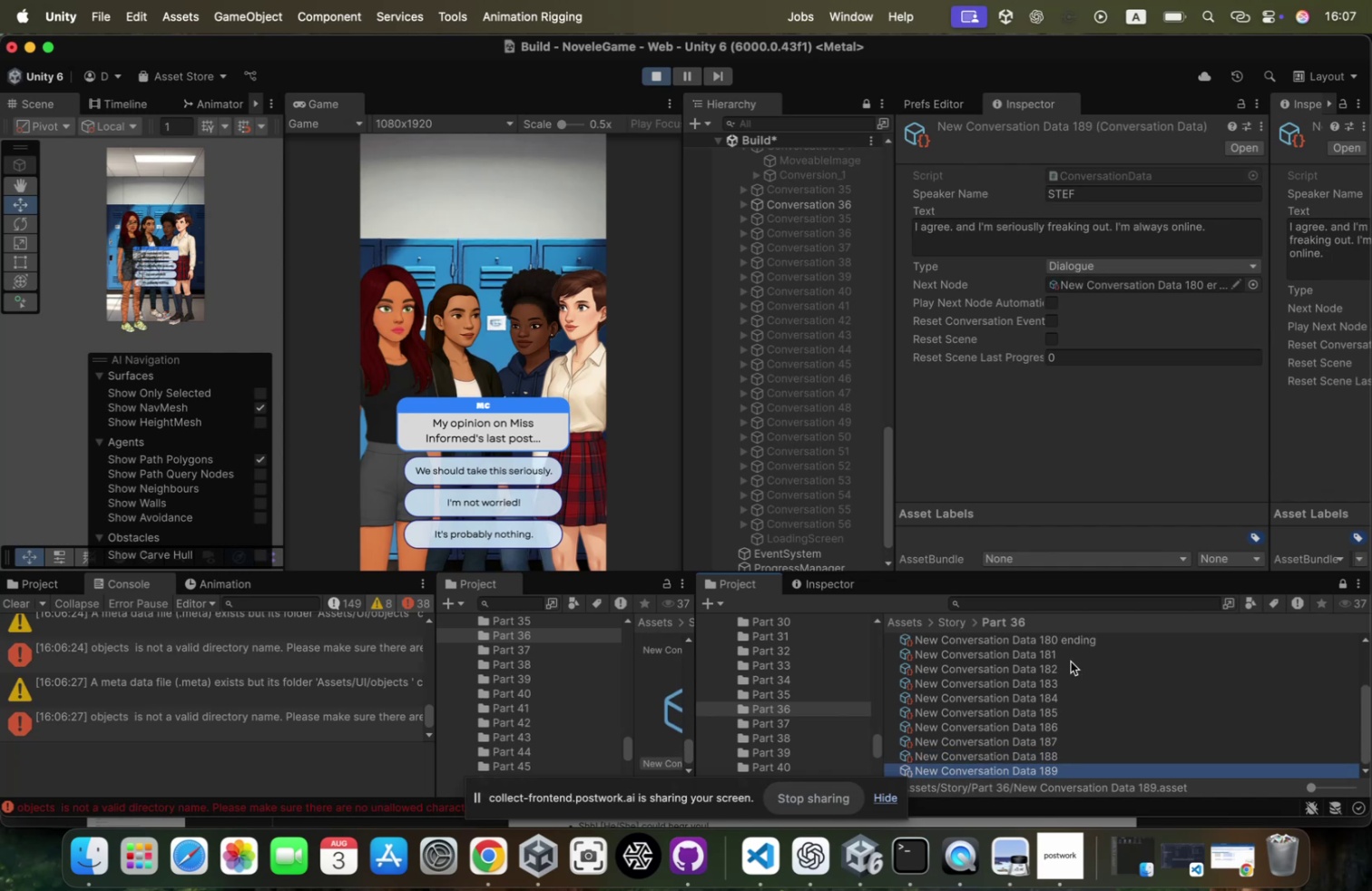 
key(ArrowDown)
 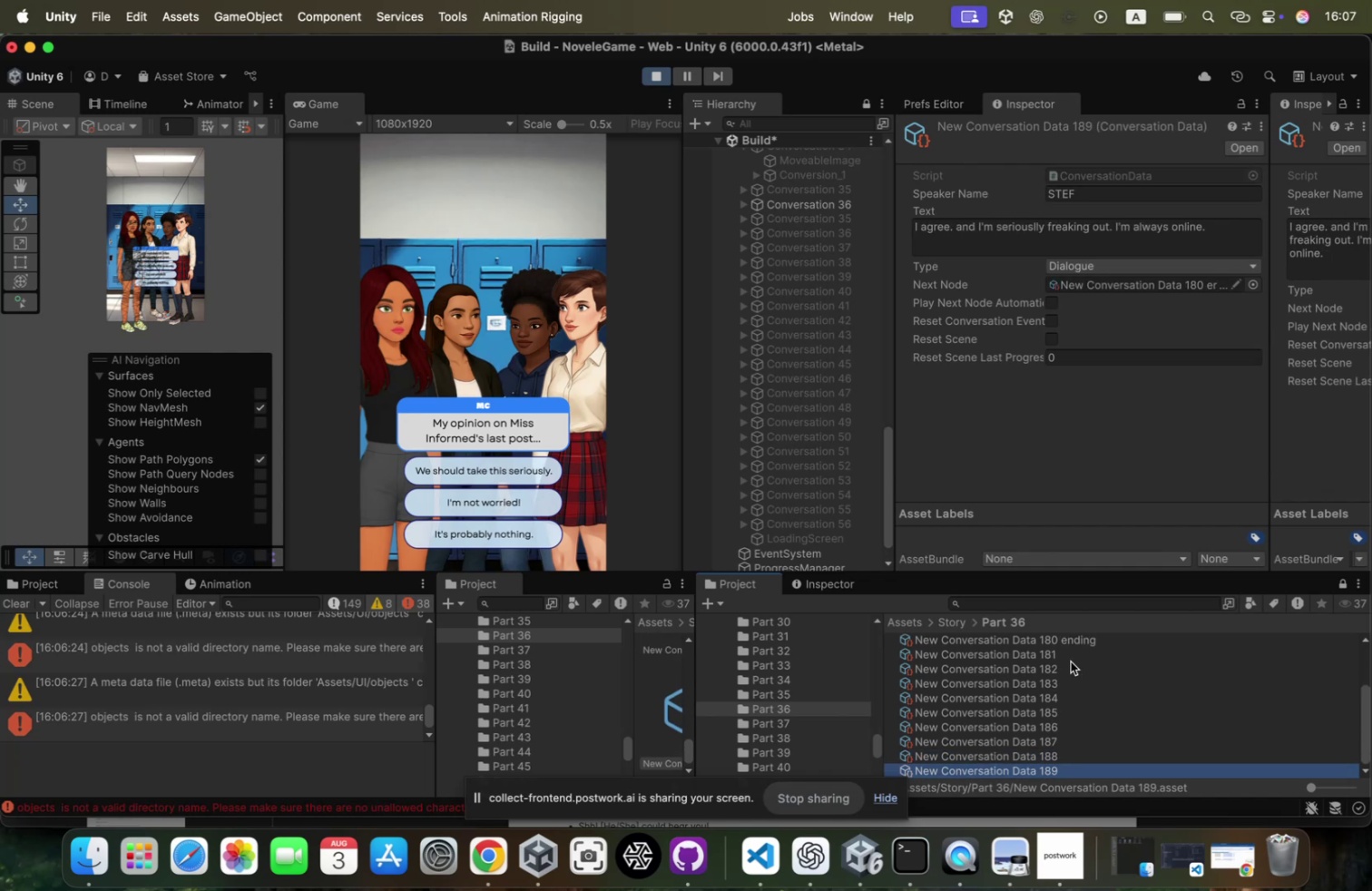 
key(ArrowDown)
 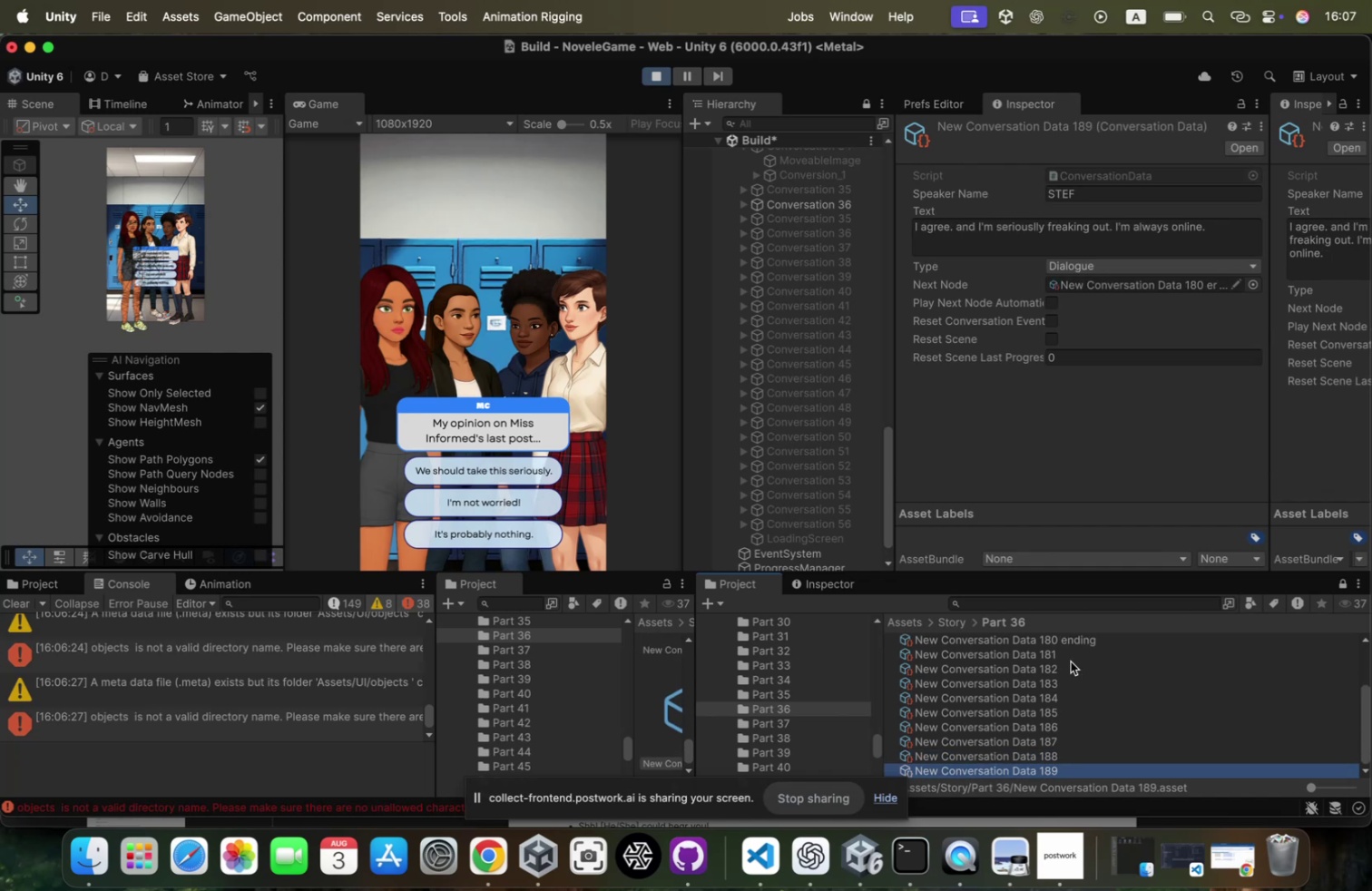 
key(ArrowUp)
 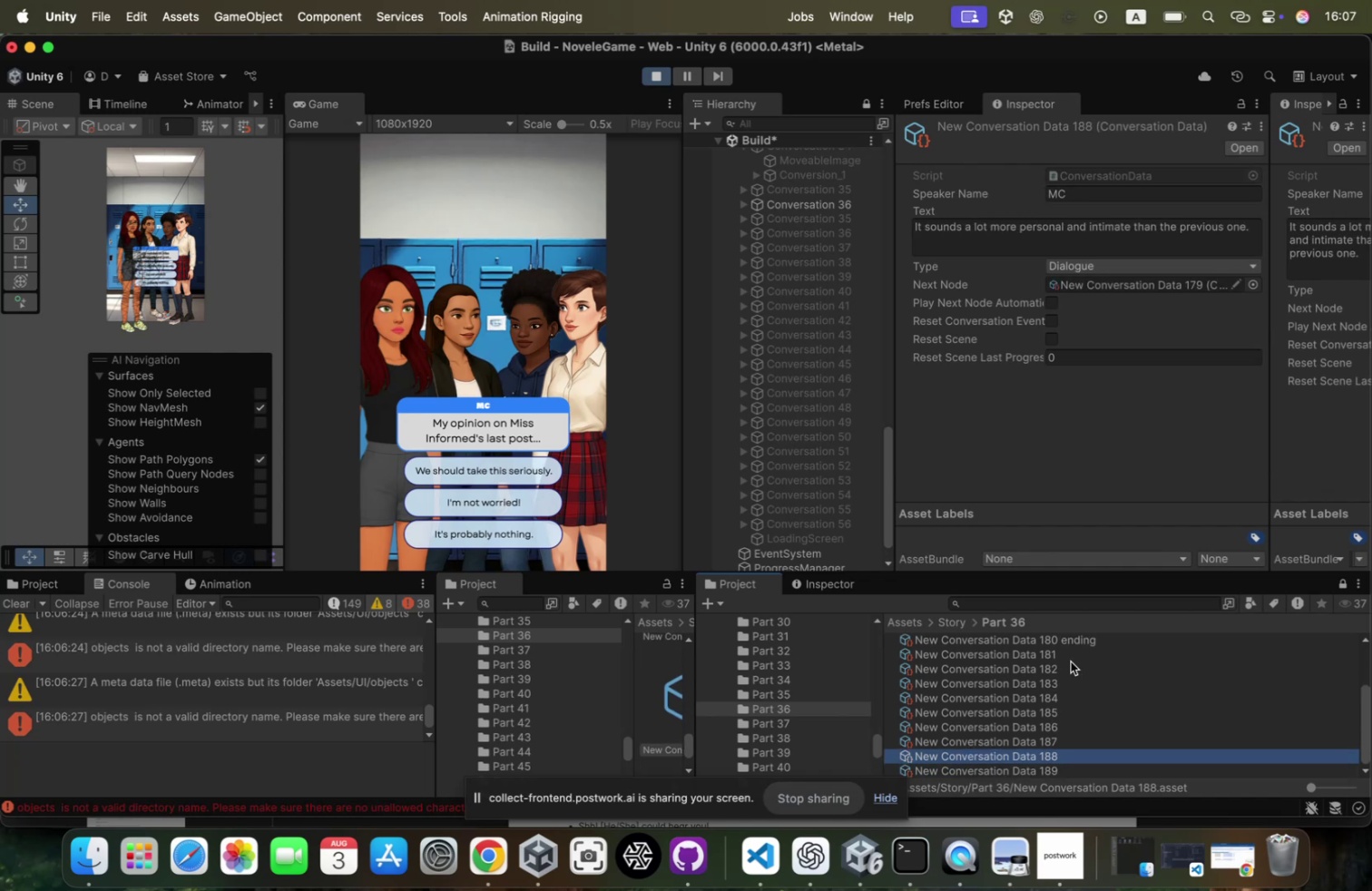 
key(ArrowUp)
 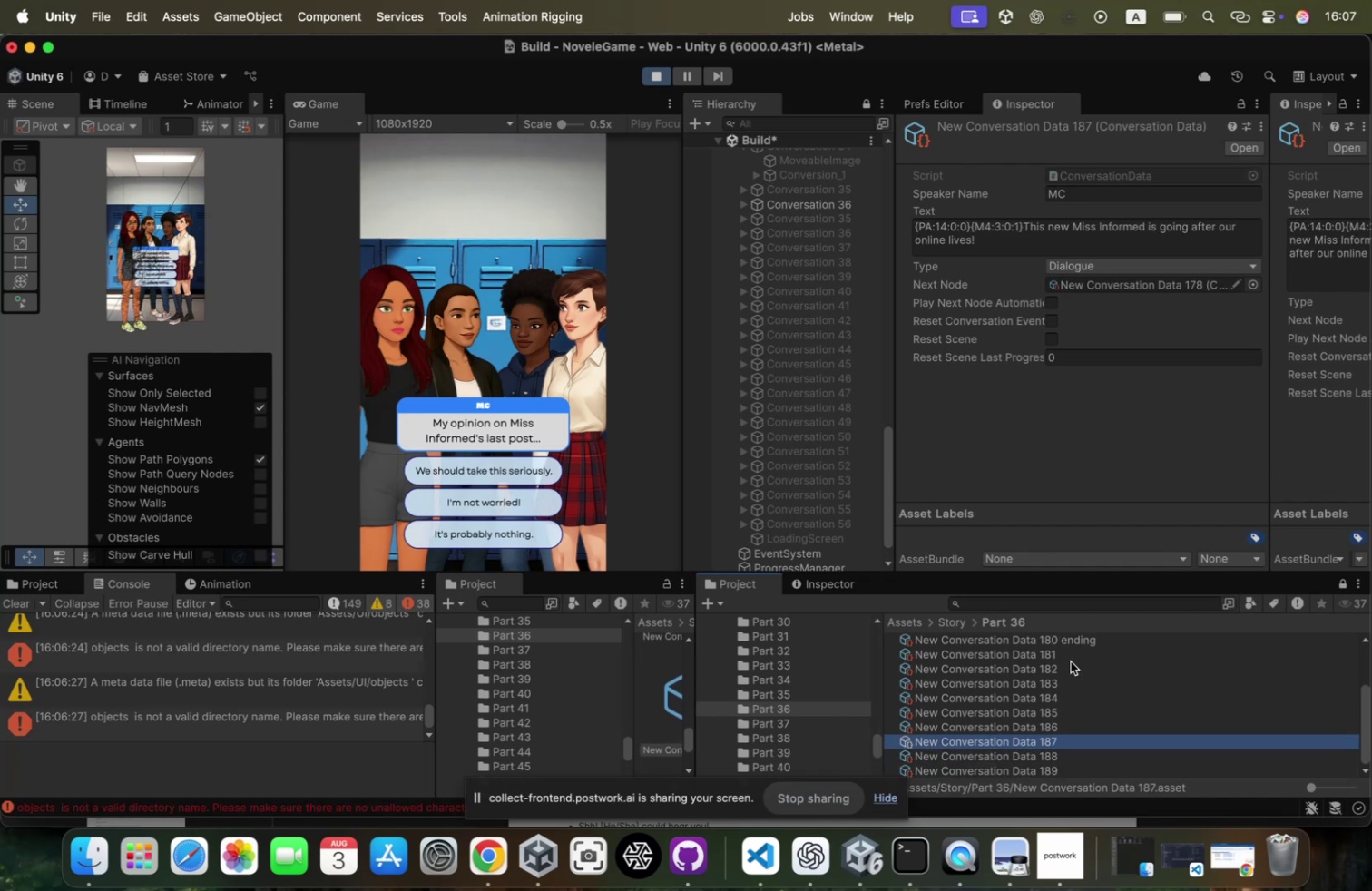 
key(ArrowUp)
 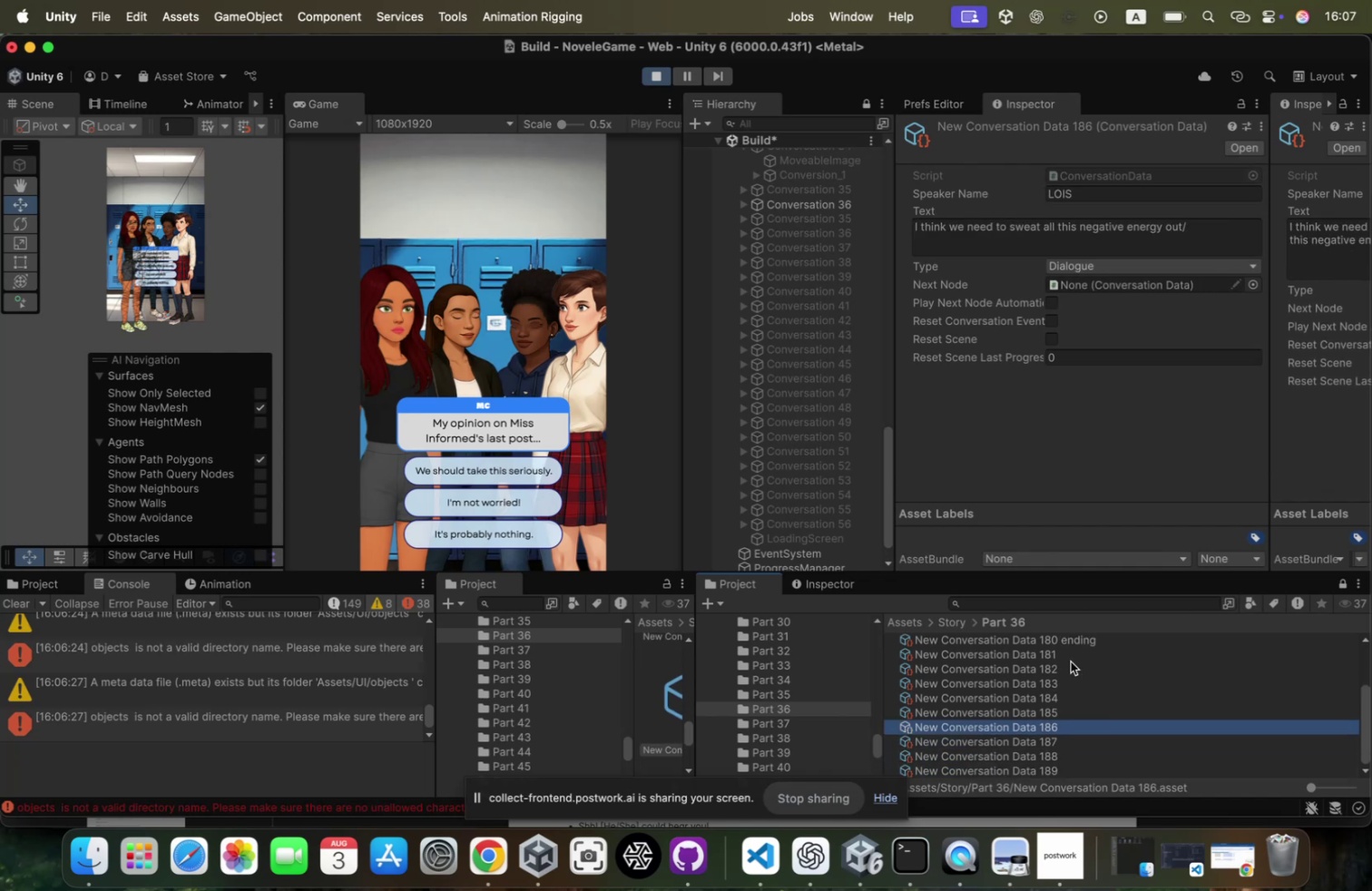 
key(ArrowUp)
 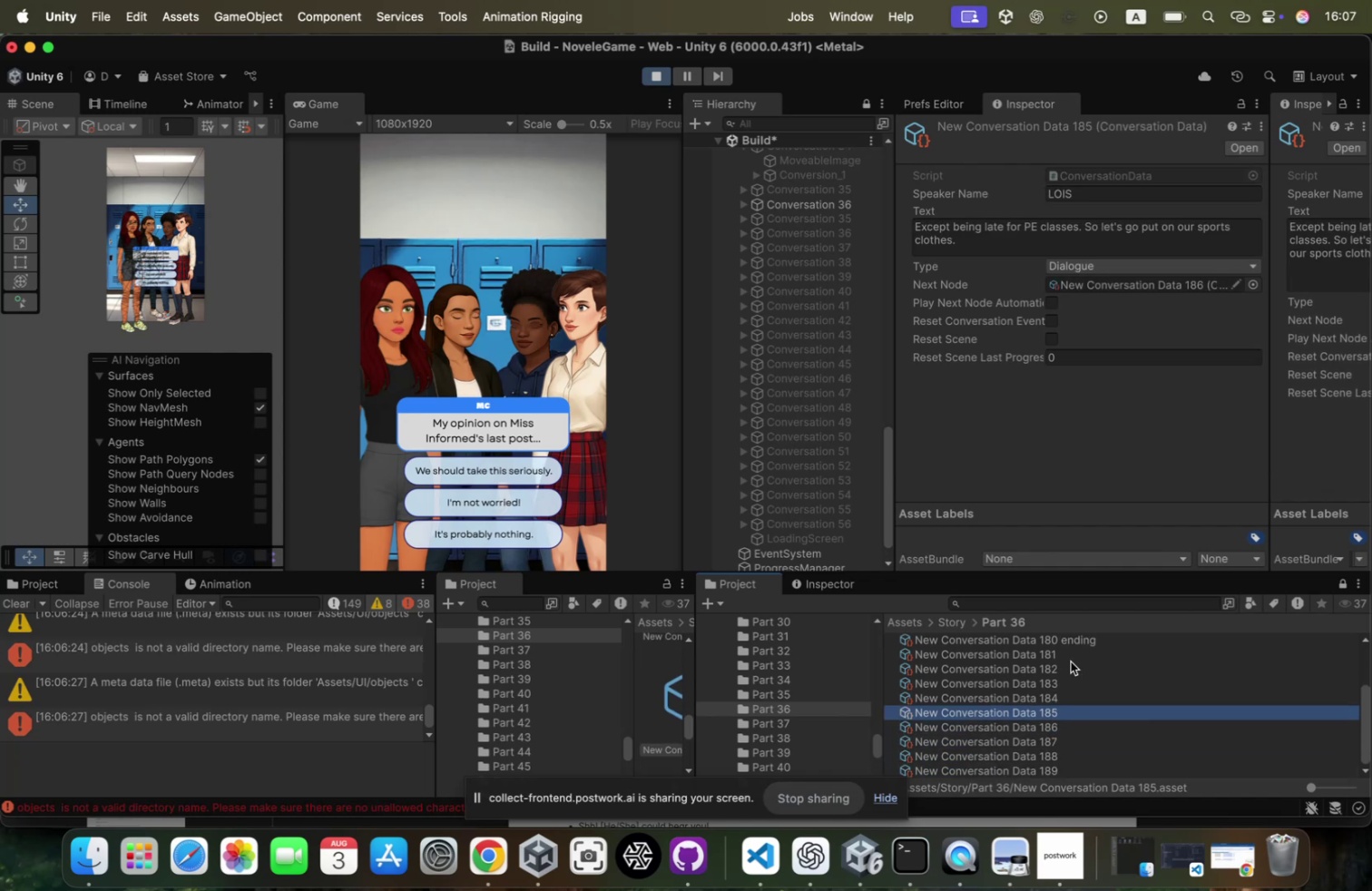 
key(ArrowUp)
 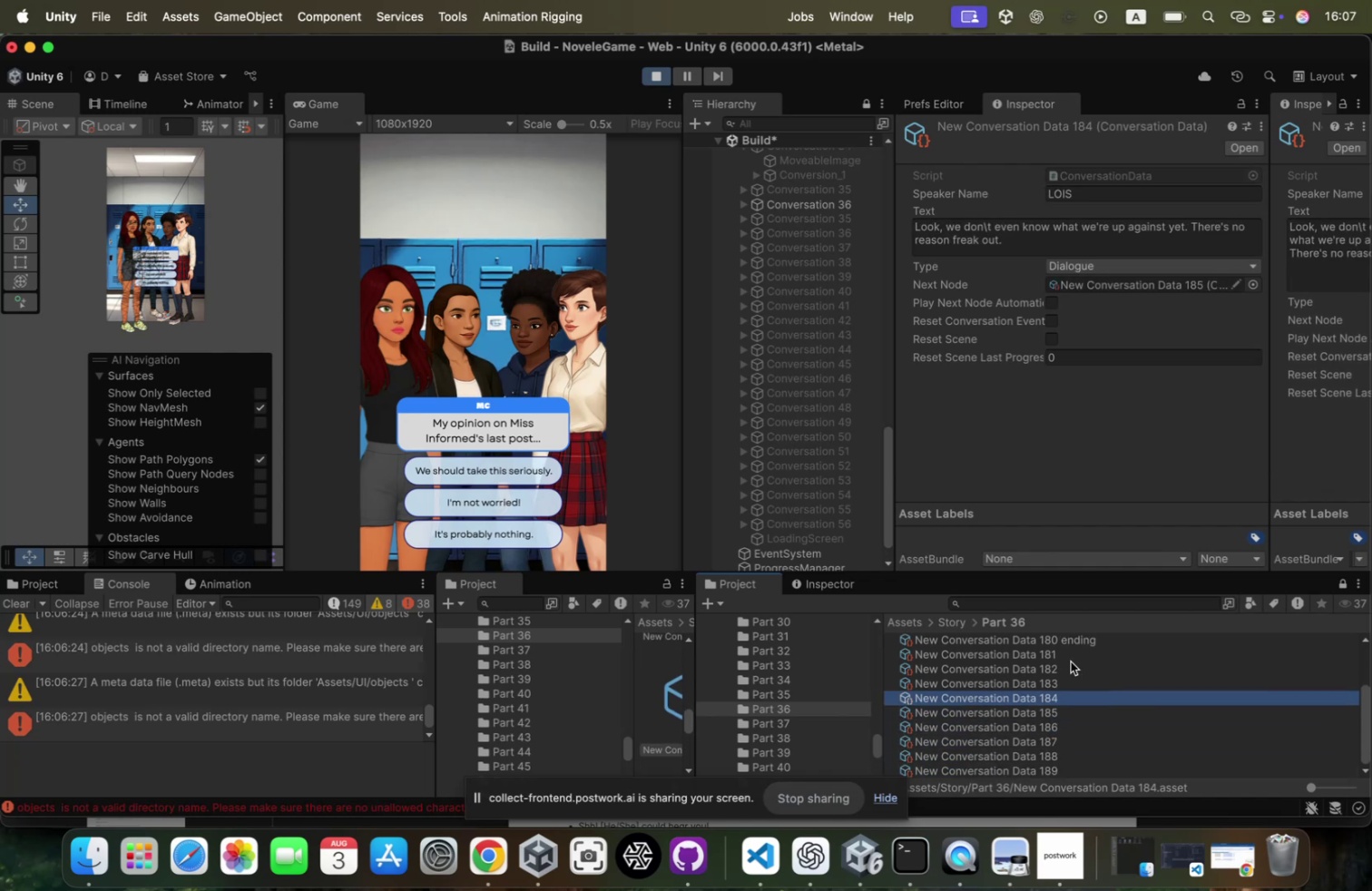 
key(ArrowUp)
 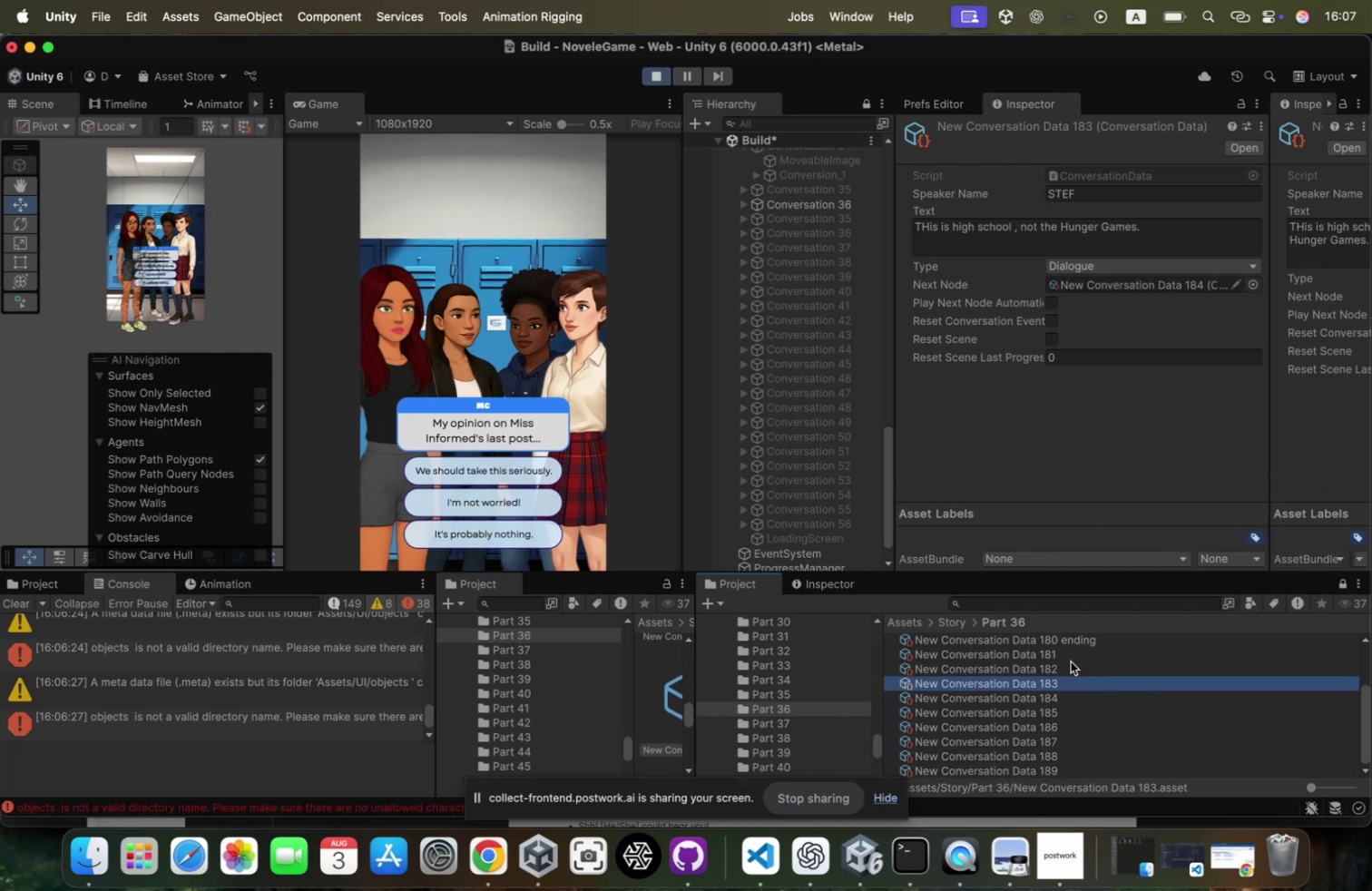 
scroll: coordinate [1071, 661], scroll_direction: up, amount: 37.0
 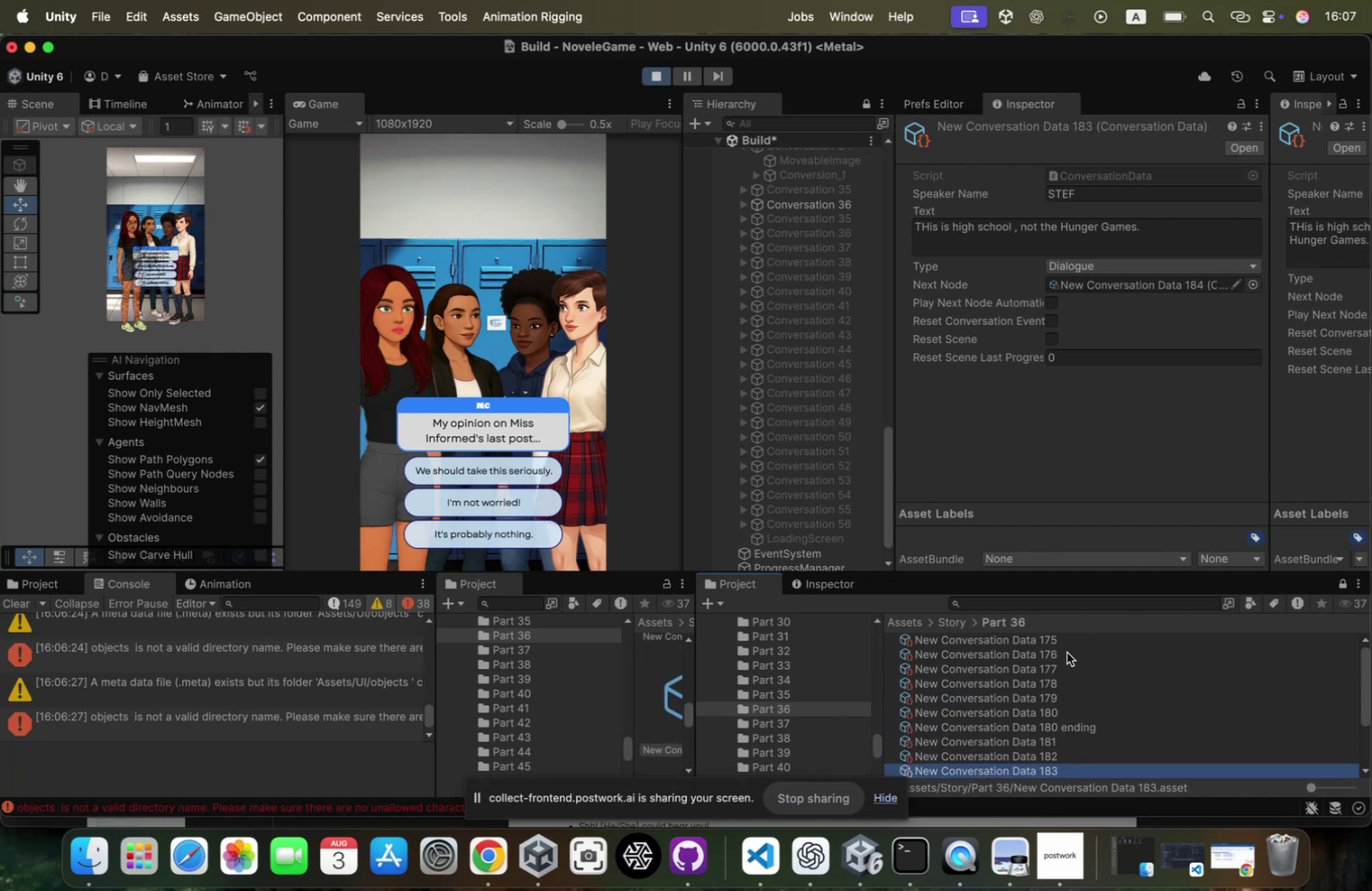 
left_click([1067, 651])
 